 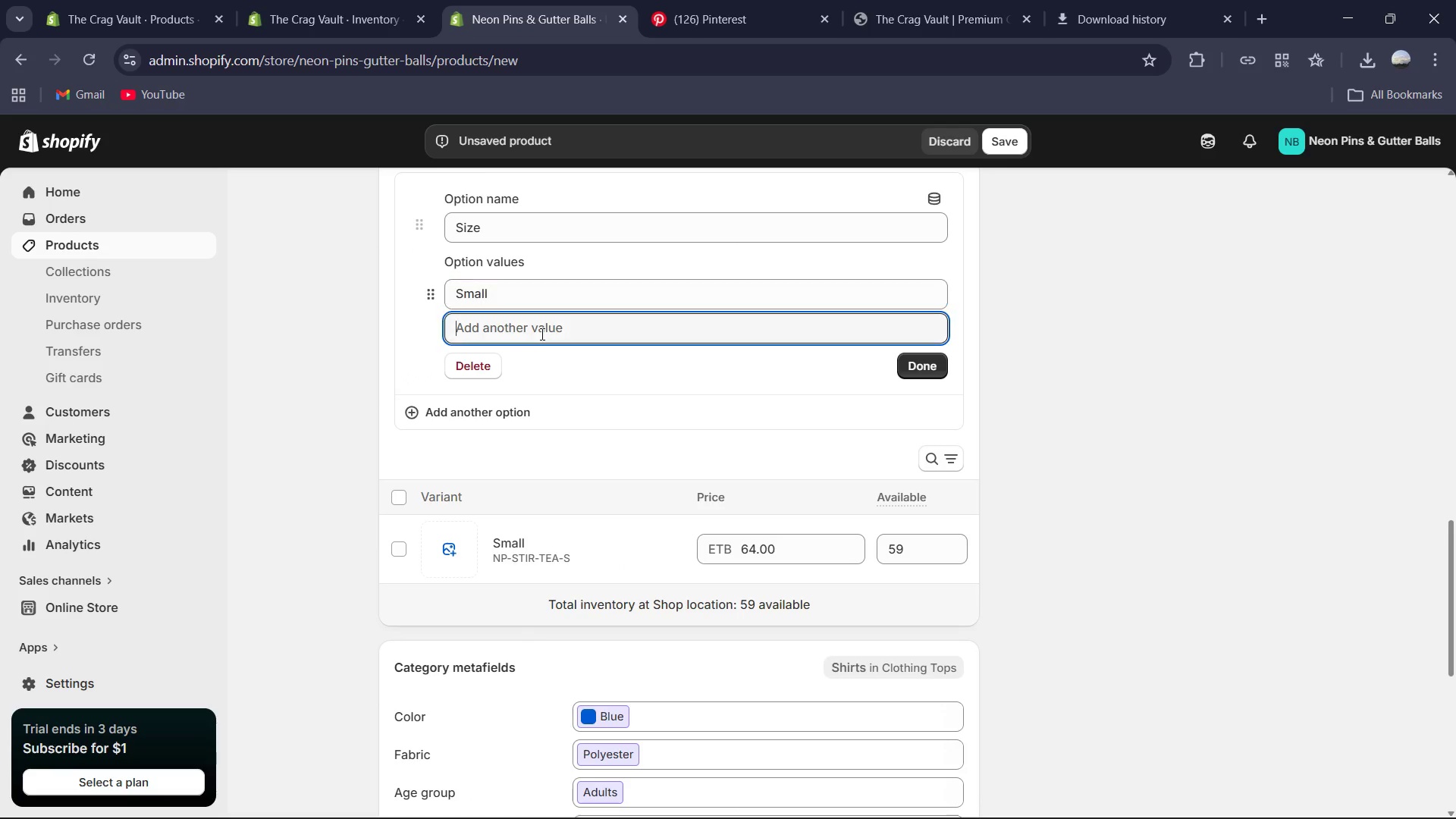 
type(Medium)
 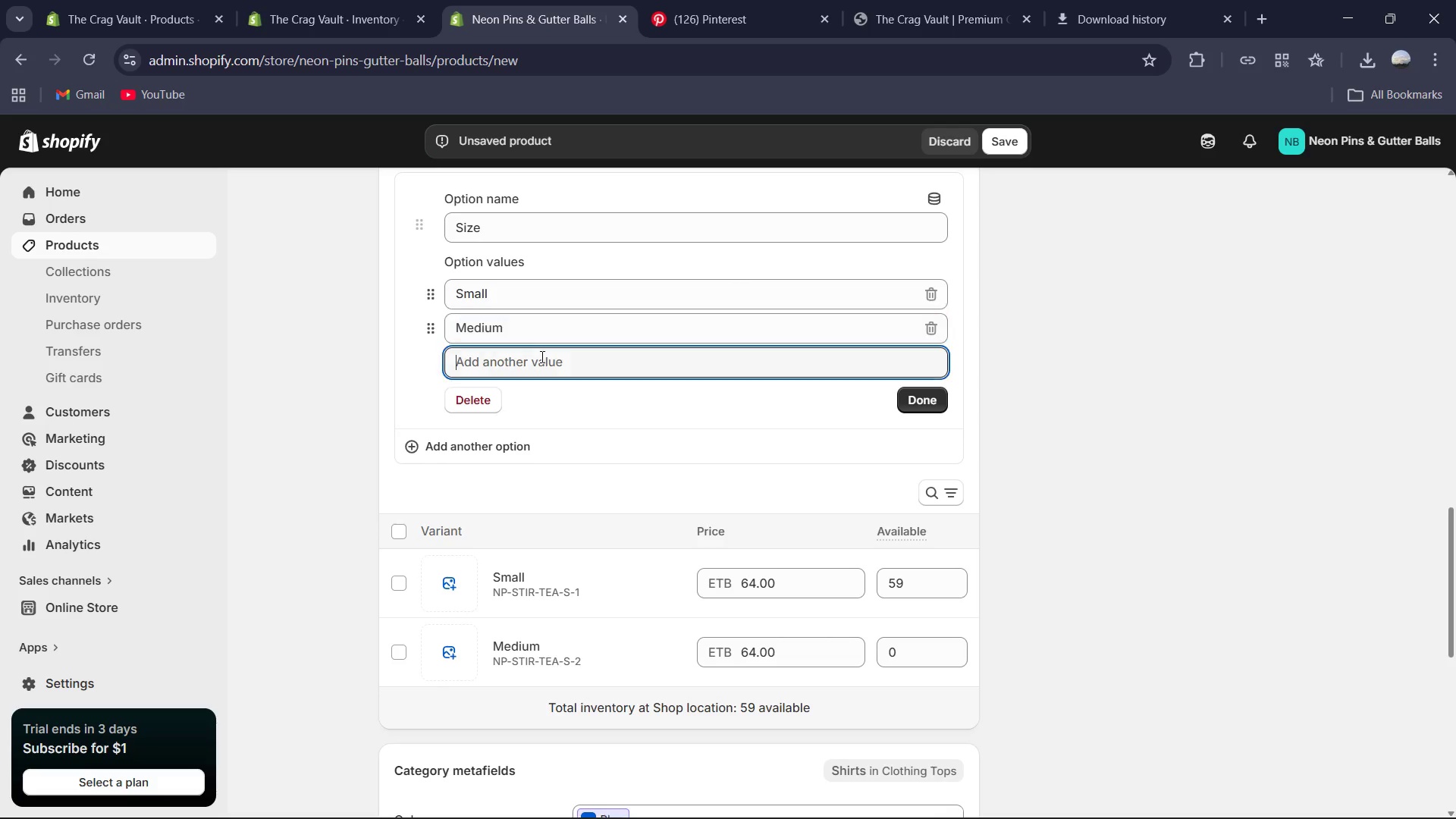 
type(Large )
 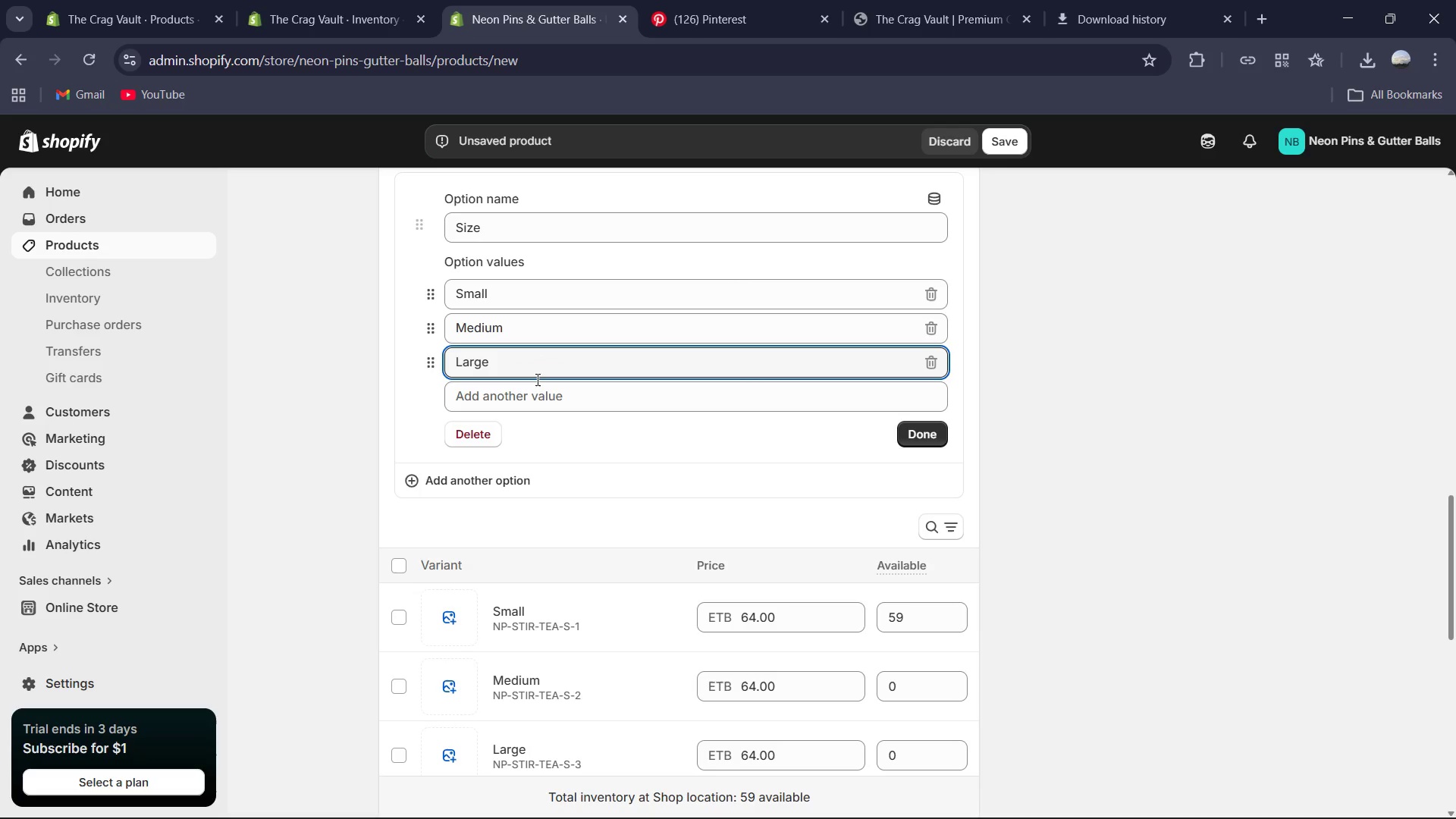 
left_click([535, 394])
 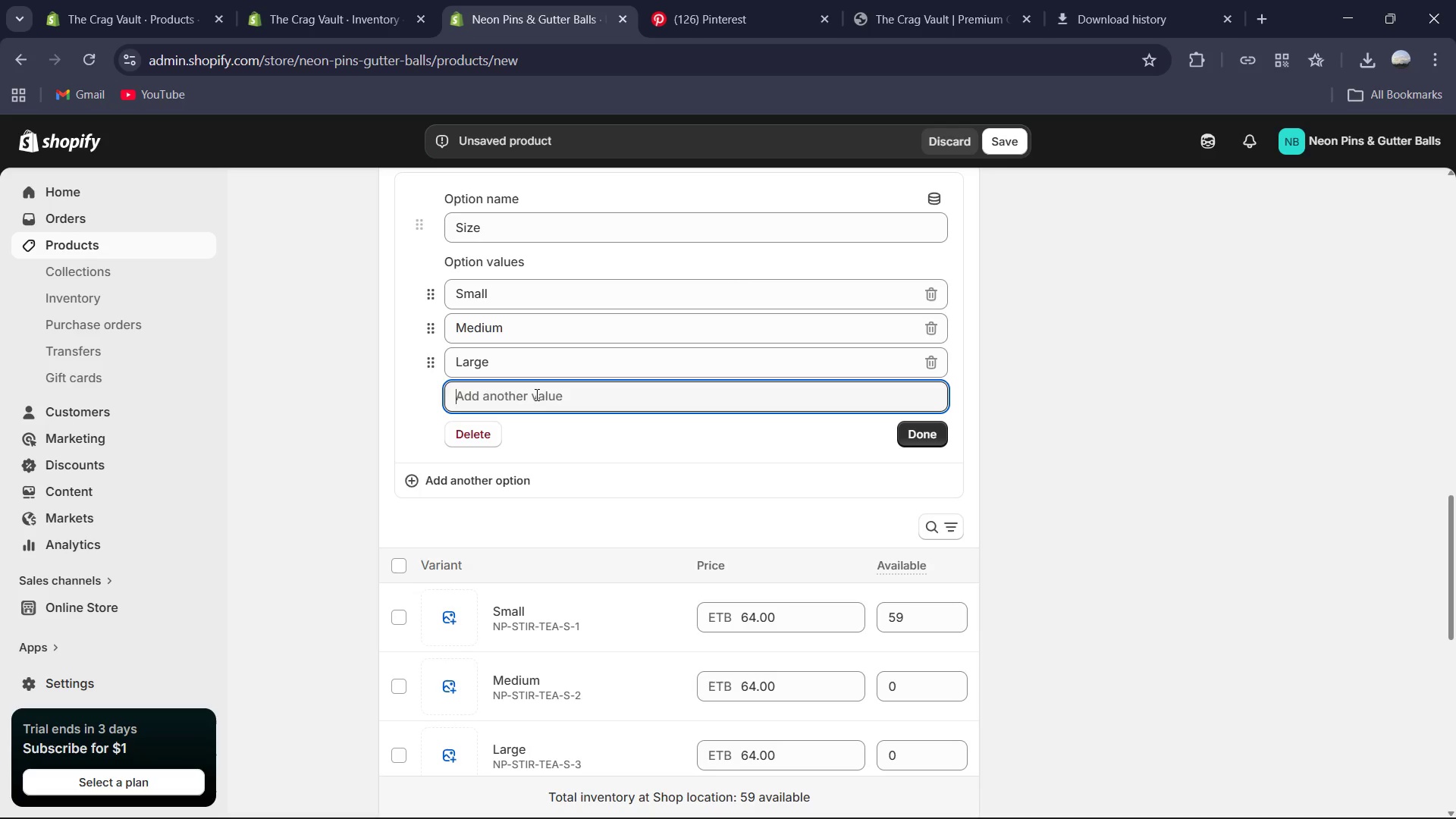 
type(XL)
 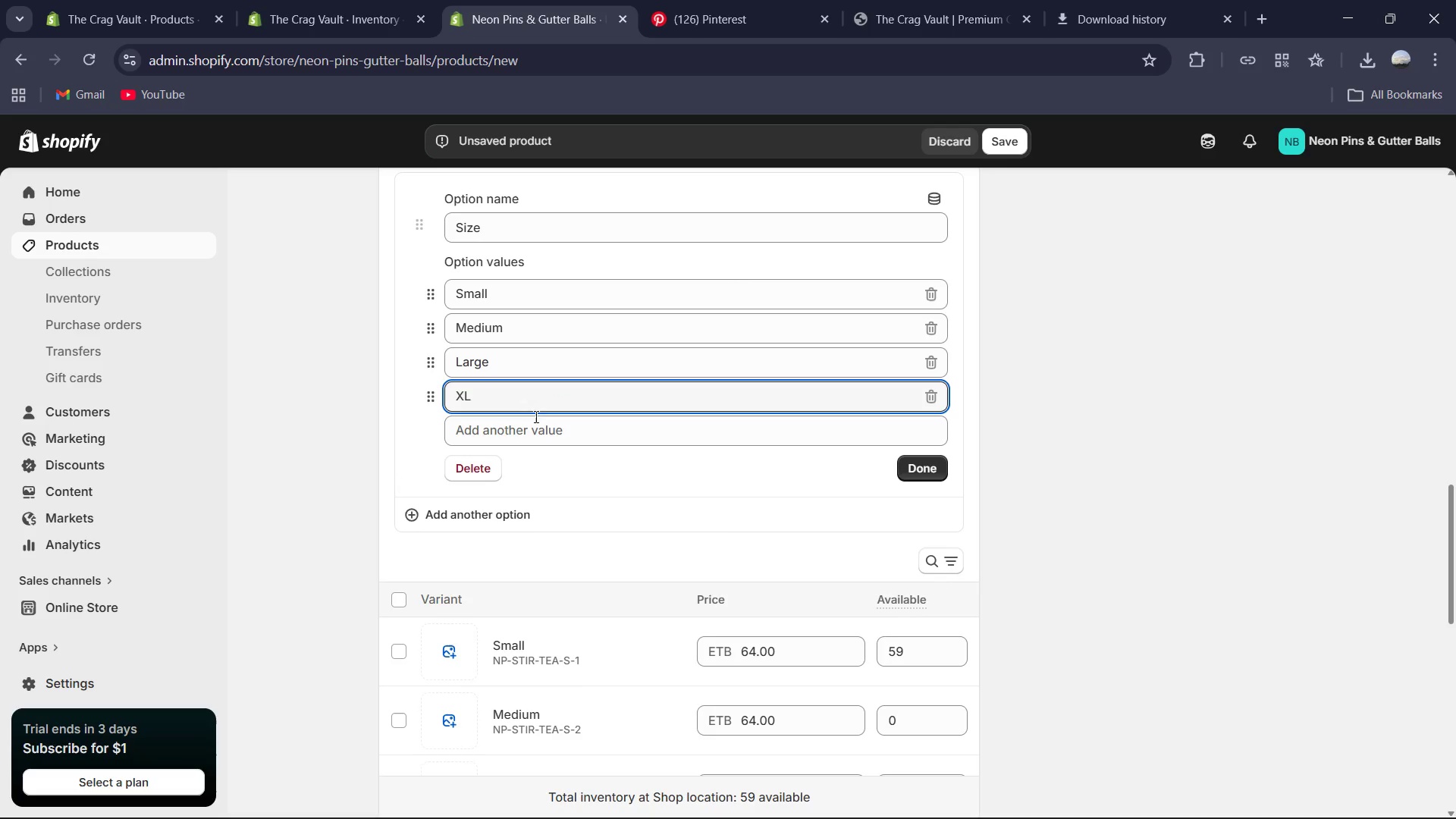 
left_click([529, 429])
 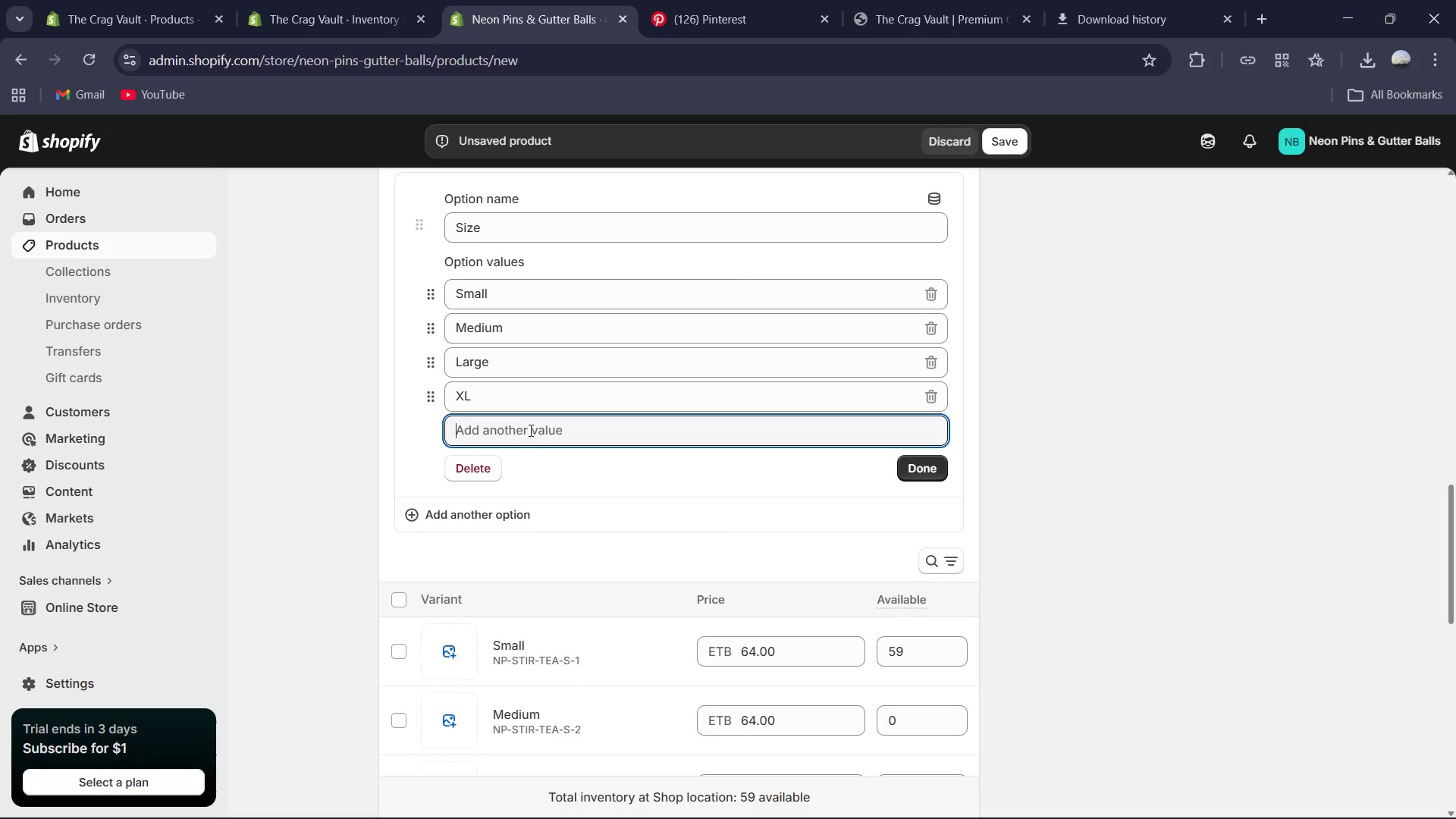 
type(XXL)
 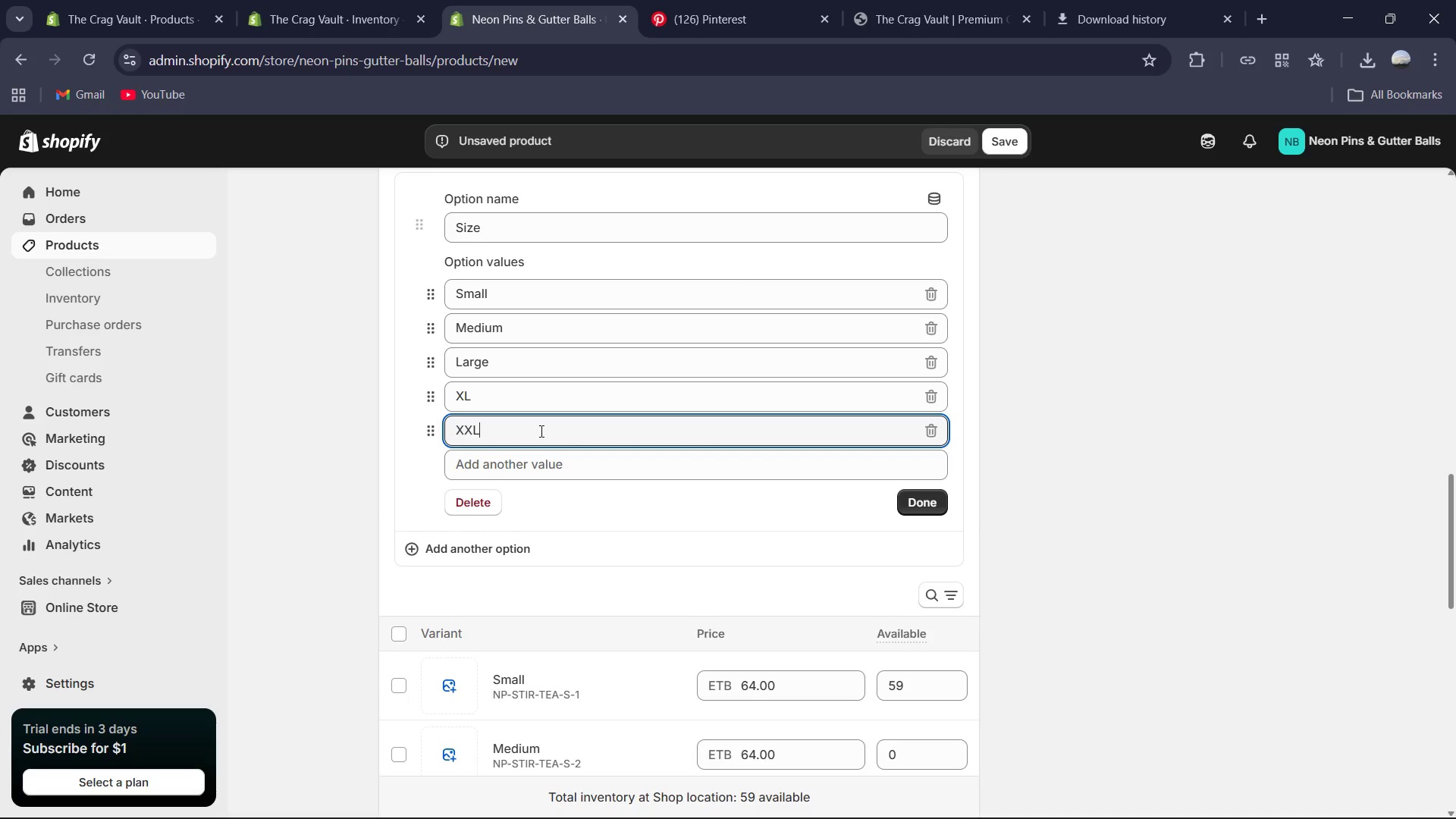 
scroll: coordinate [746, 510], scroll_direction: down, amount: 4.0
 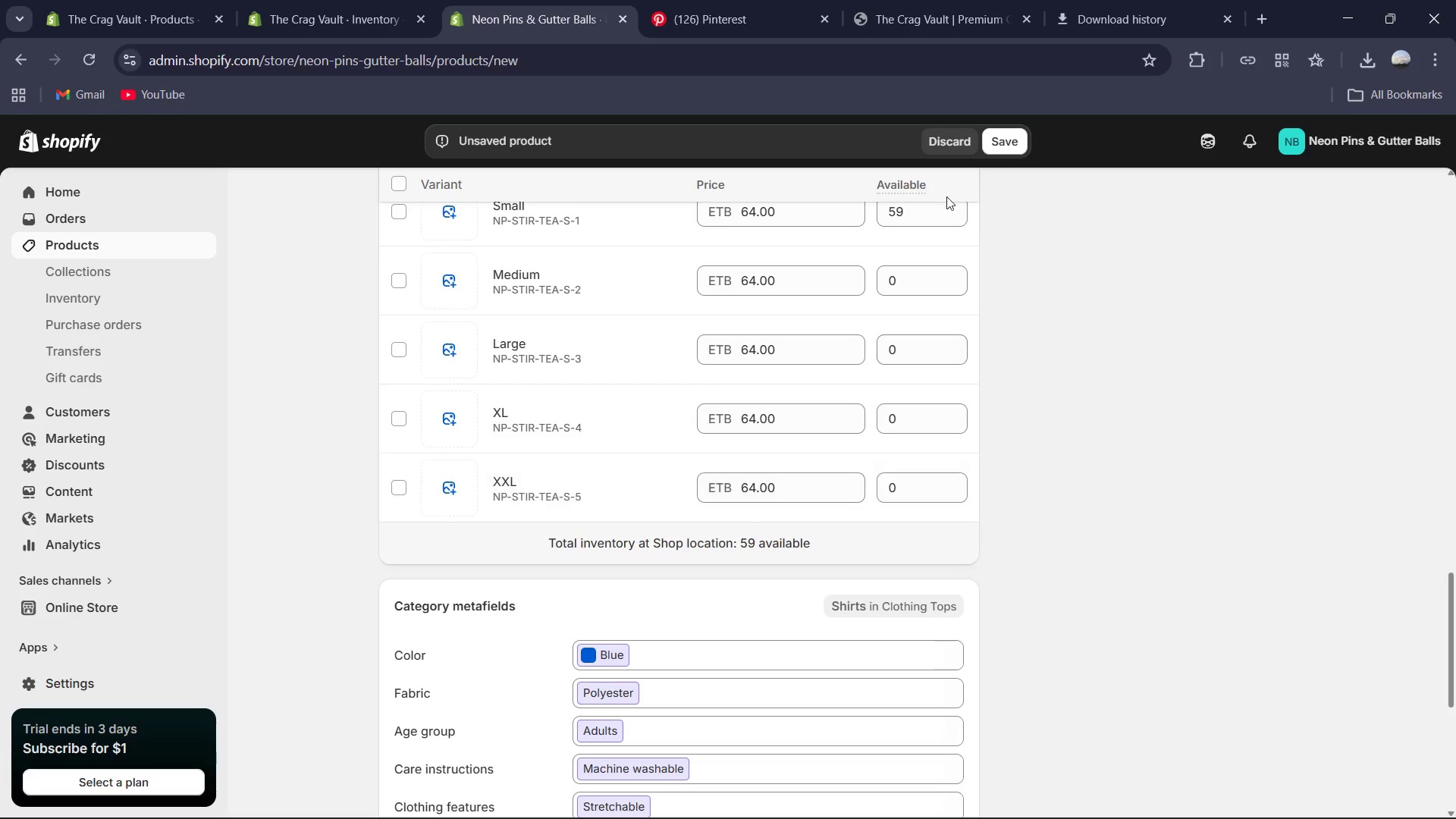 
left_click([924, 287])
 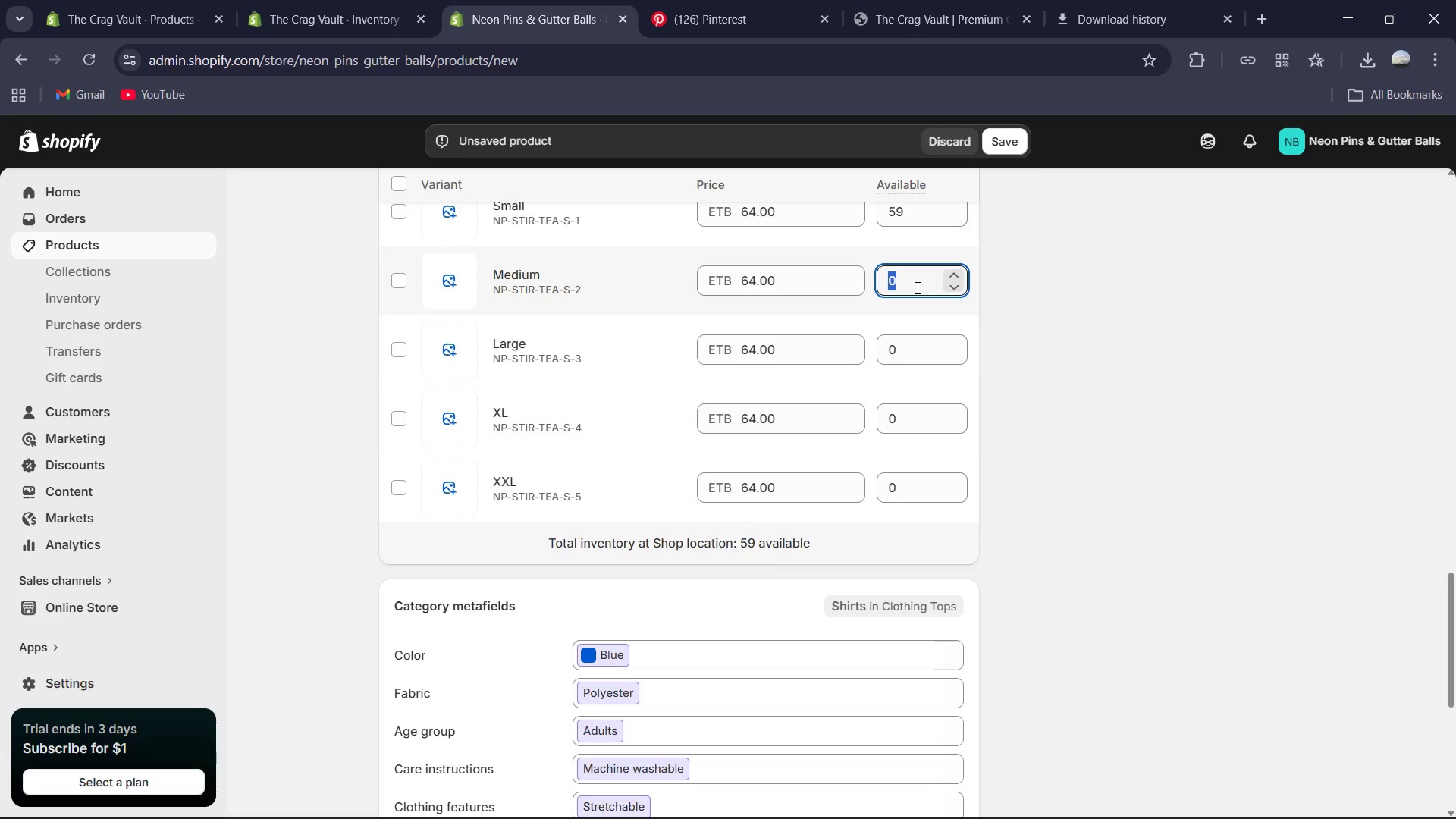 
key(Numpad9)
 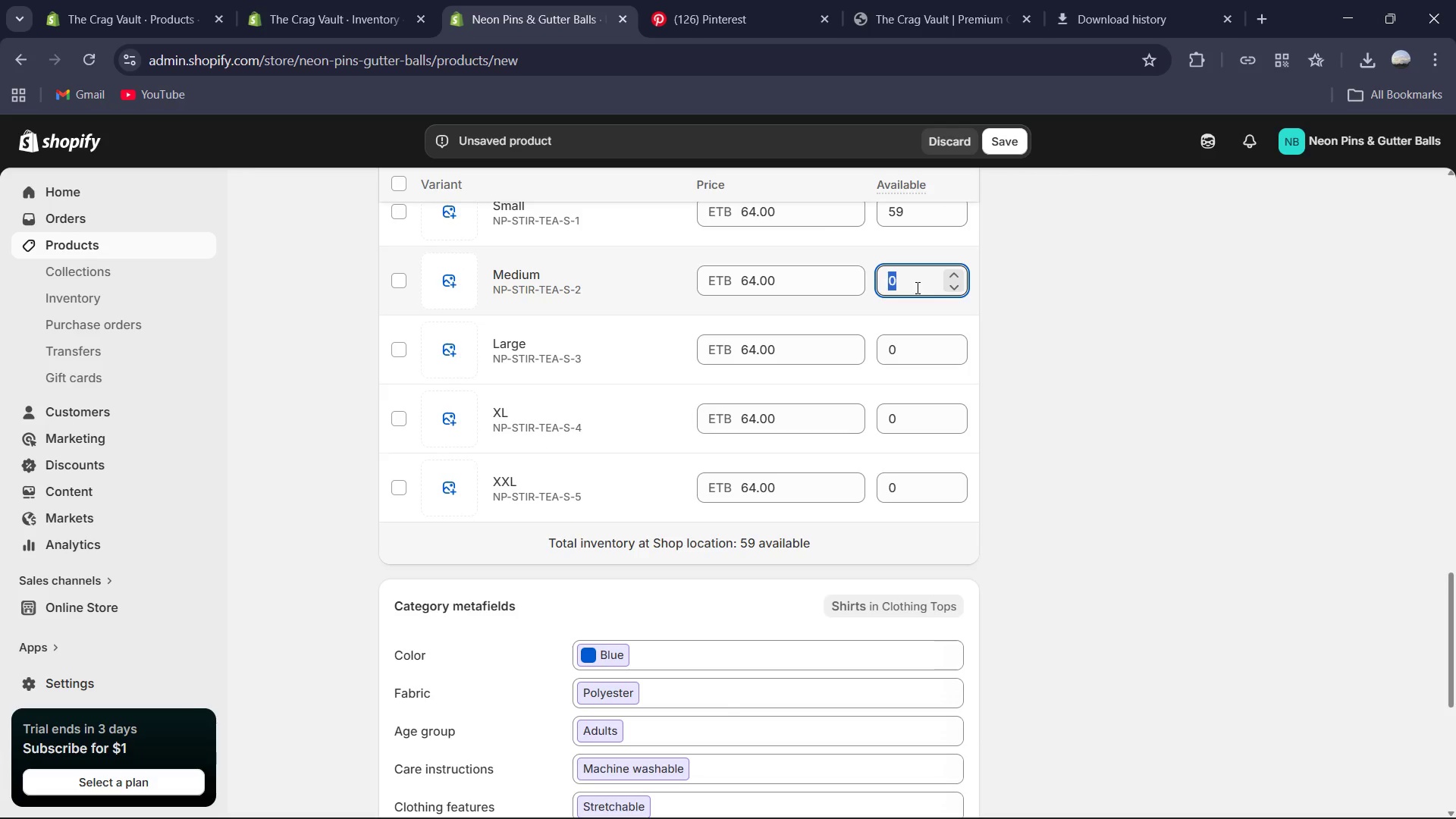 
key(Numpad6)
 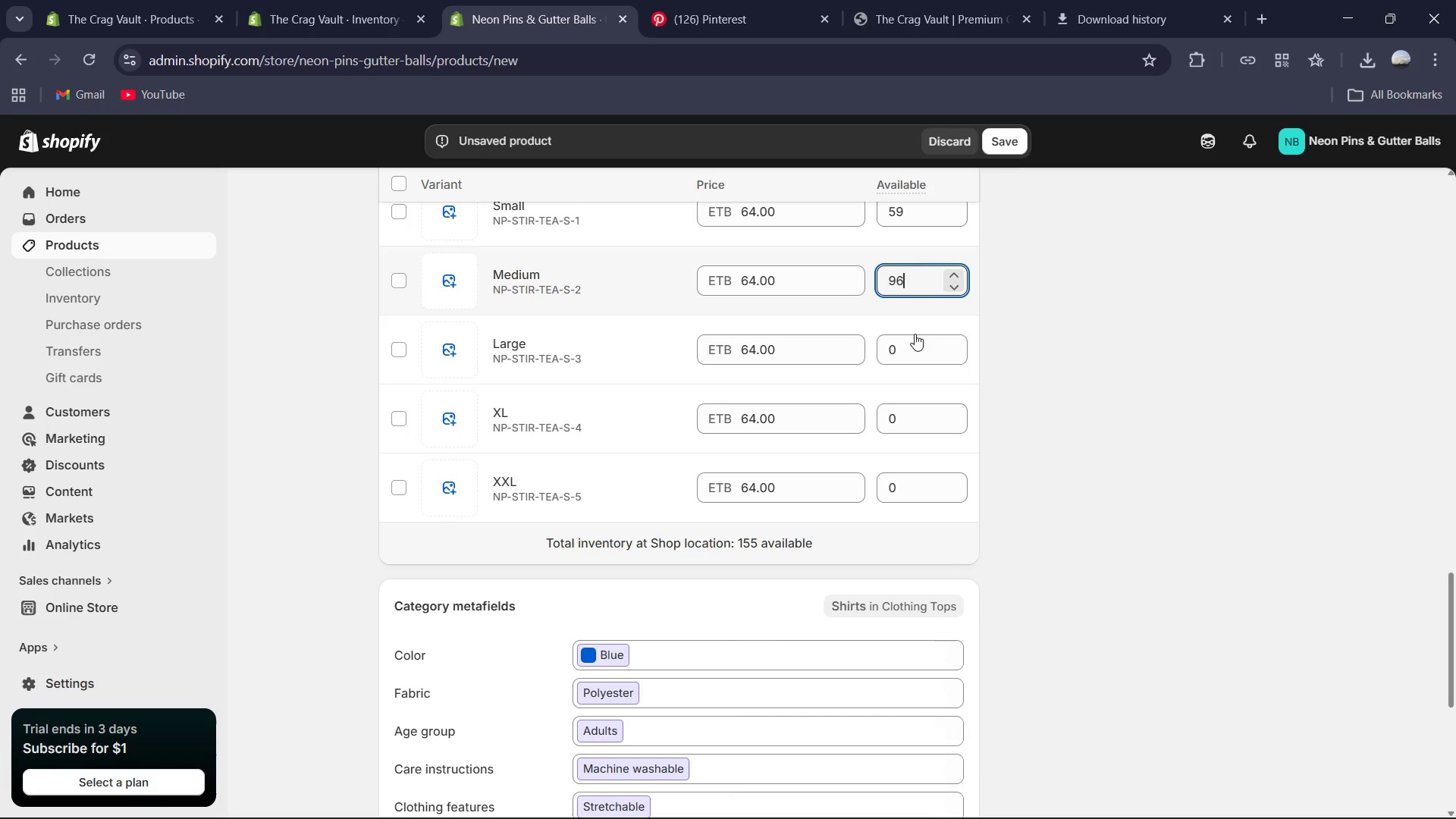 
left_click([912, 339])
 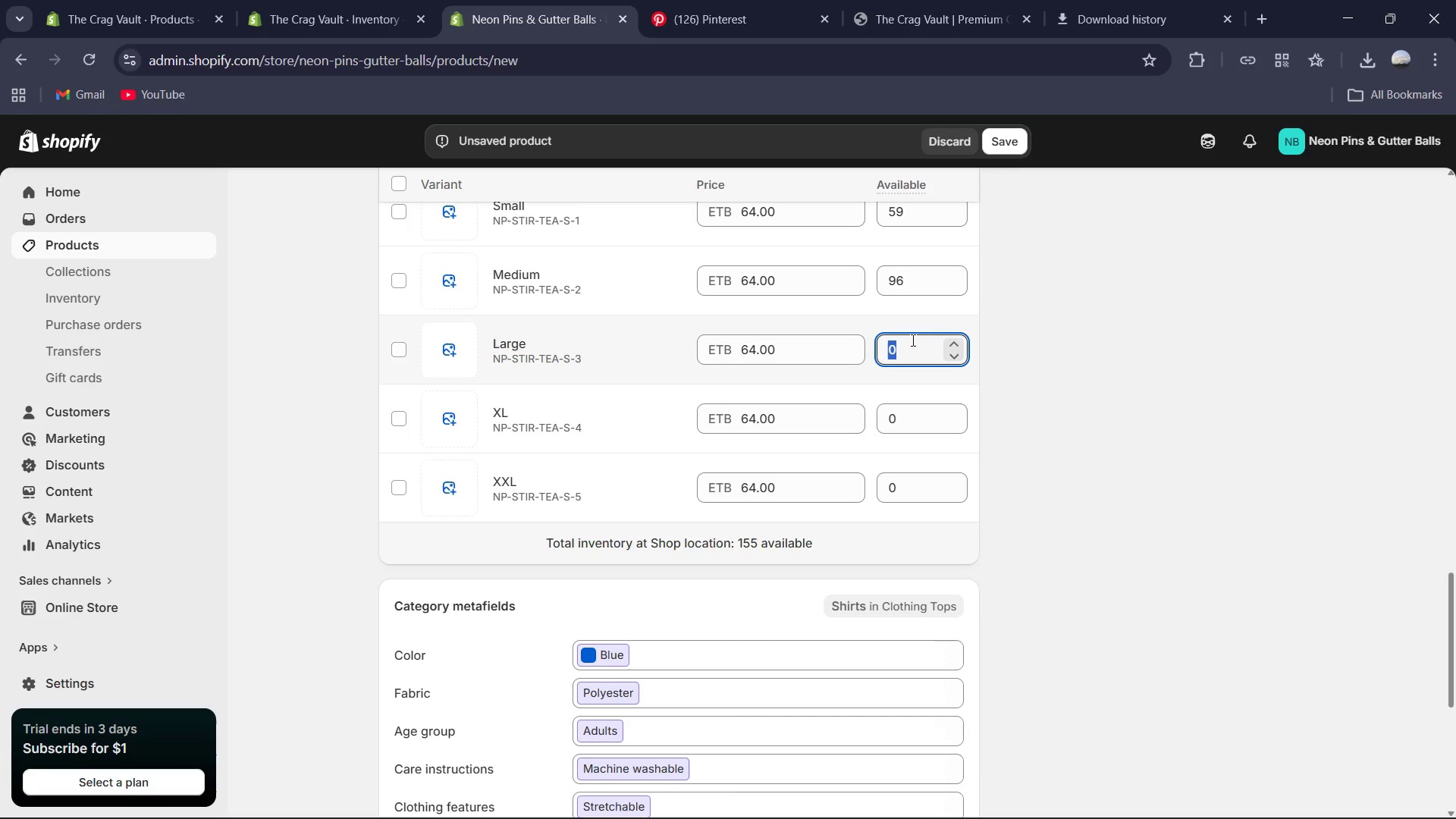 
key(Numpad7)
 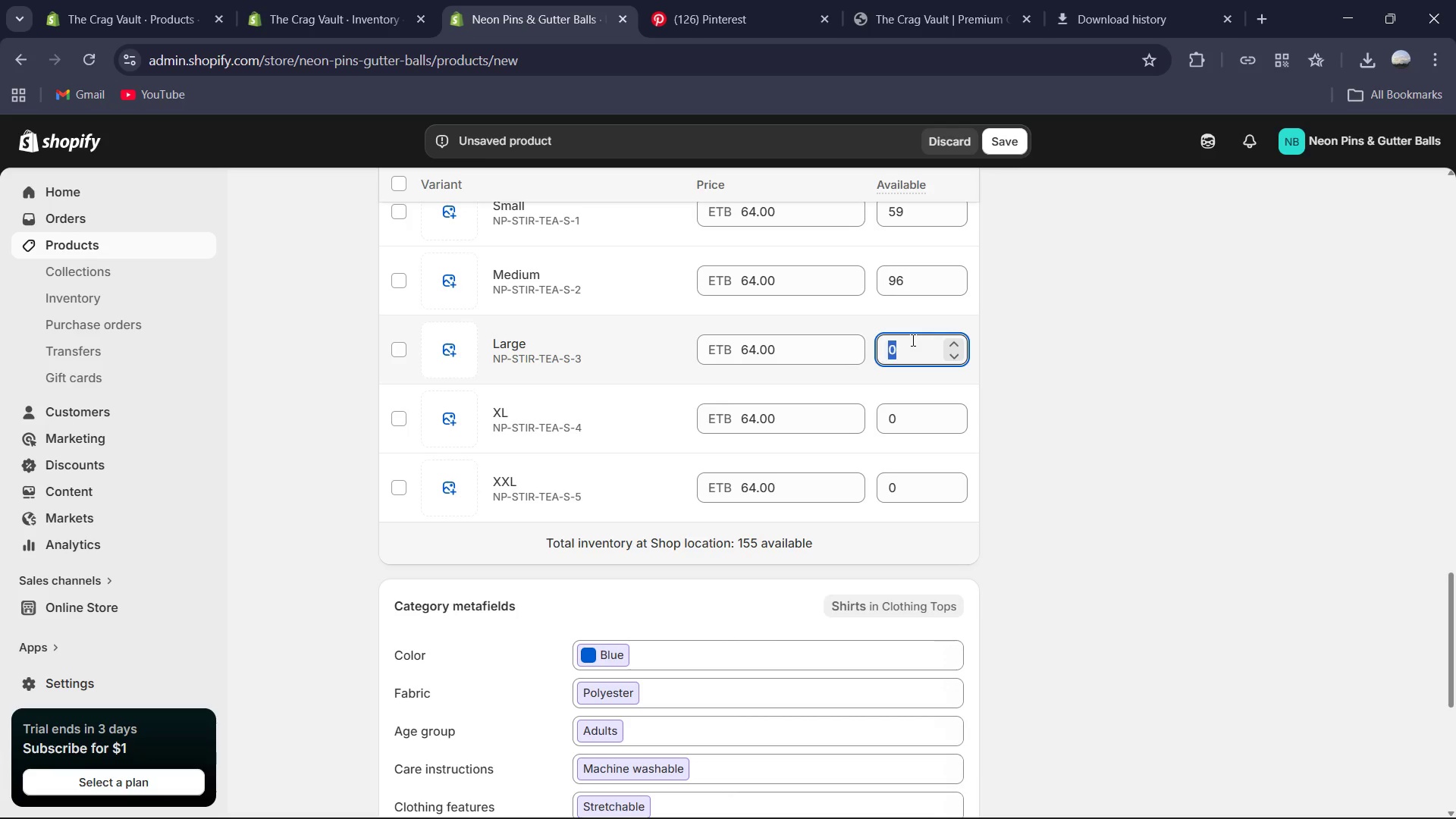 
key(Numpad8)
 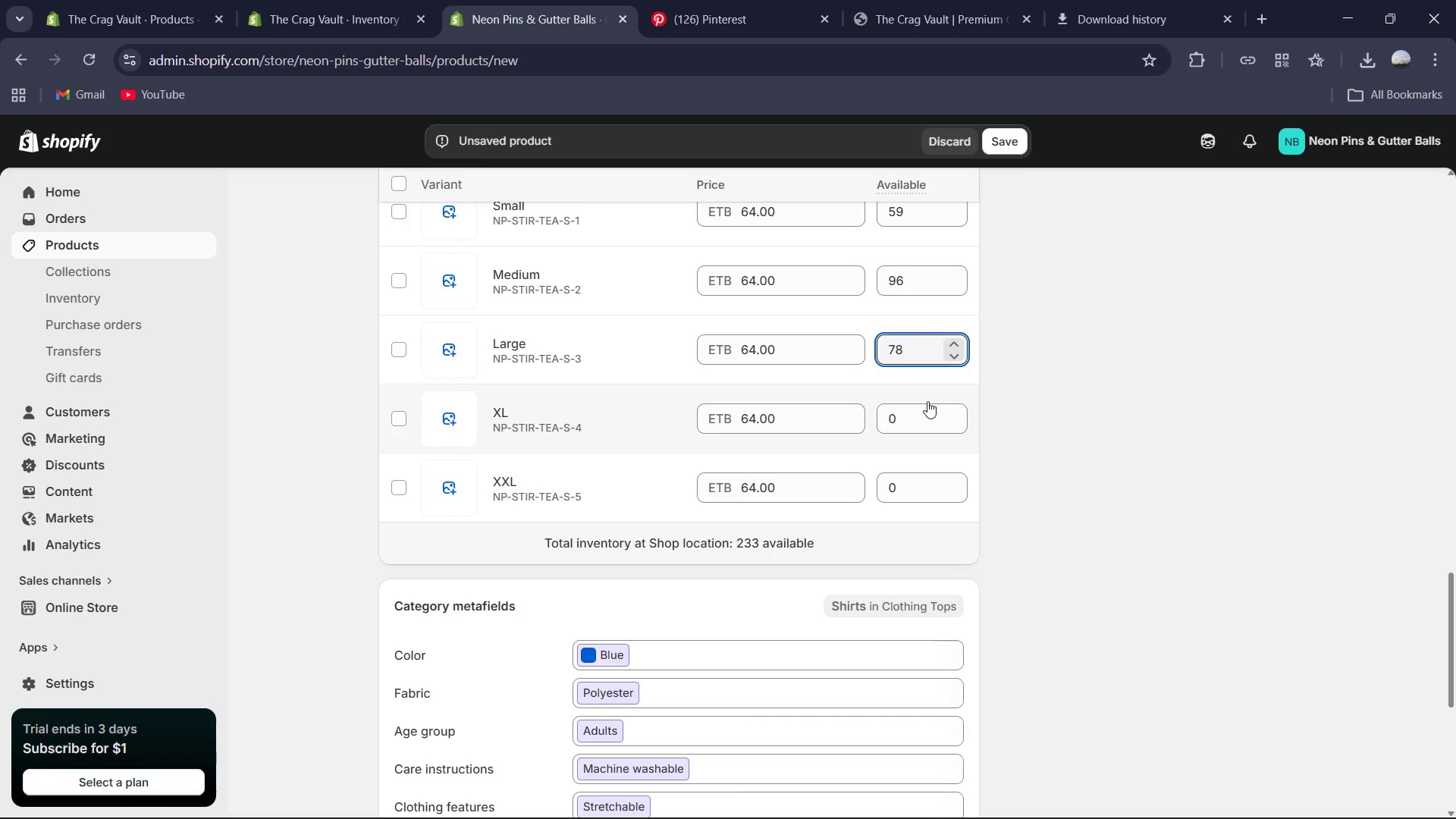 
double_click([929, 410])
 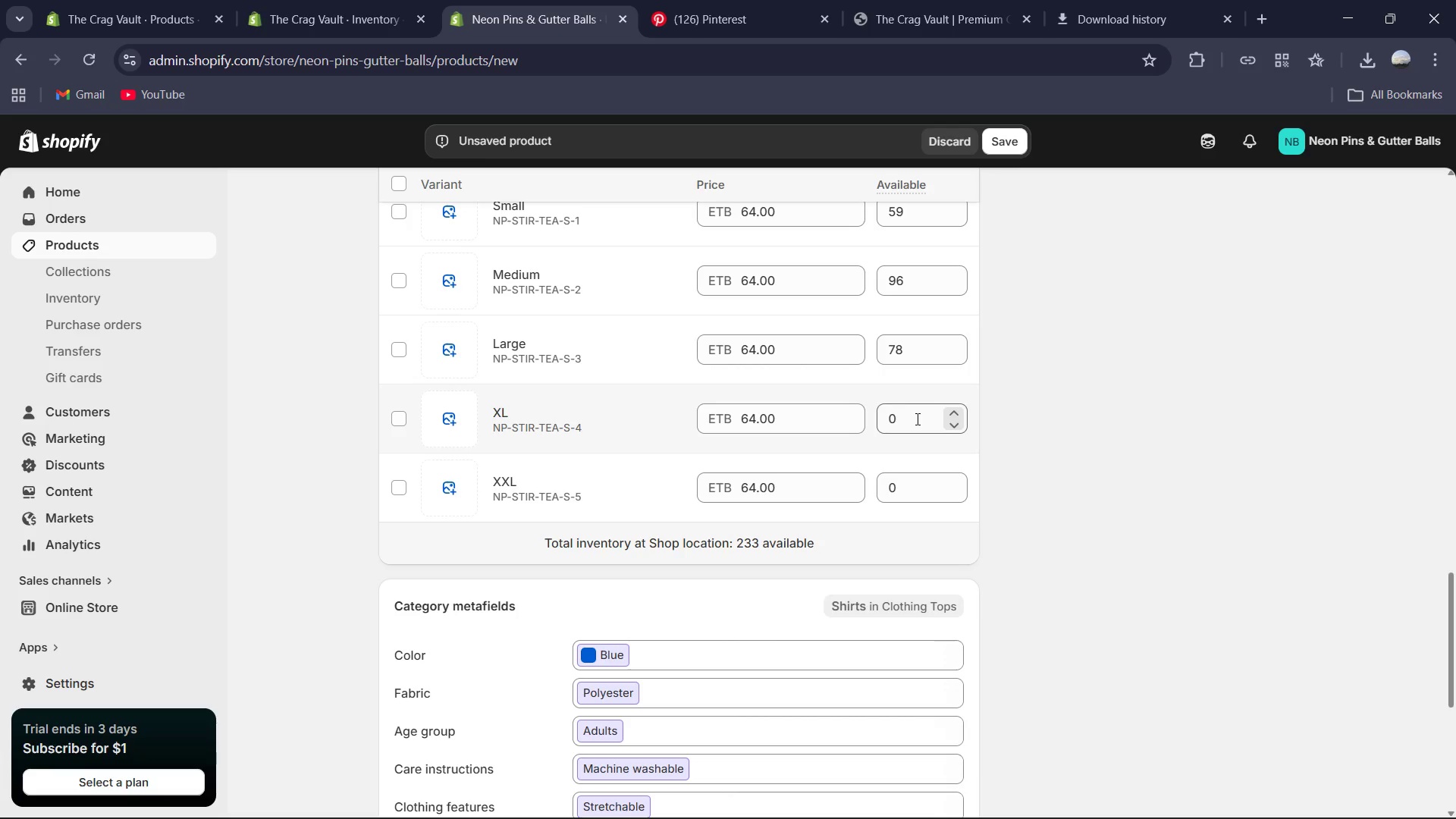 
key(Numpad9)
 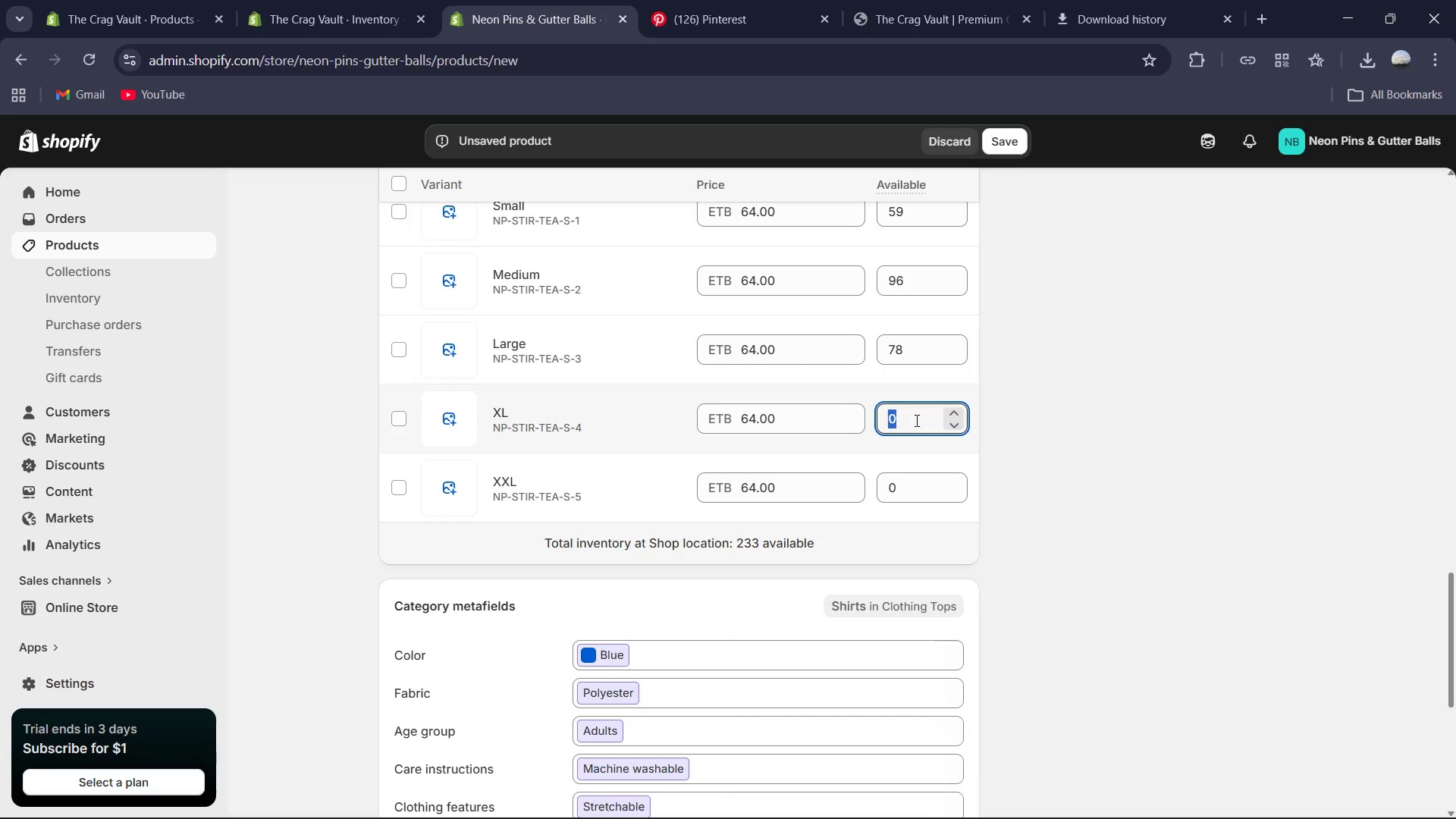 
key(Numpad6)
 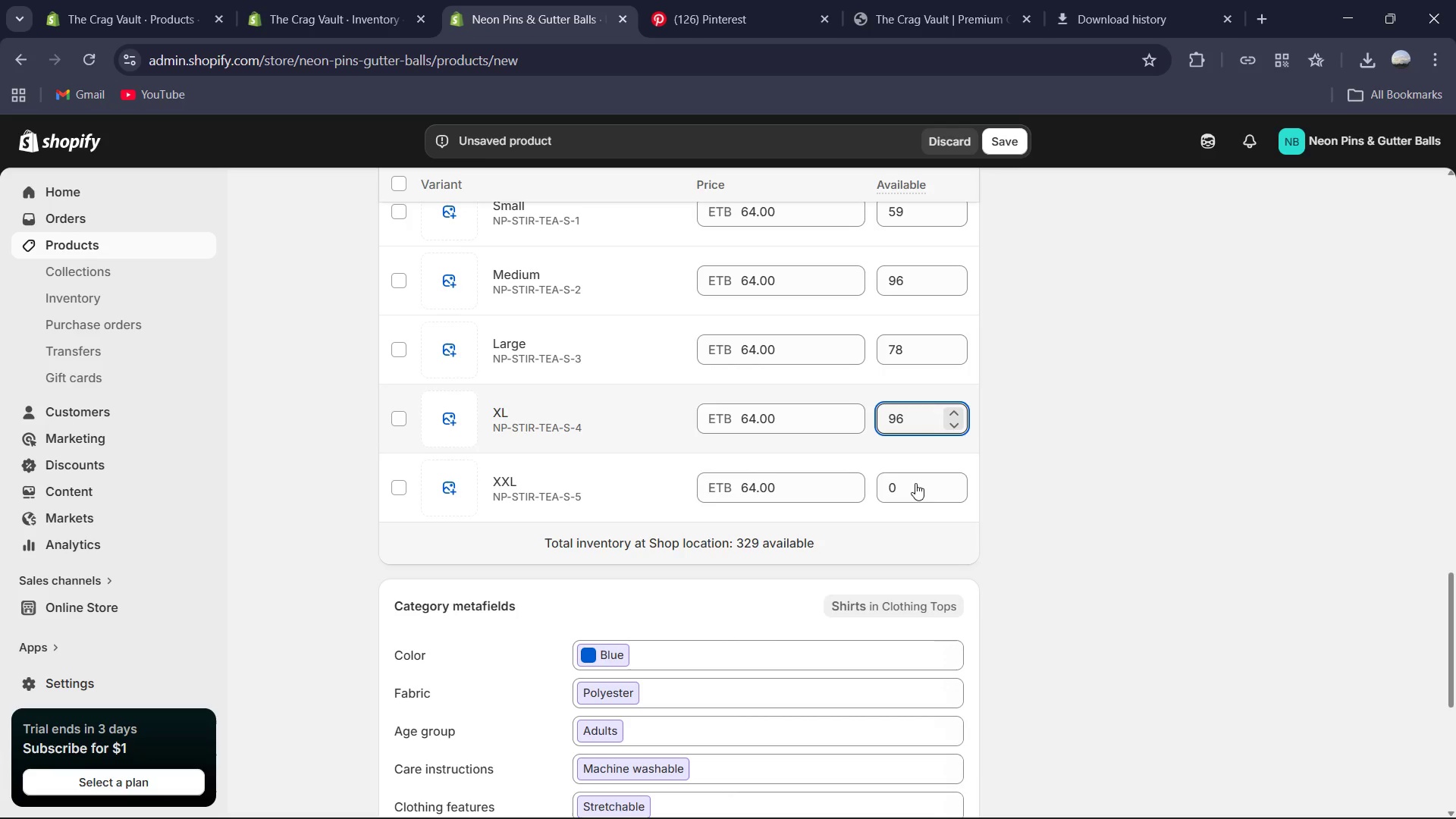 
left_click([917, 492])
 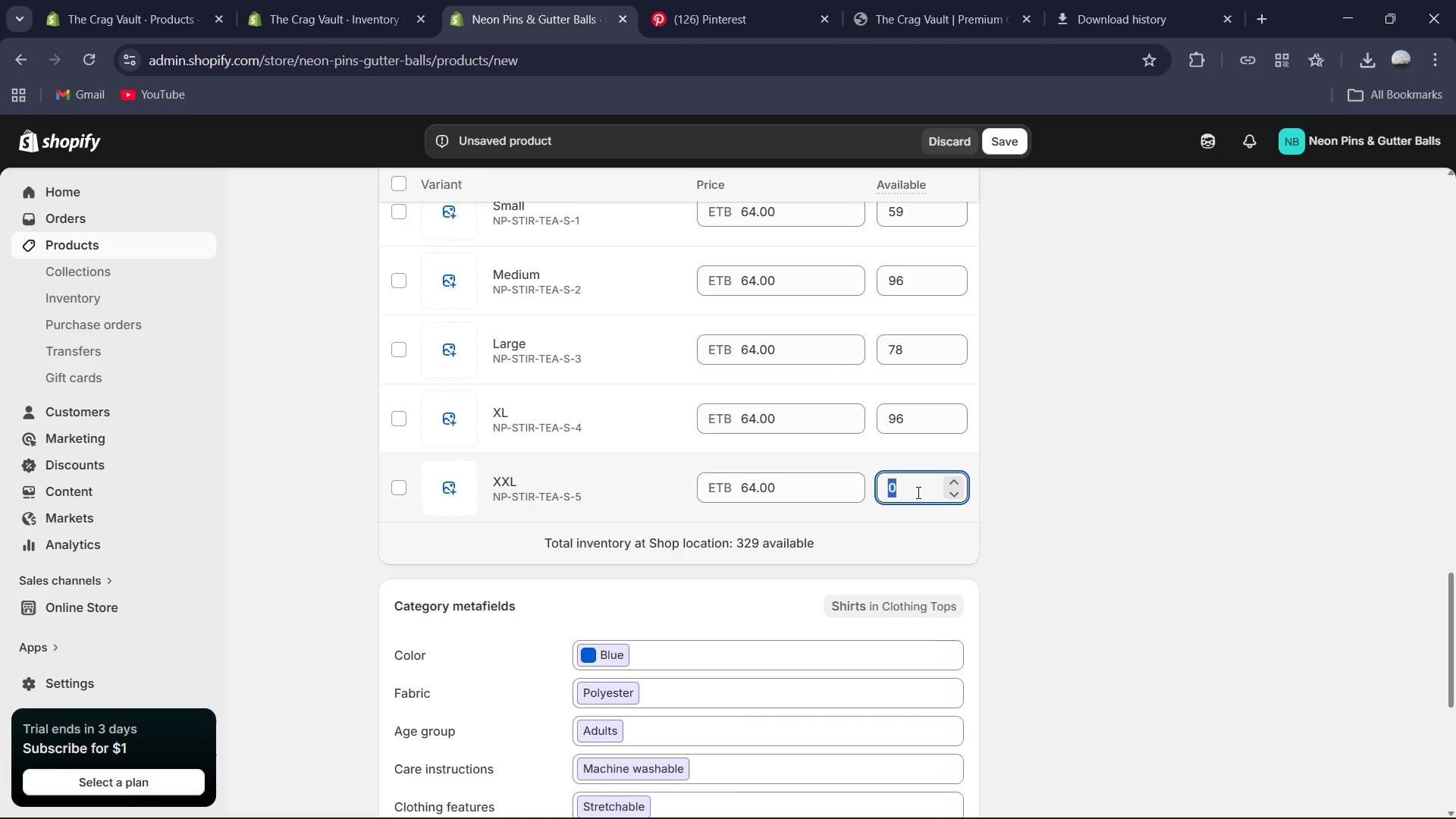 
key(Numpad7)
 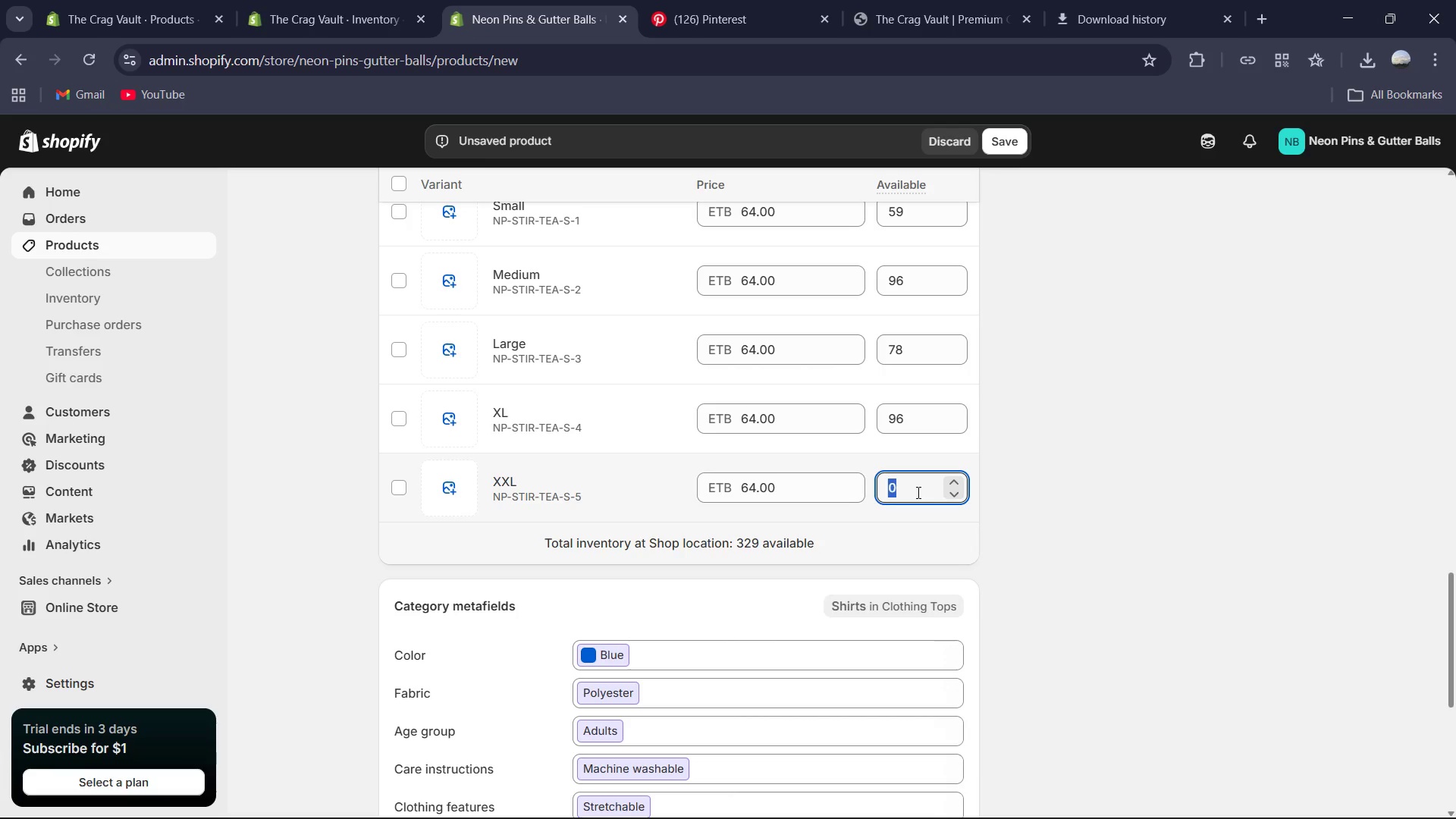 
key(Numpad8)
 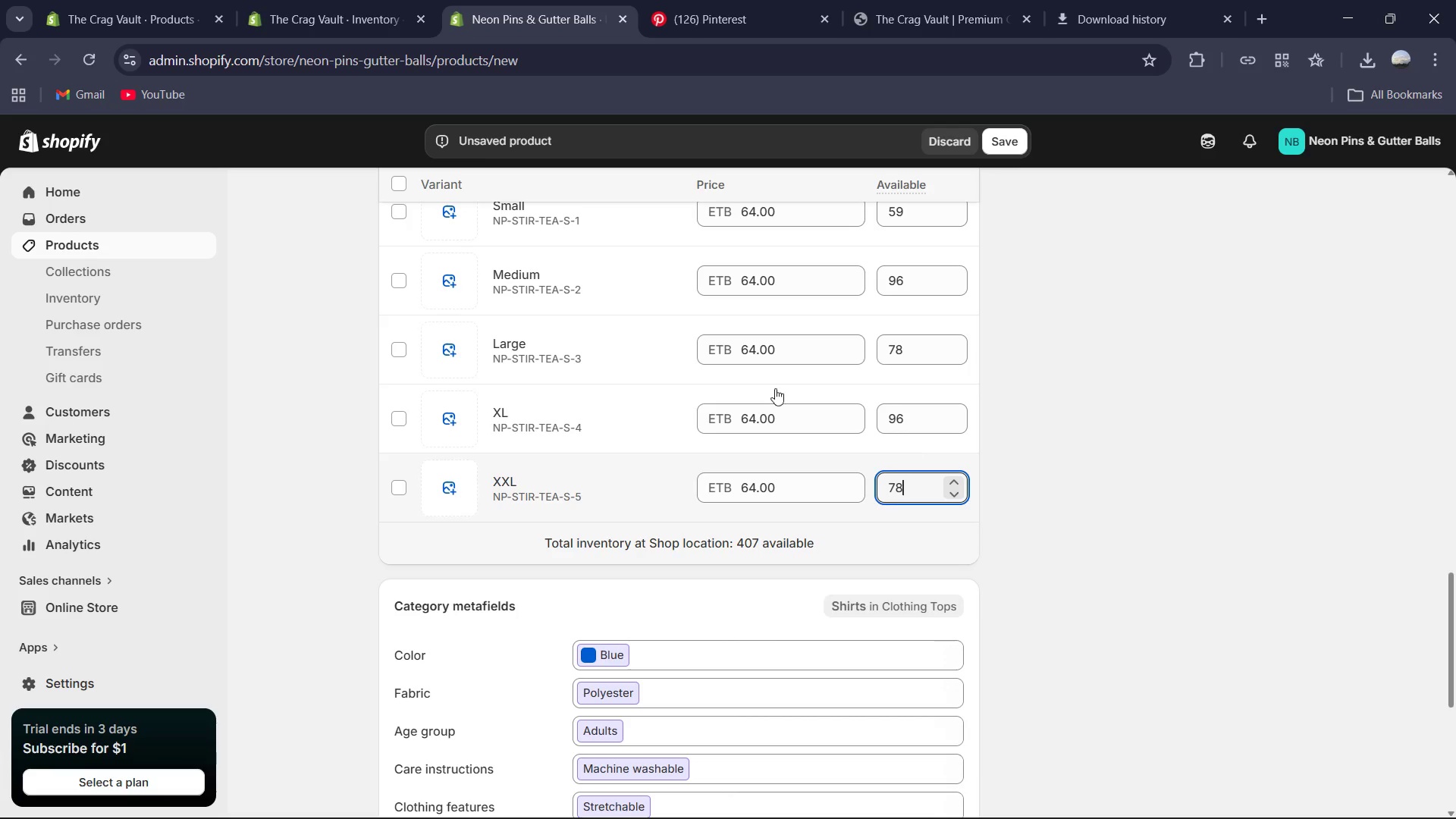 
scroll: coordinate [420, 286], scroll_direction: up, amount: 1.0
 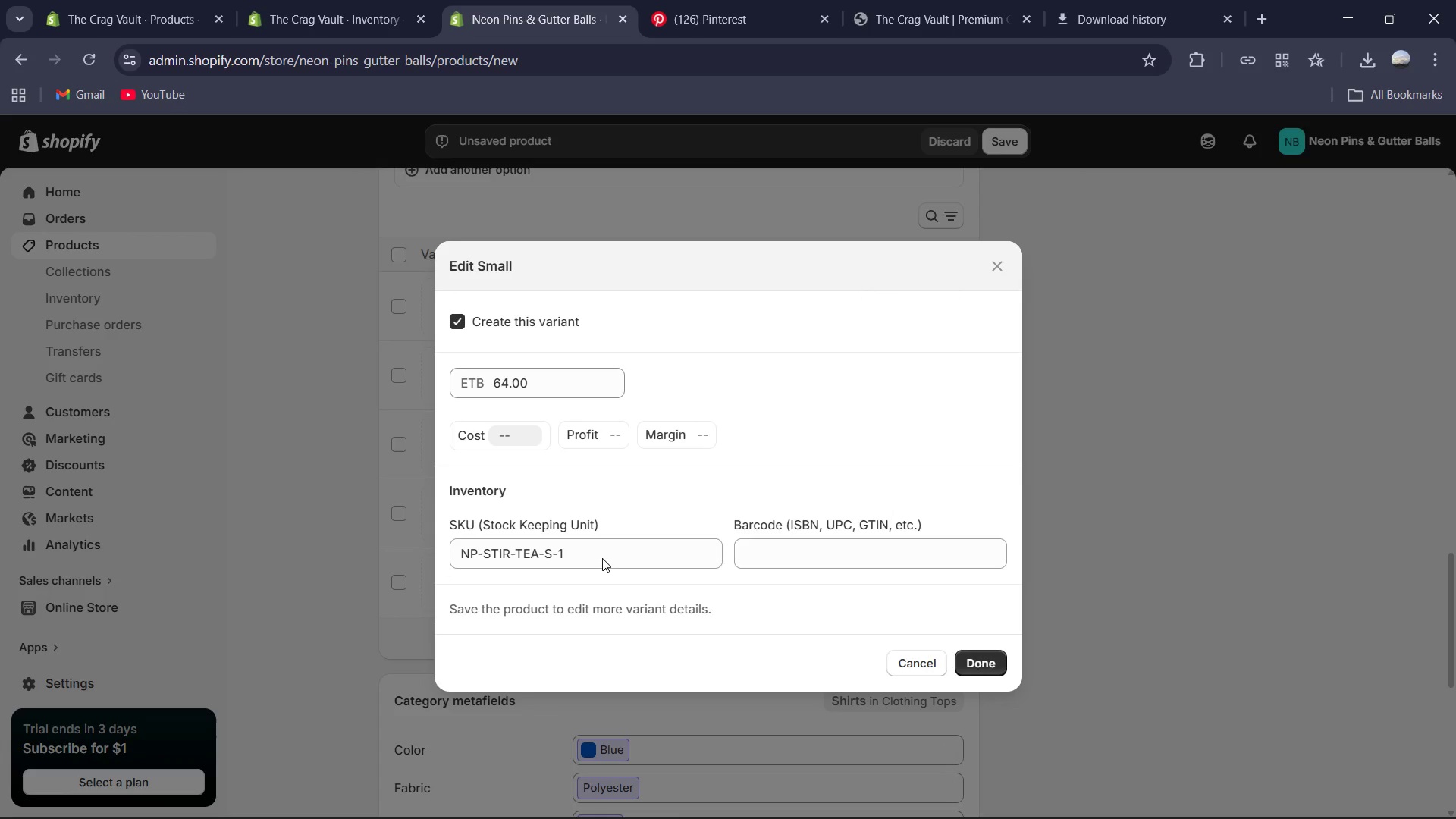 
key(Backspace)
 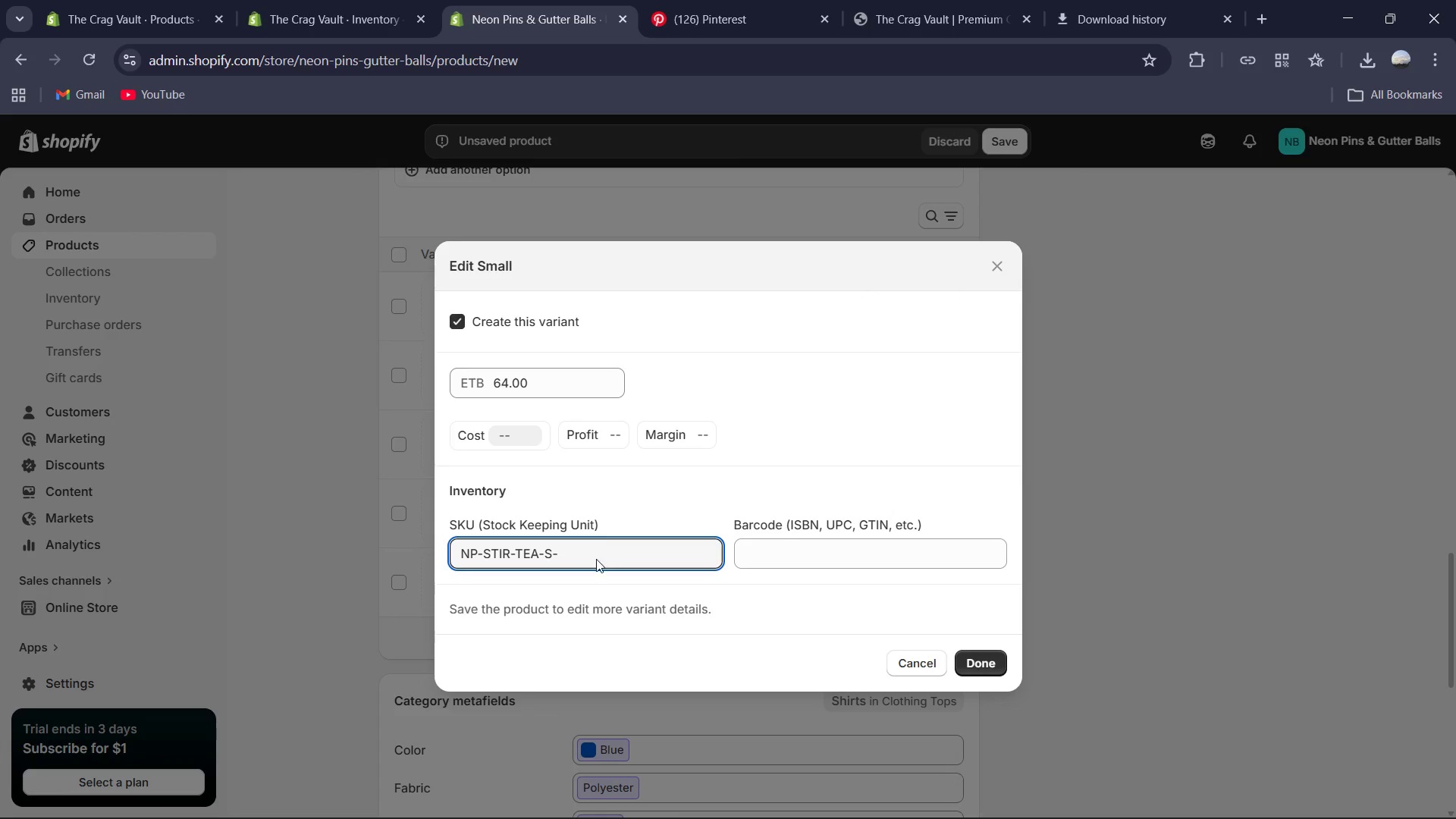 
key(Backspace)
 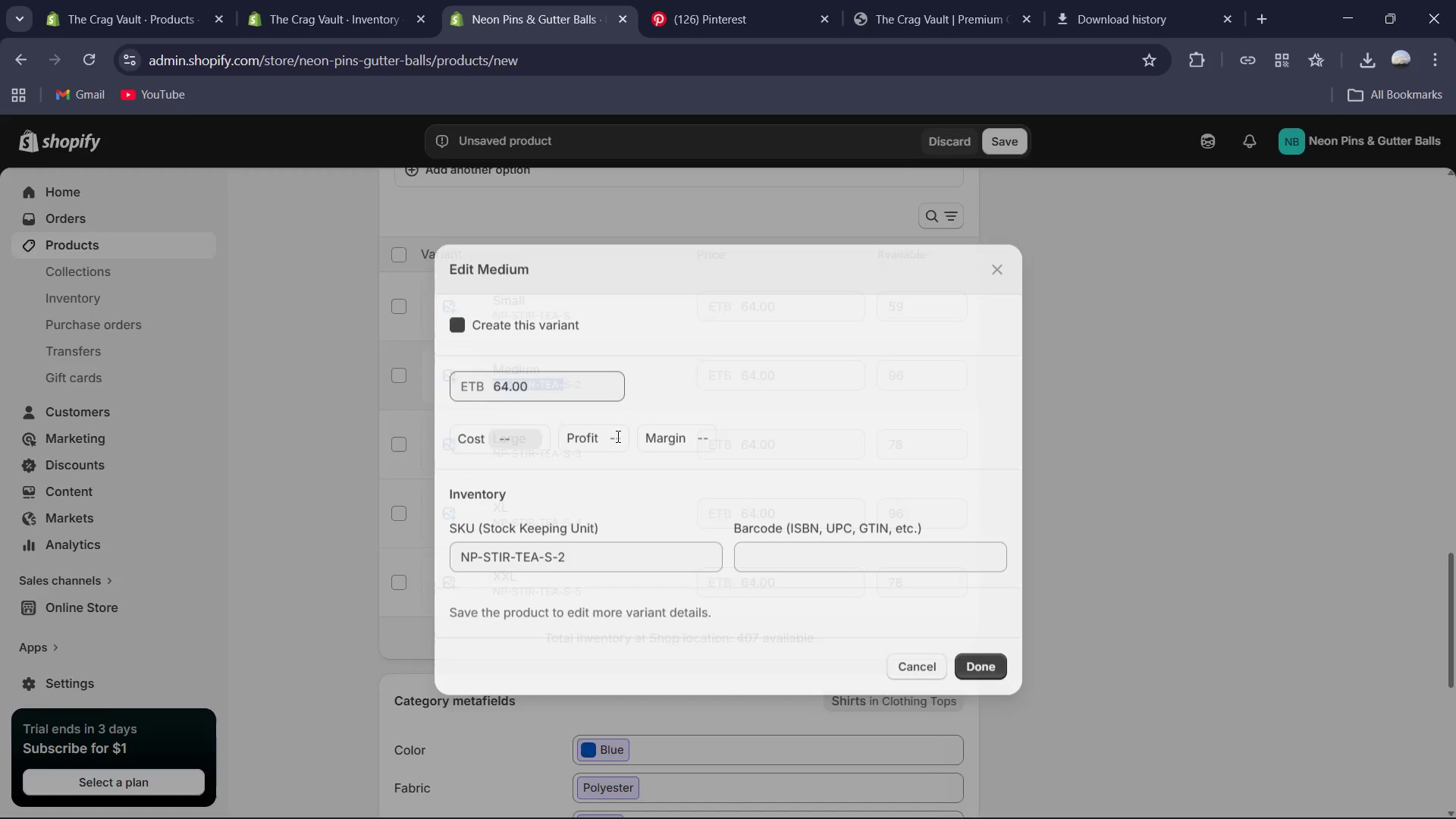 
left_click([617, 555])
 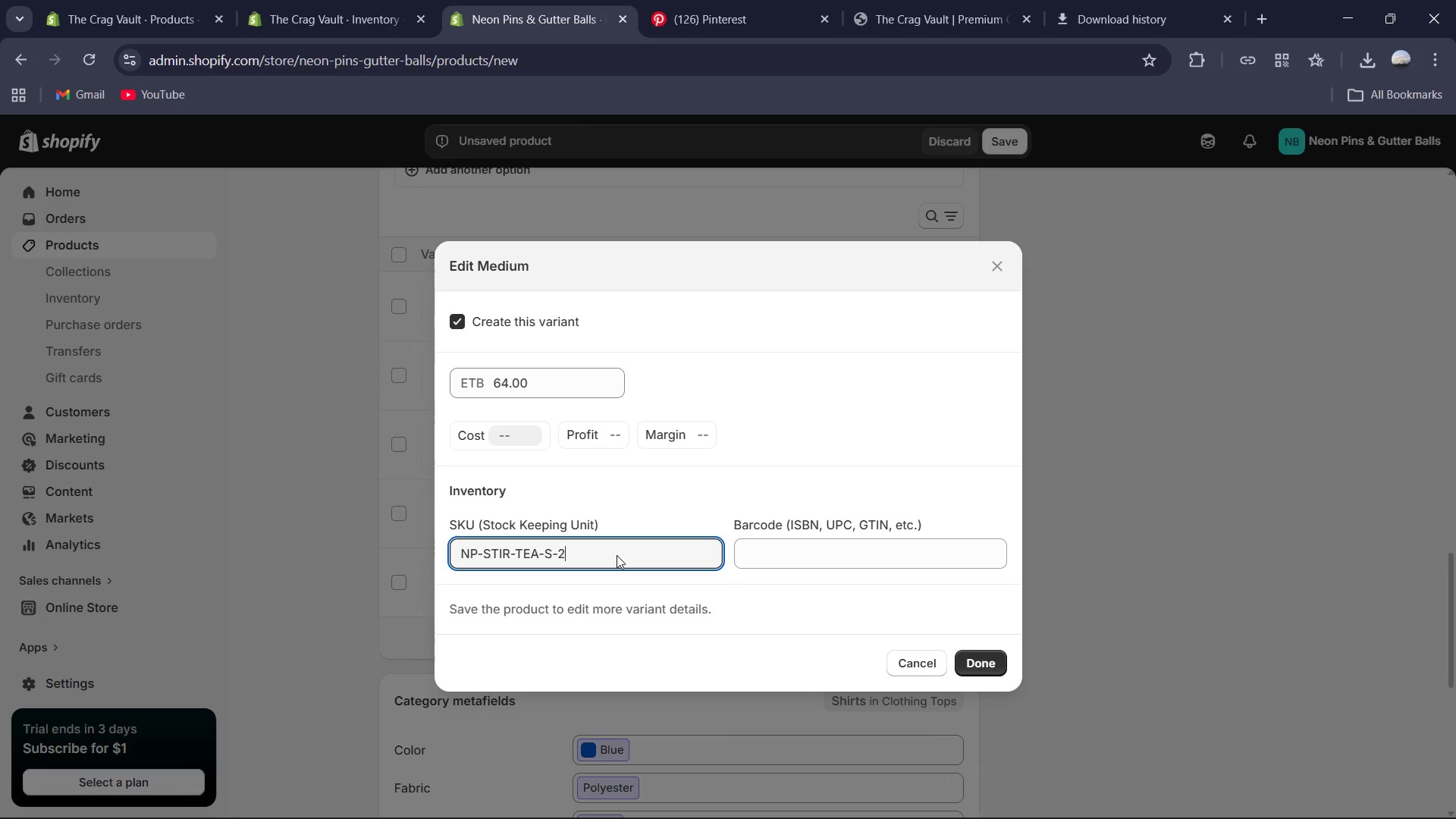 
key(Backspace)
 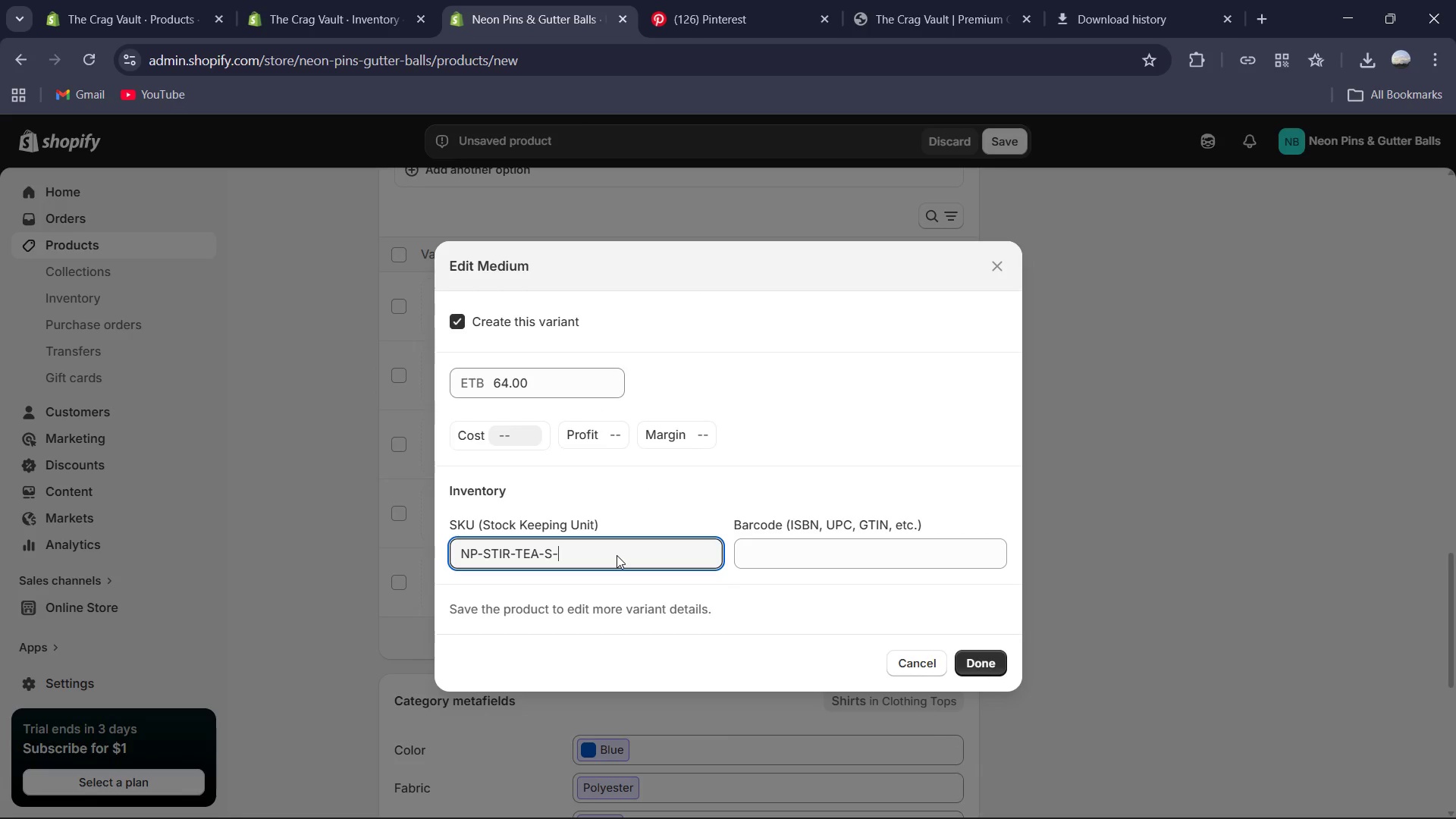 
key(Backspace)
 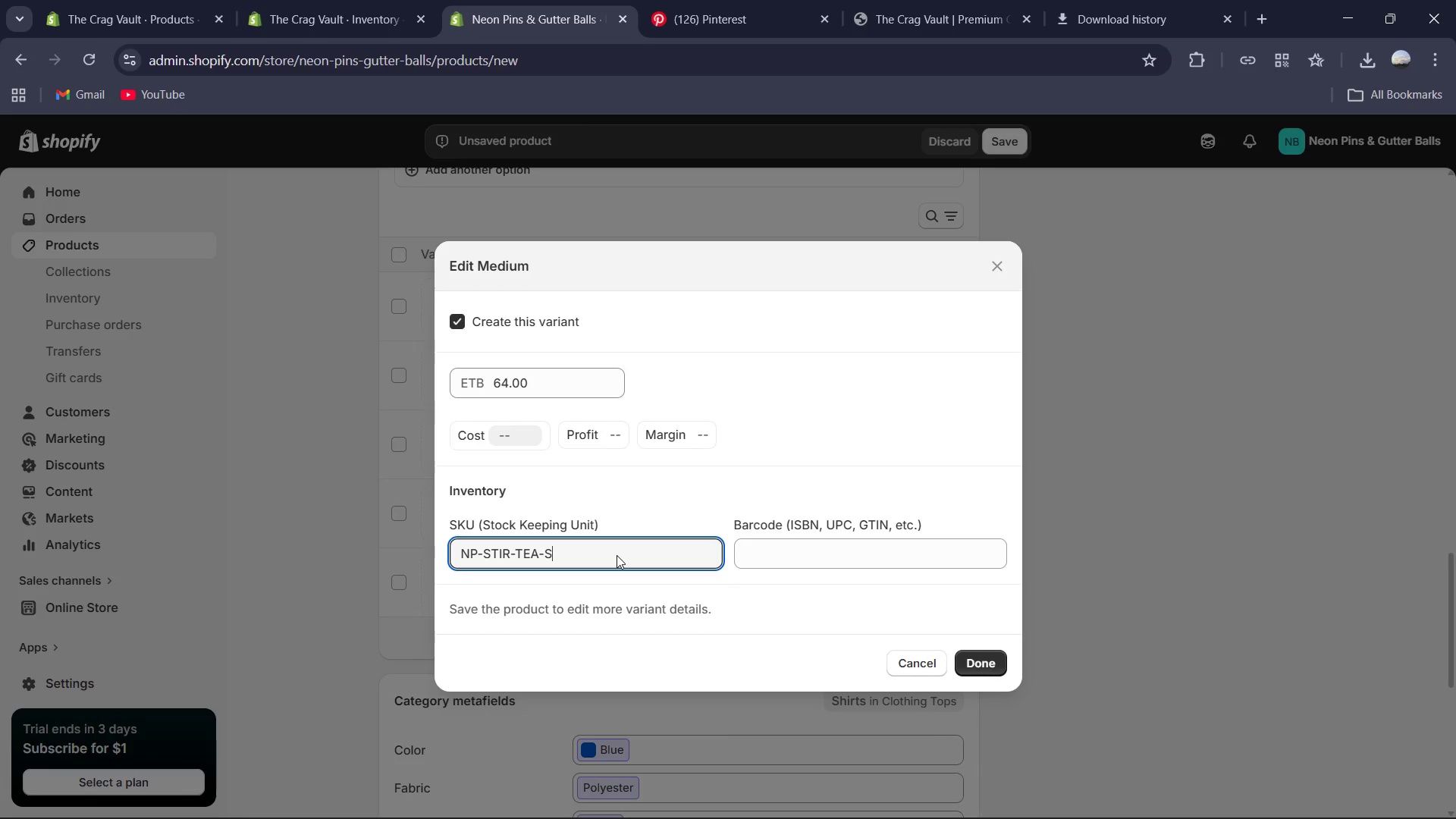 
key(Backspace)
 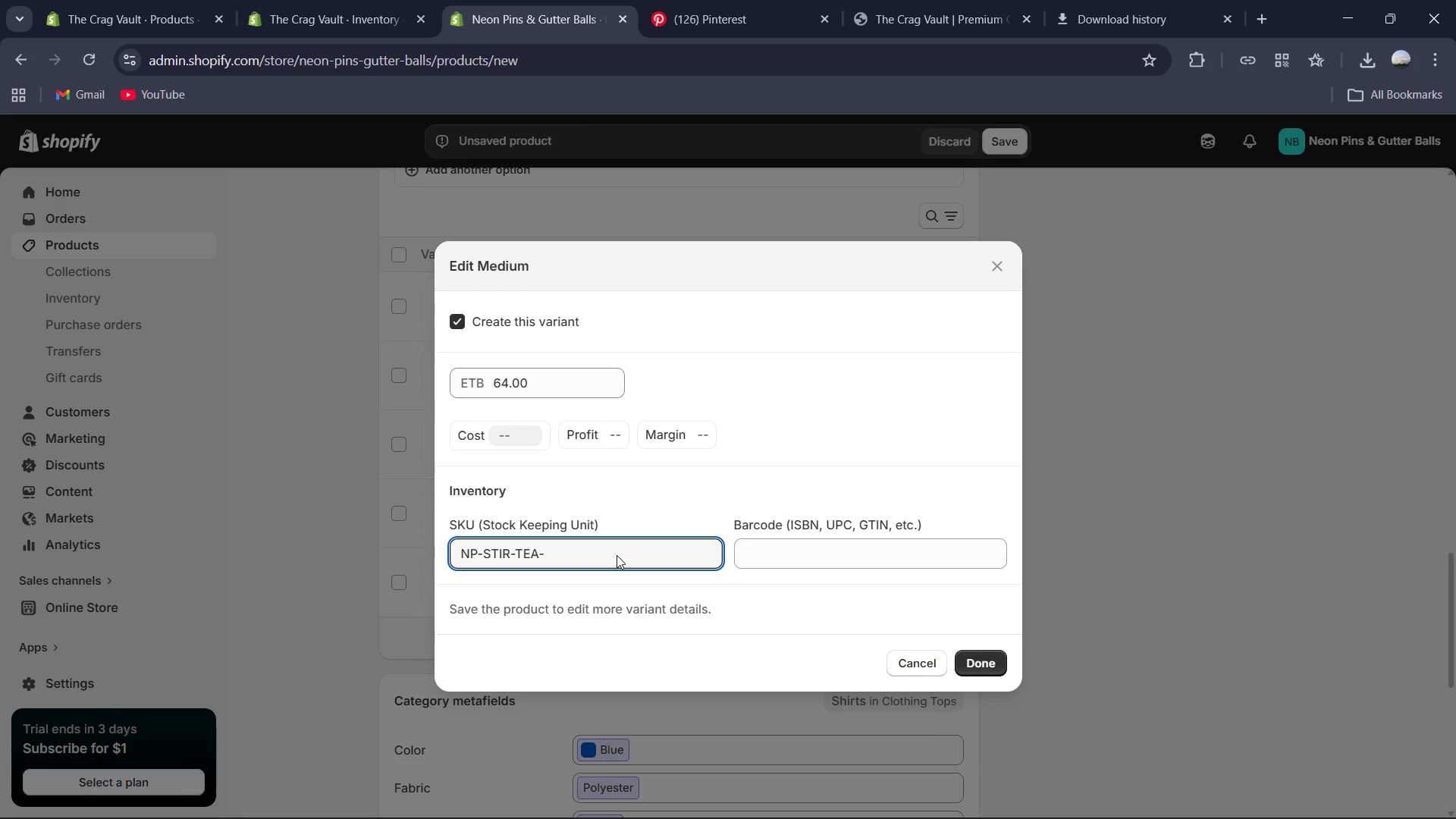 
key(Shift+M)
 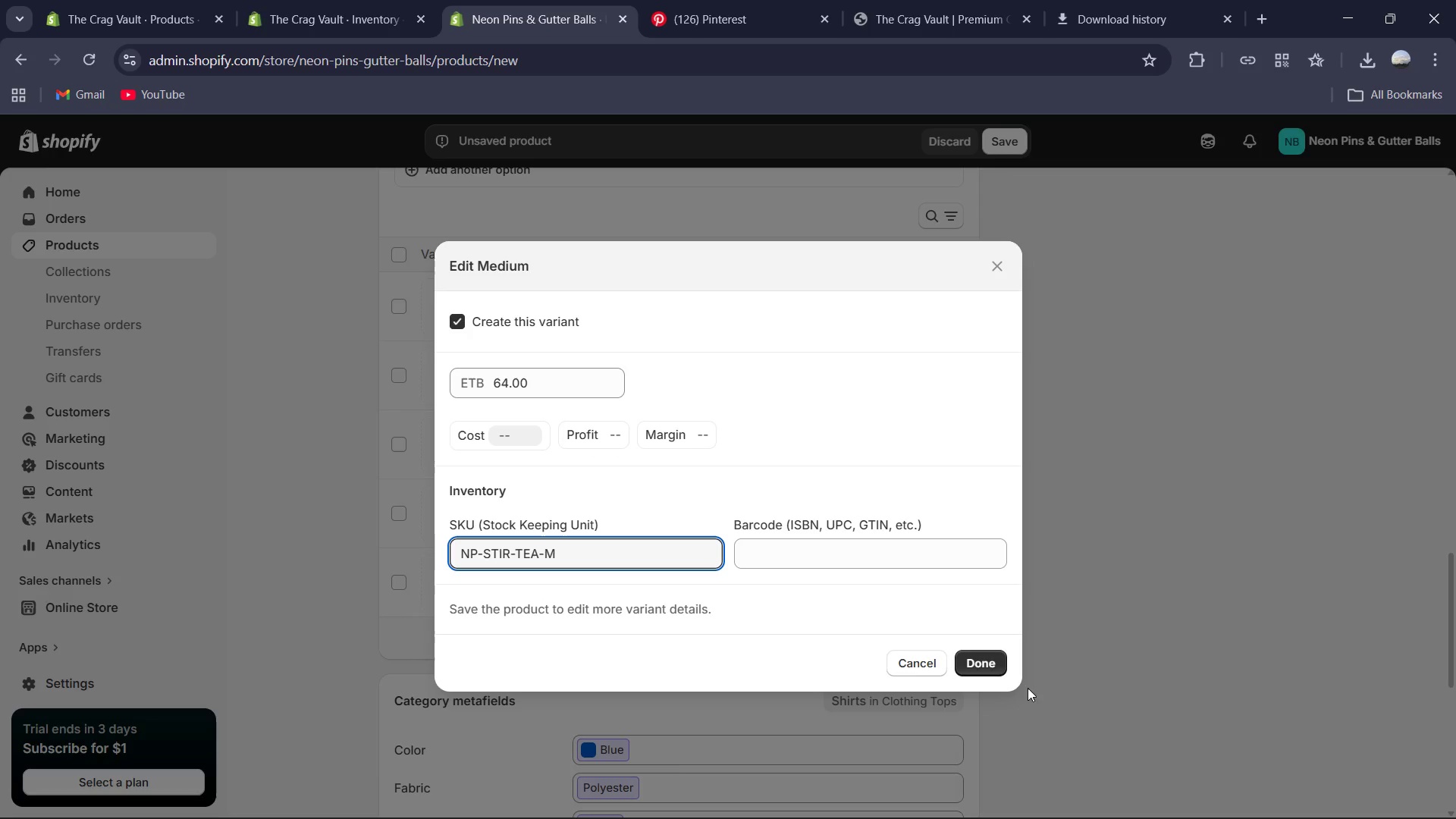 
left_click([992, 667])
 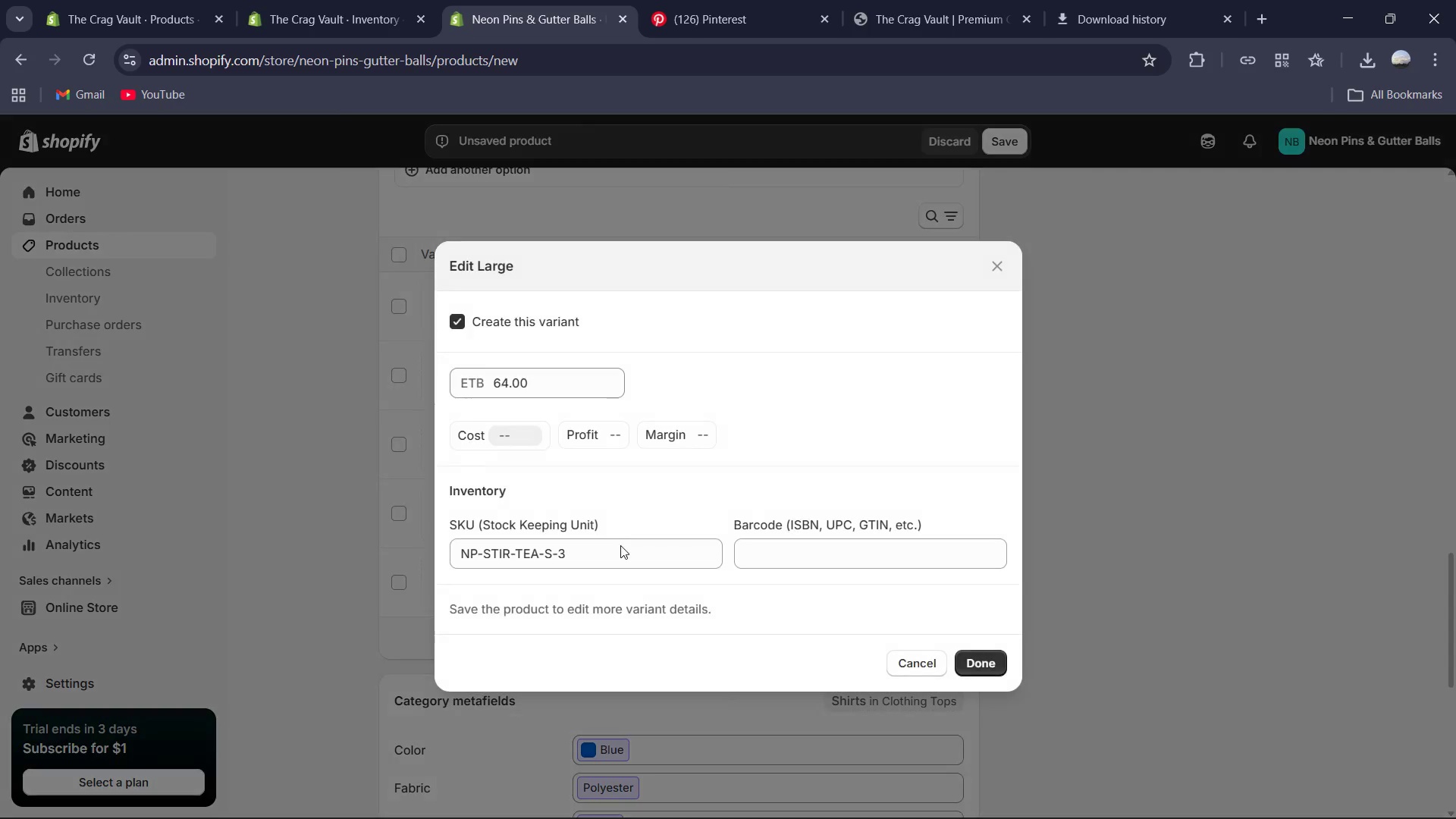 
double_click([628, 557])
 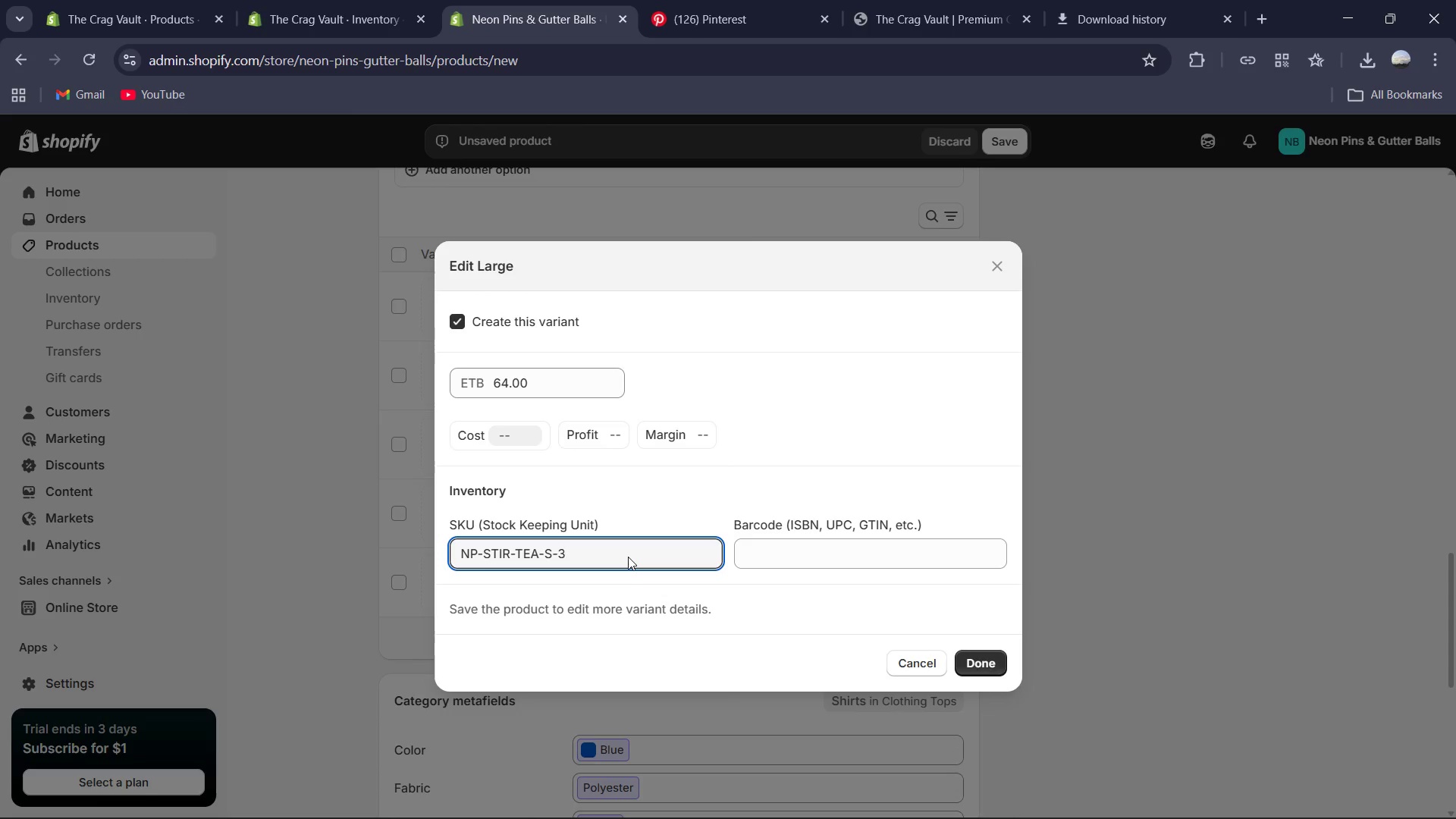 
key(Backspace)
 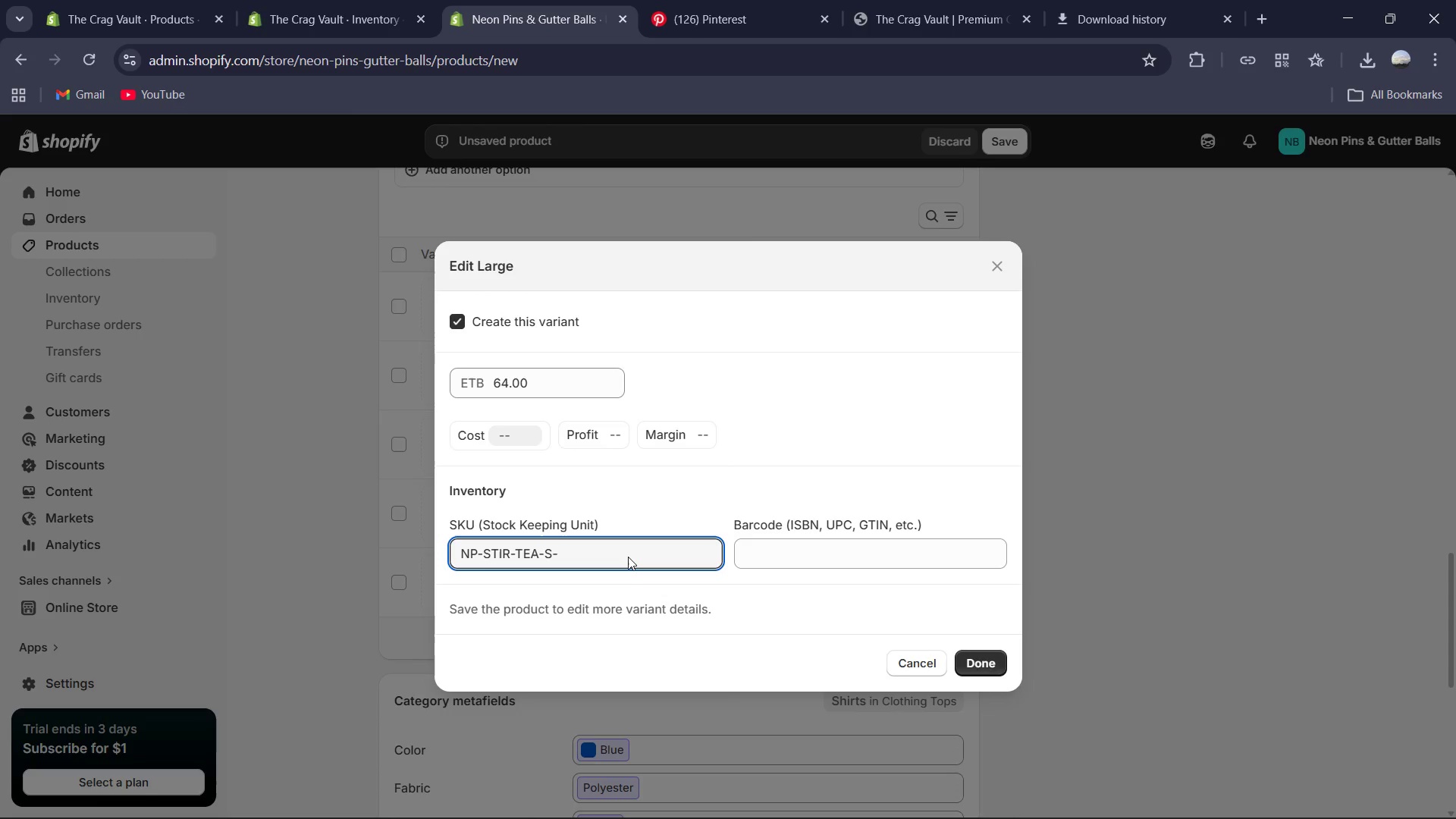 
key(Backspace)
 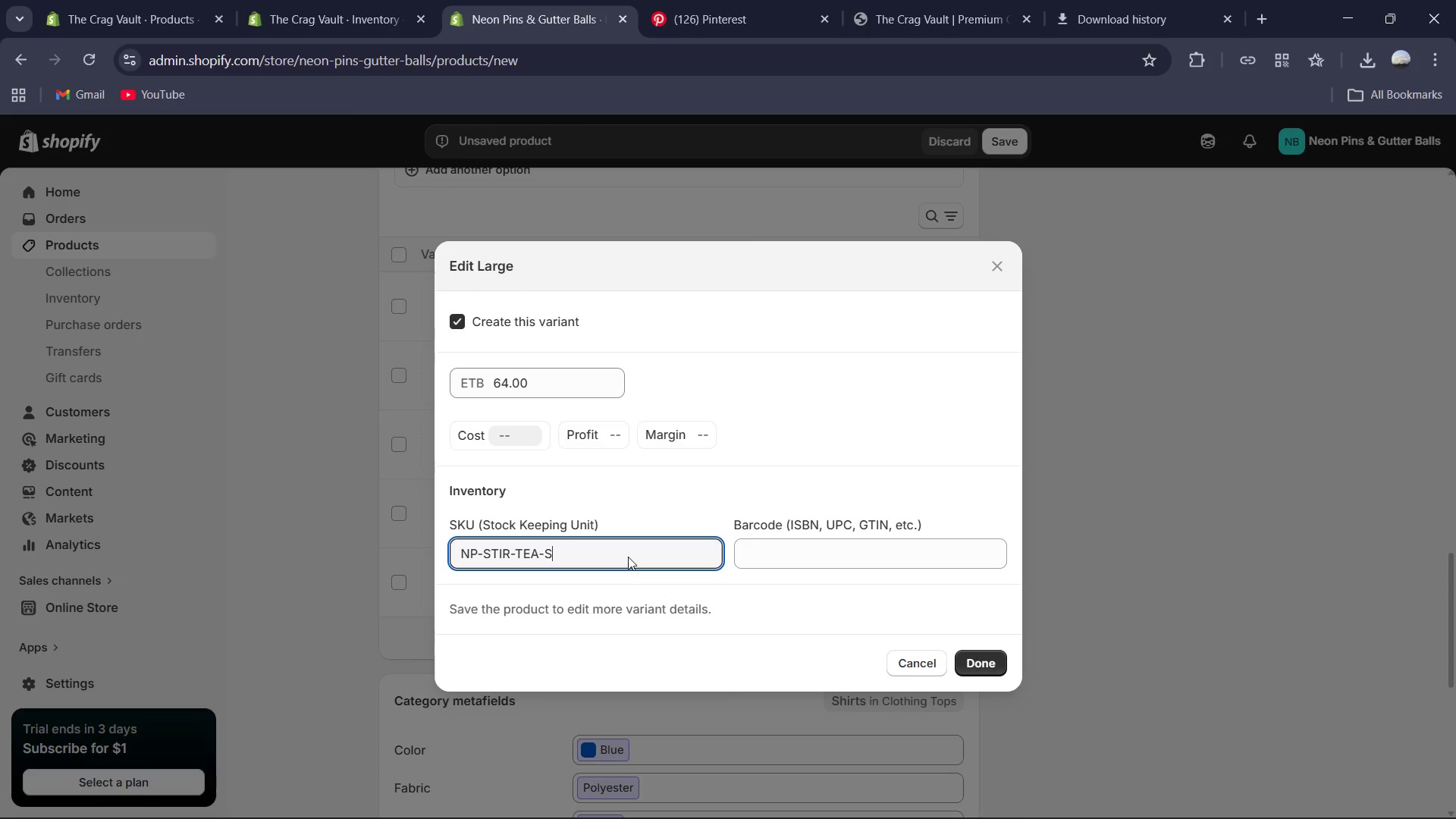 
key(Backspace)
 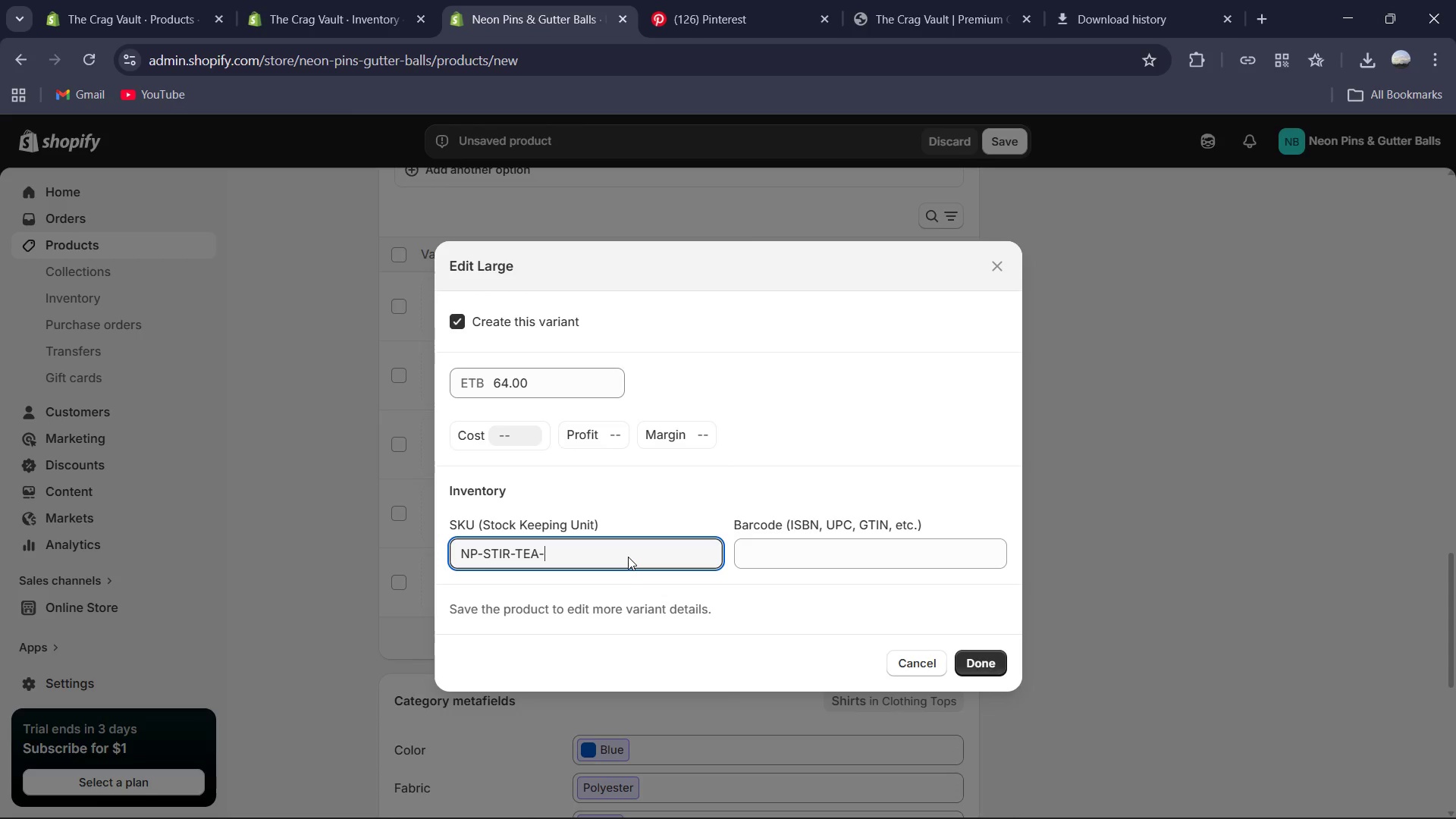 
key(Shift+L)
 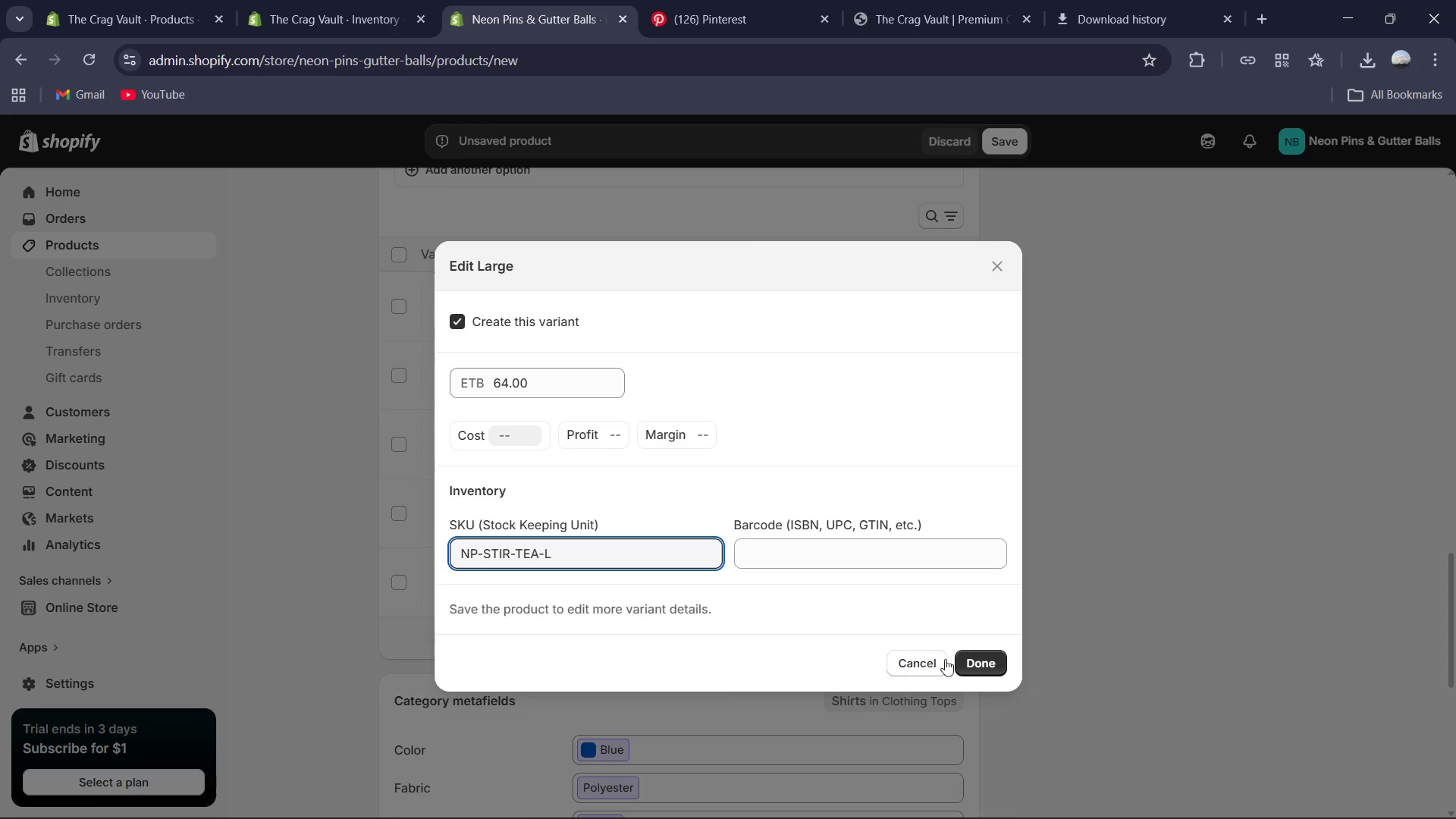 
left_click([974, 667])
 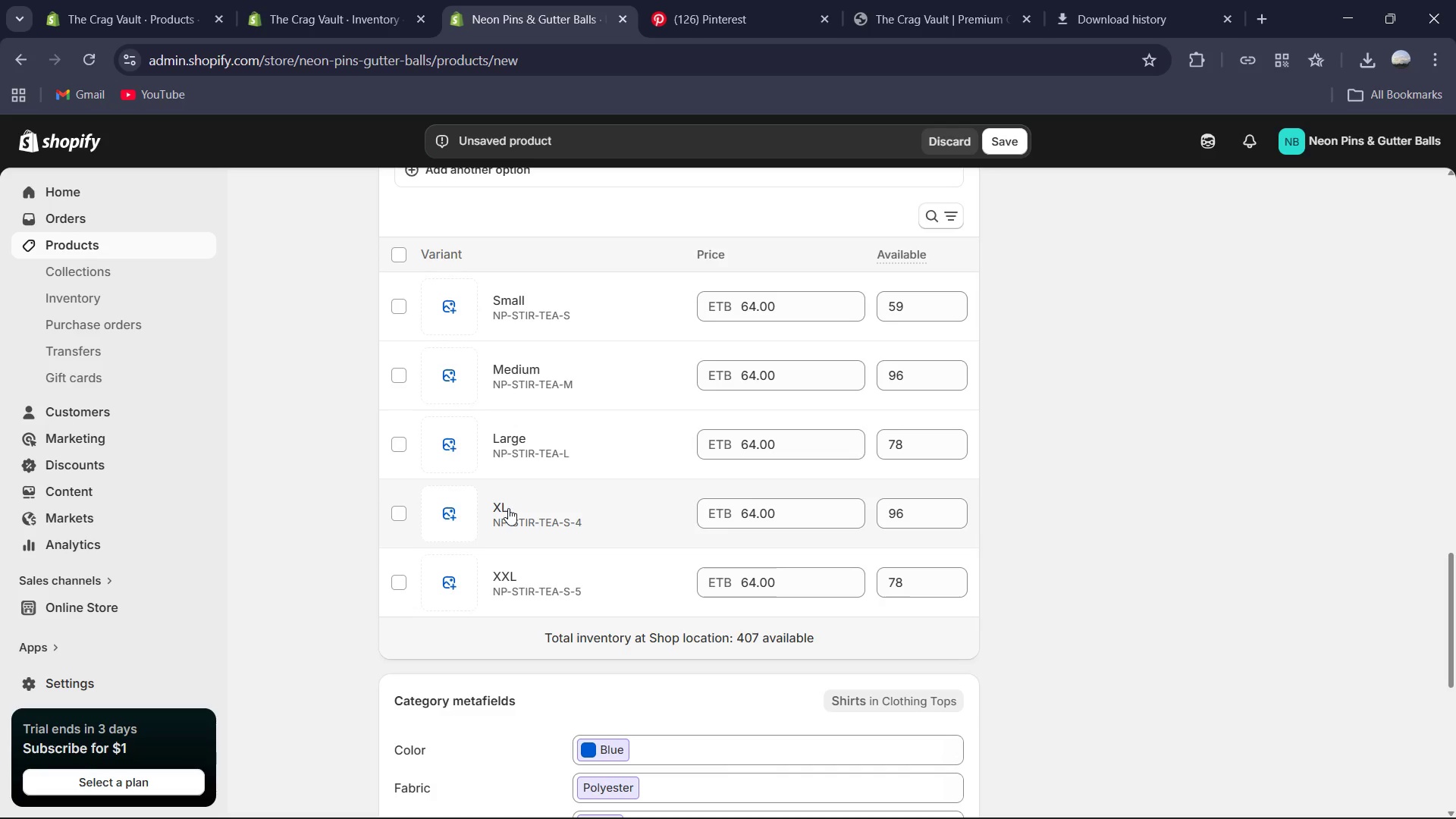 
left_click([508, 508])
 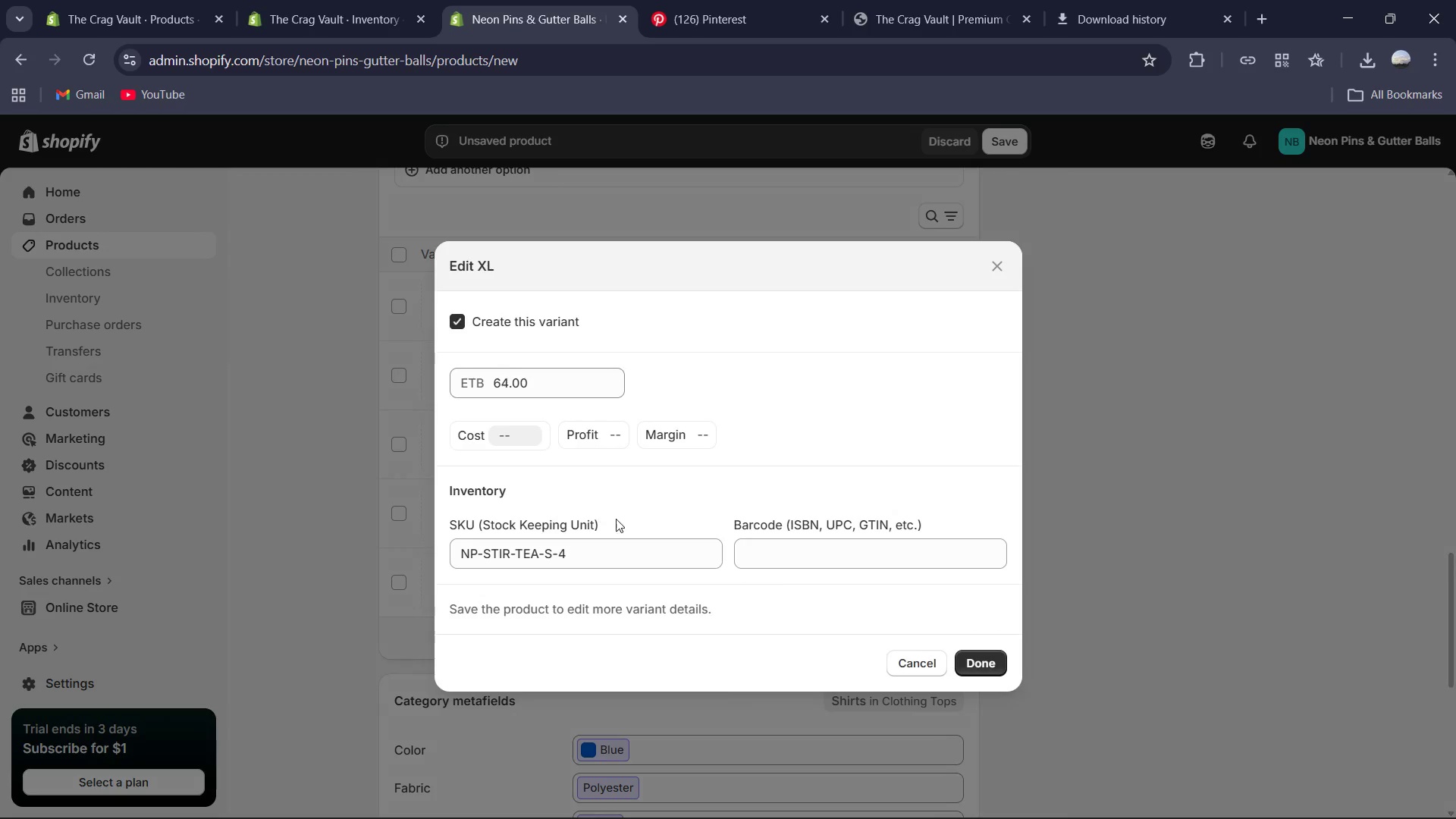 
left_click([620, 551])
 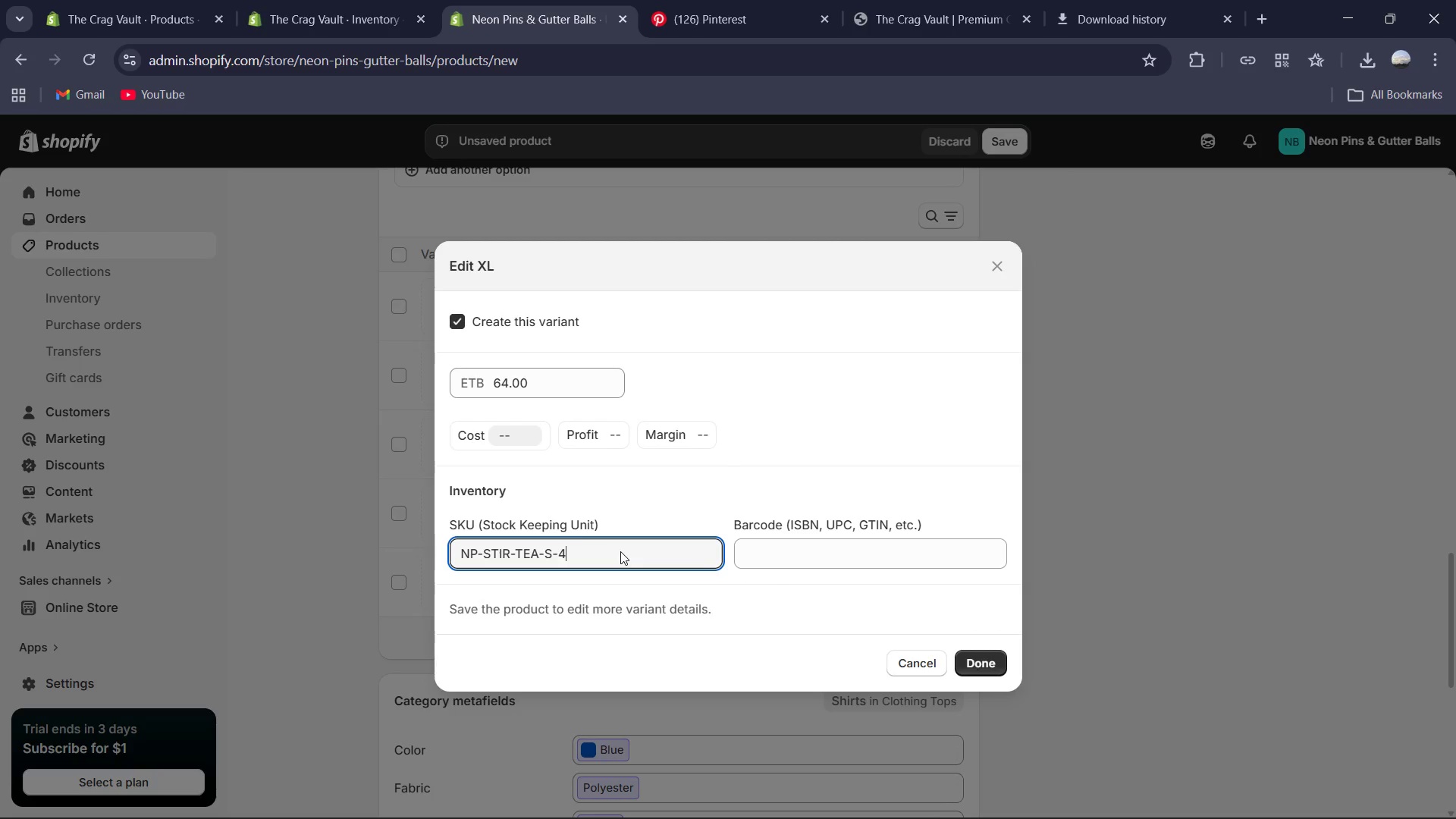 
key(Backspace)
key(Backspace)
key(Backspace)
type(XL)
 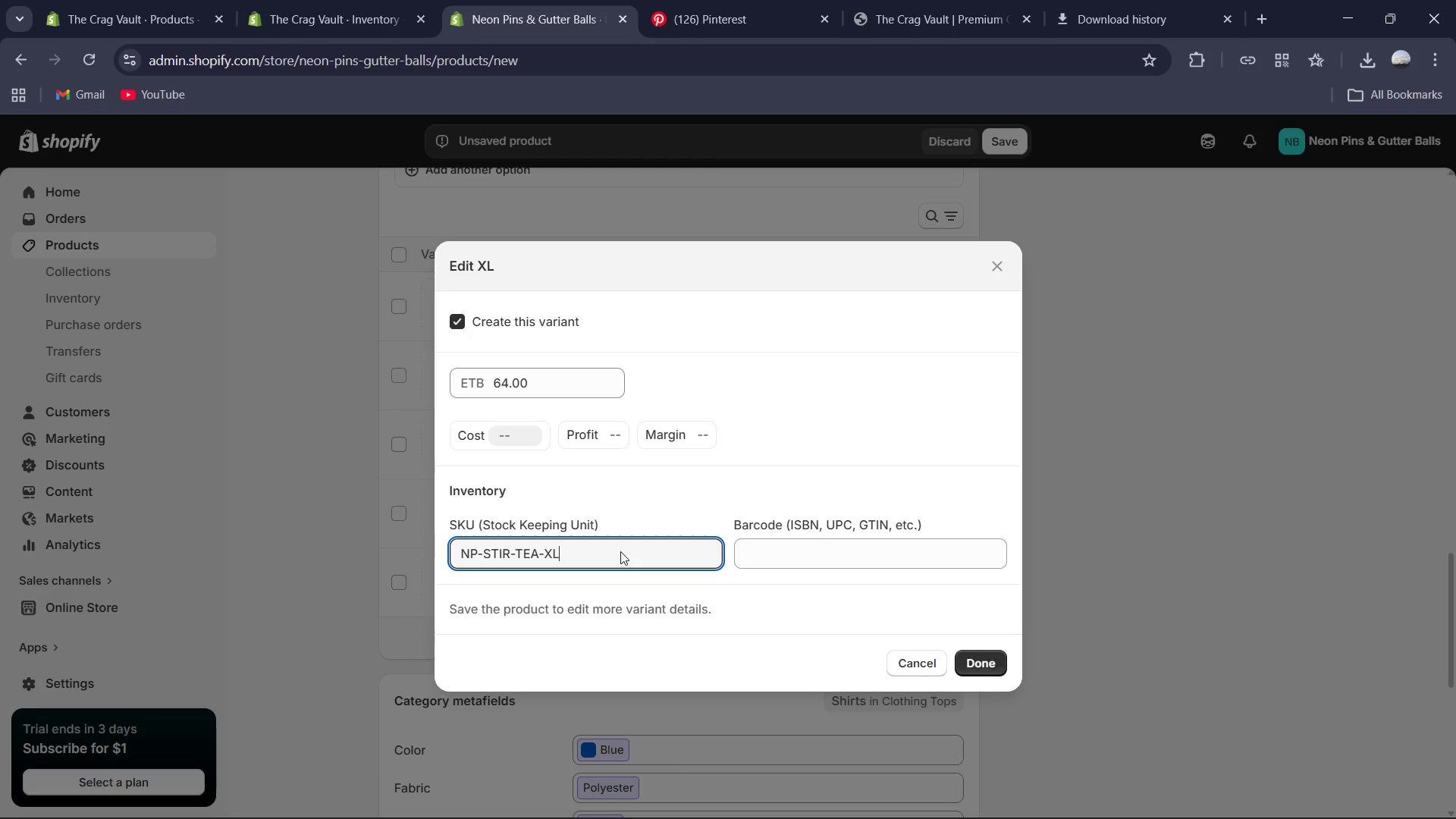 
left_click([999, 654])
 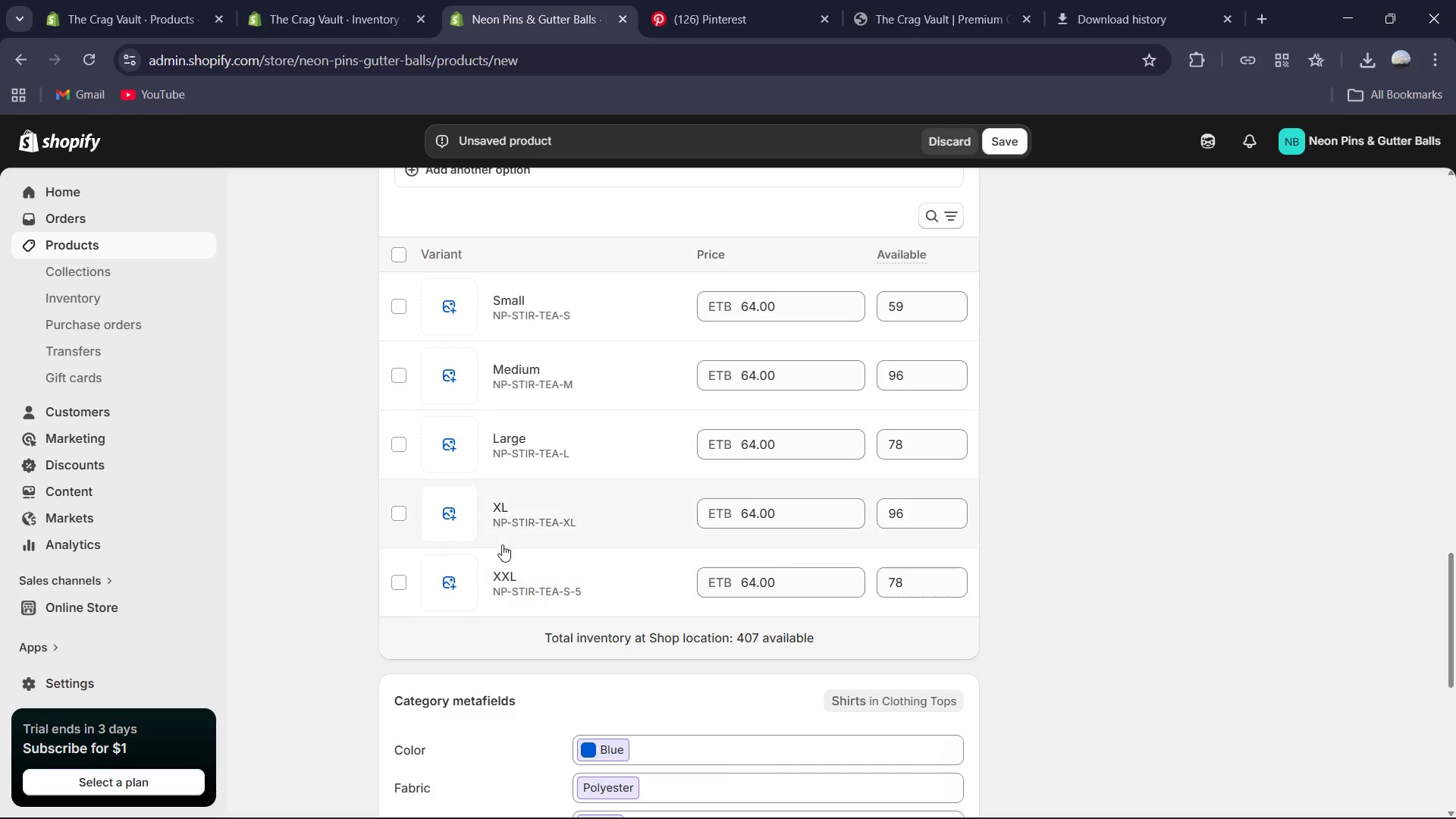 
left_click([561, 600])
 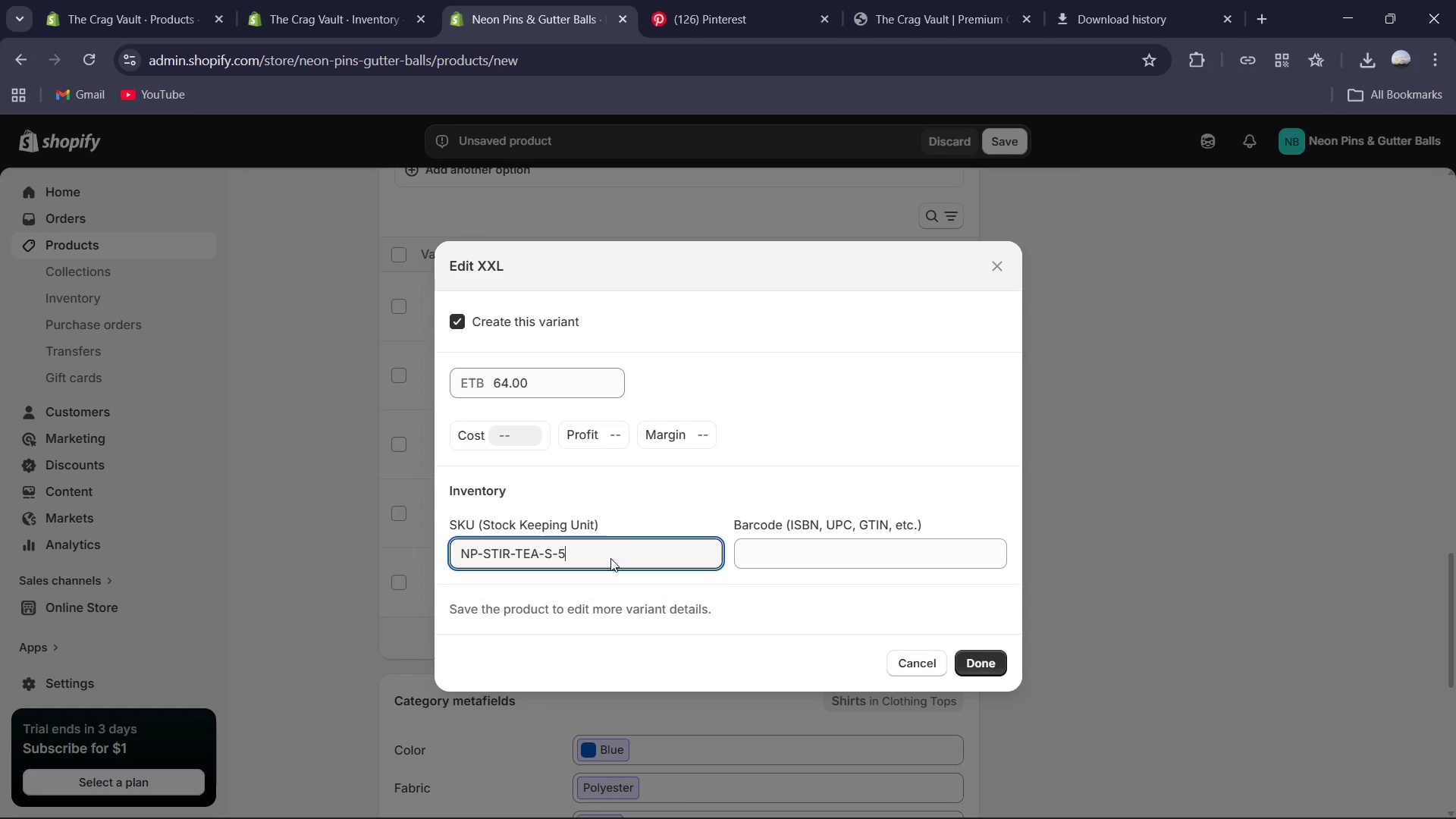 
key(Backspace)
key(Backspace)
key(Backspace)
type(XXL)
 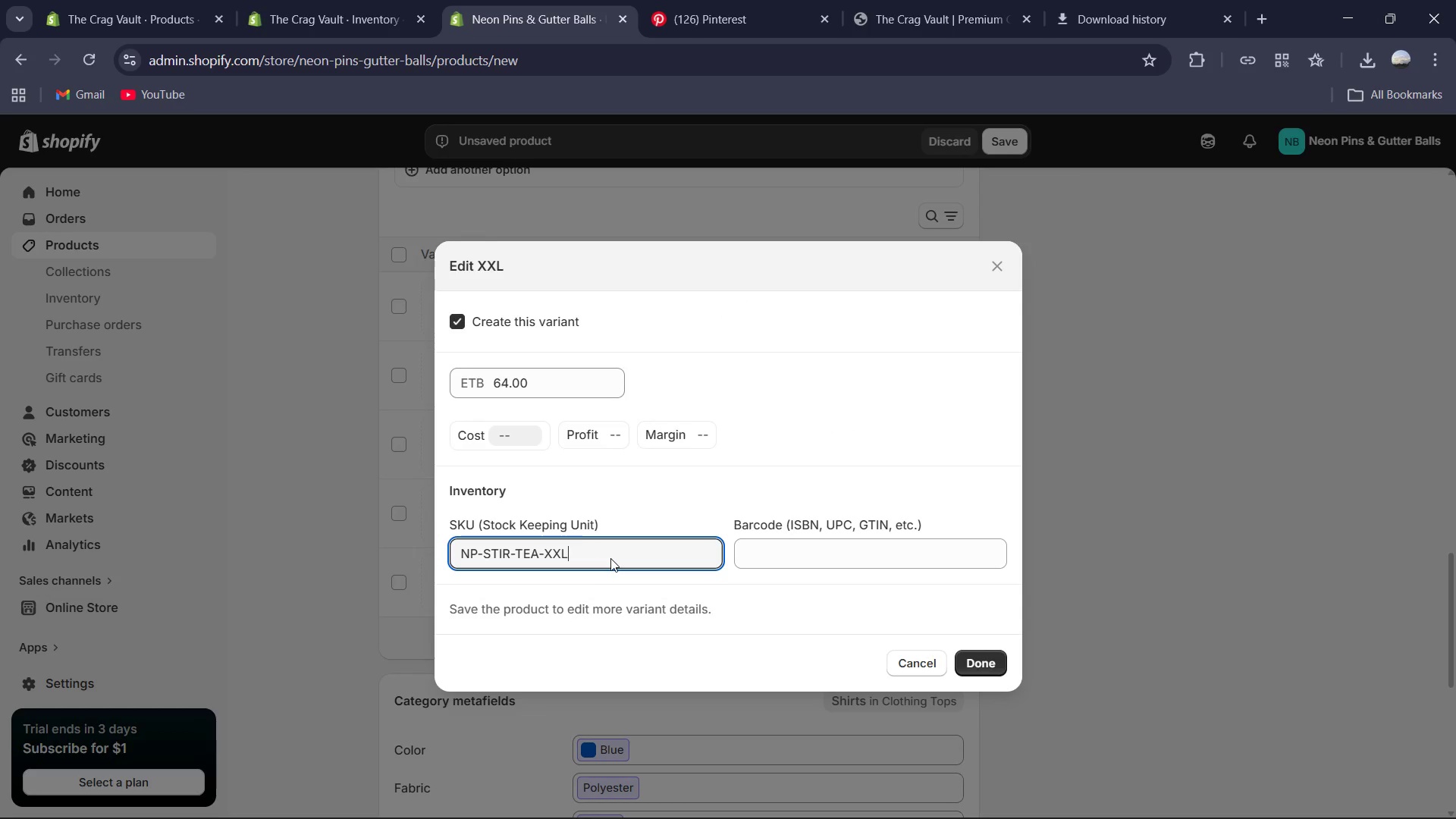 
left_click([997, 654])
 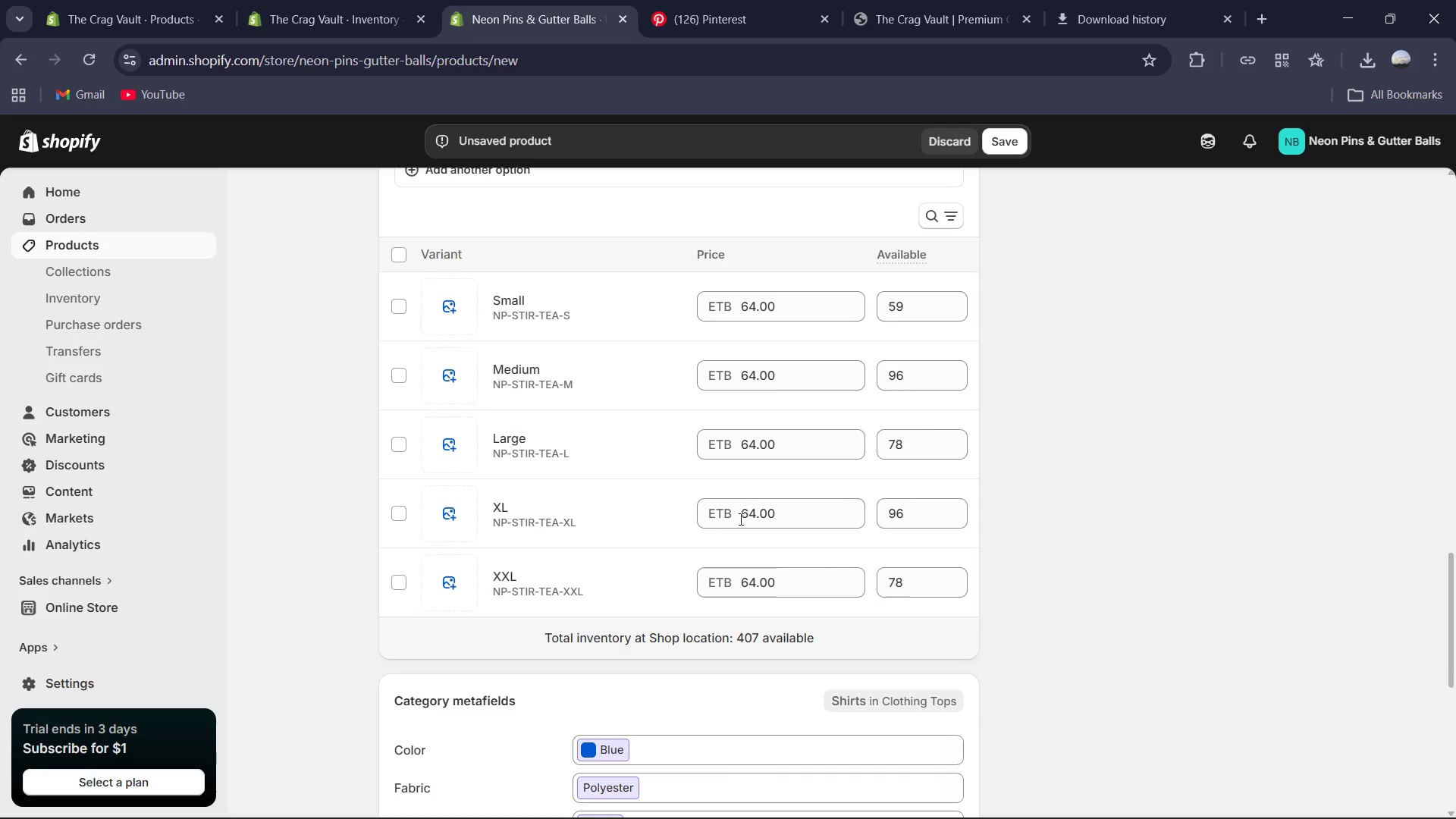 
scroll: coordinate [726, 526], scroll_direction: up, amount: 2.0
 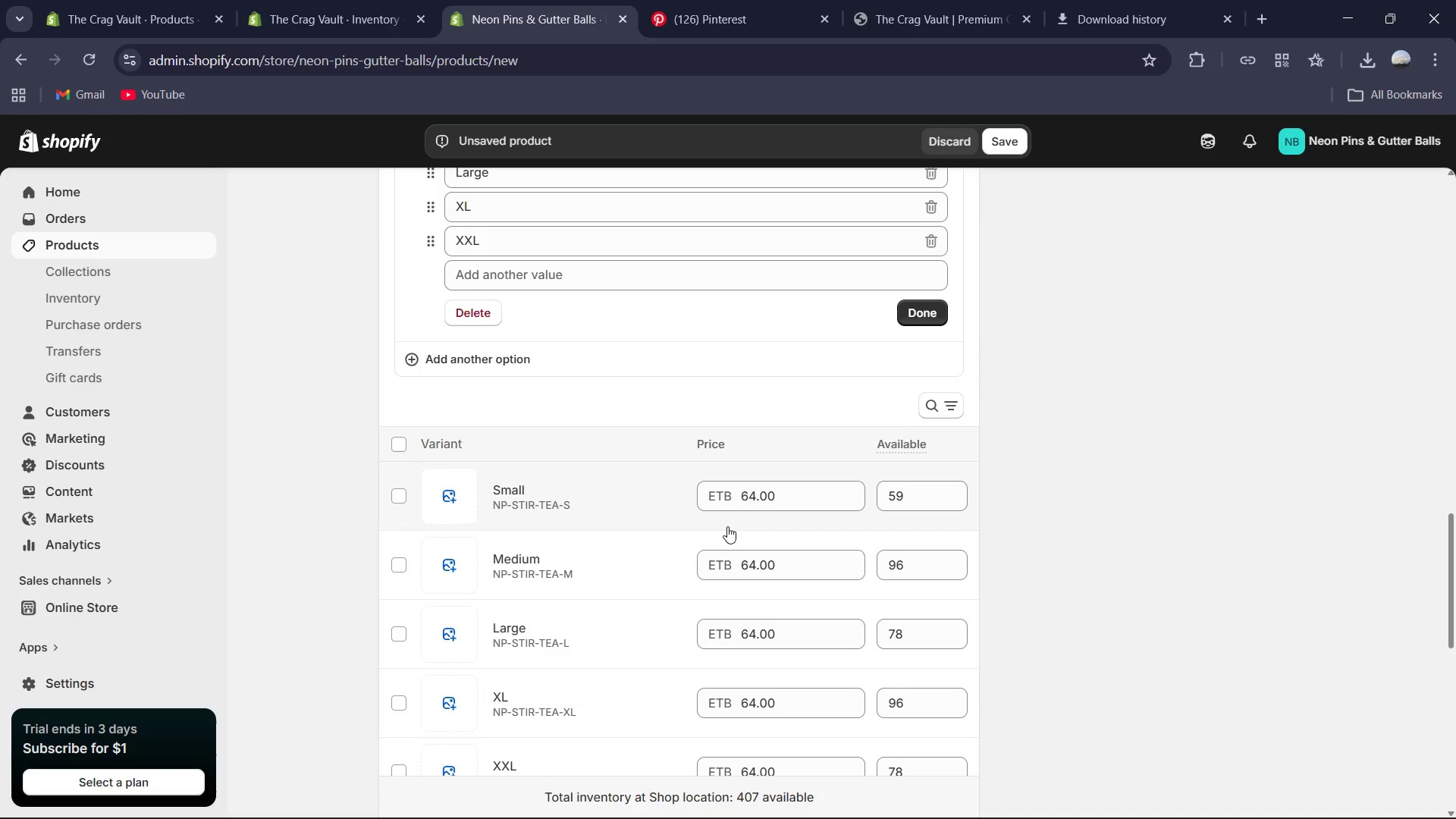 
scroll: coordinate [727, 528], scroll_direction: down, amount: 10.0
 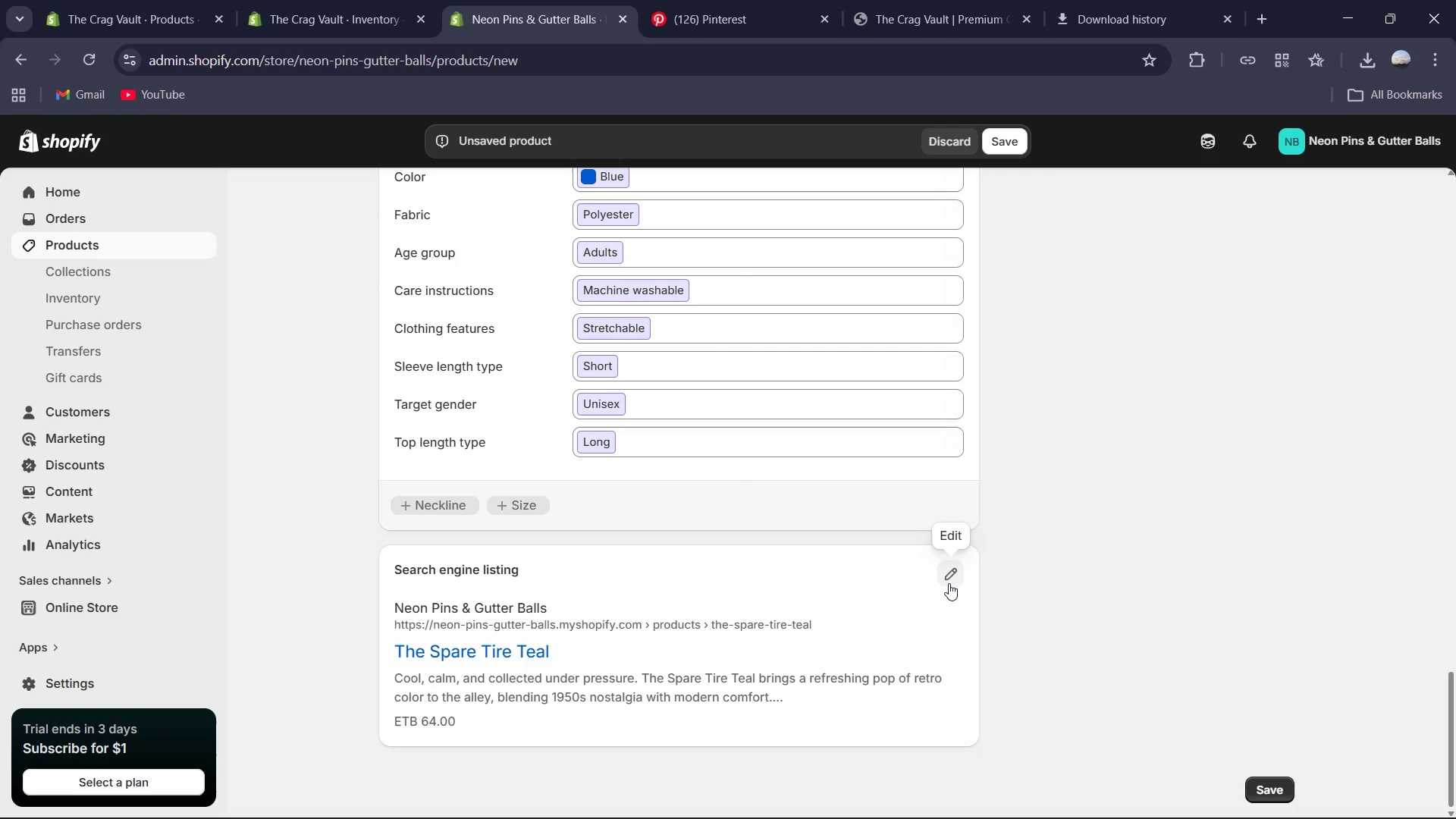 
left_click([949, 582])
 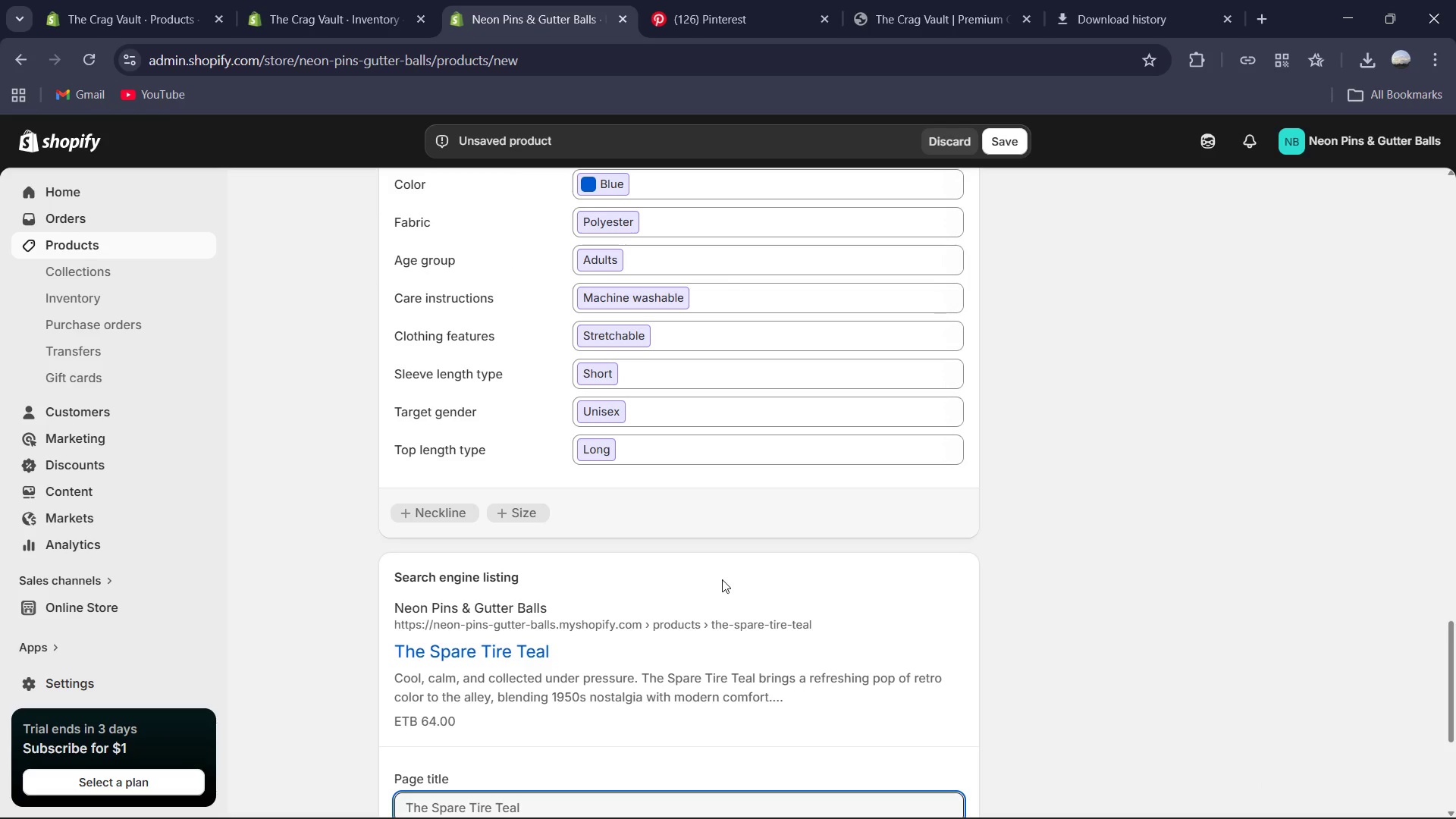 
scroll: coordinate [715, 604], scroll_direction: down, amount: 1.0
 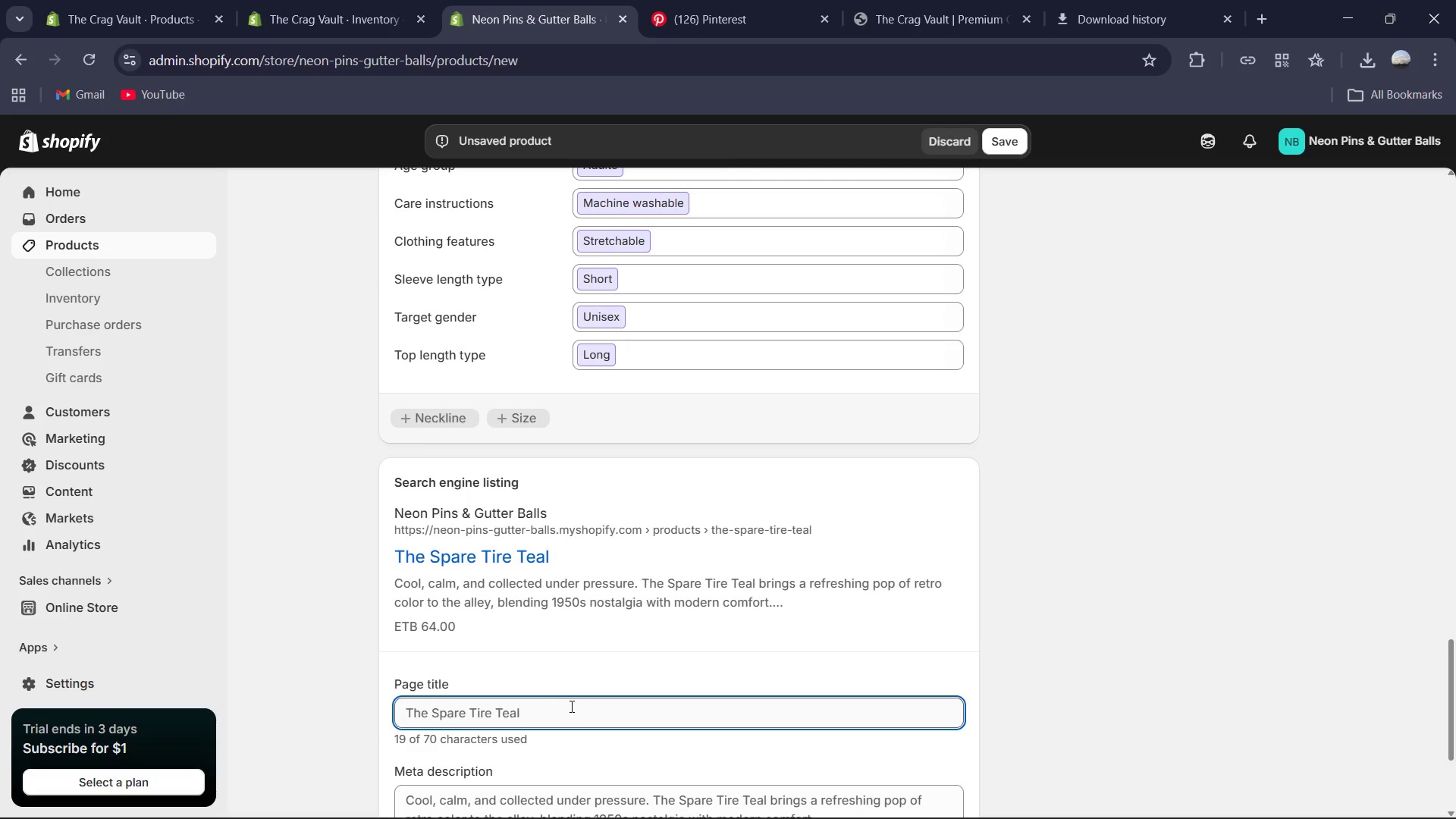 
left_click([570, 706])
 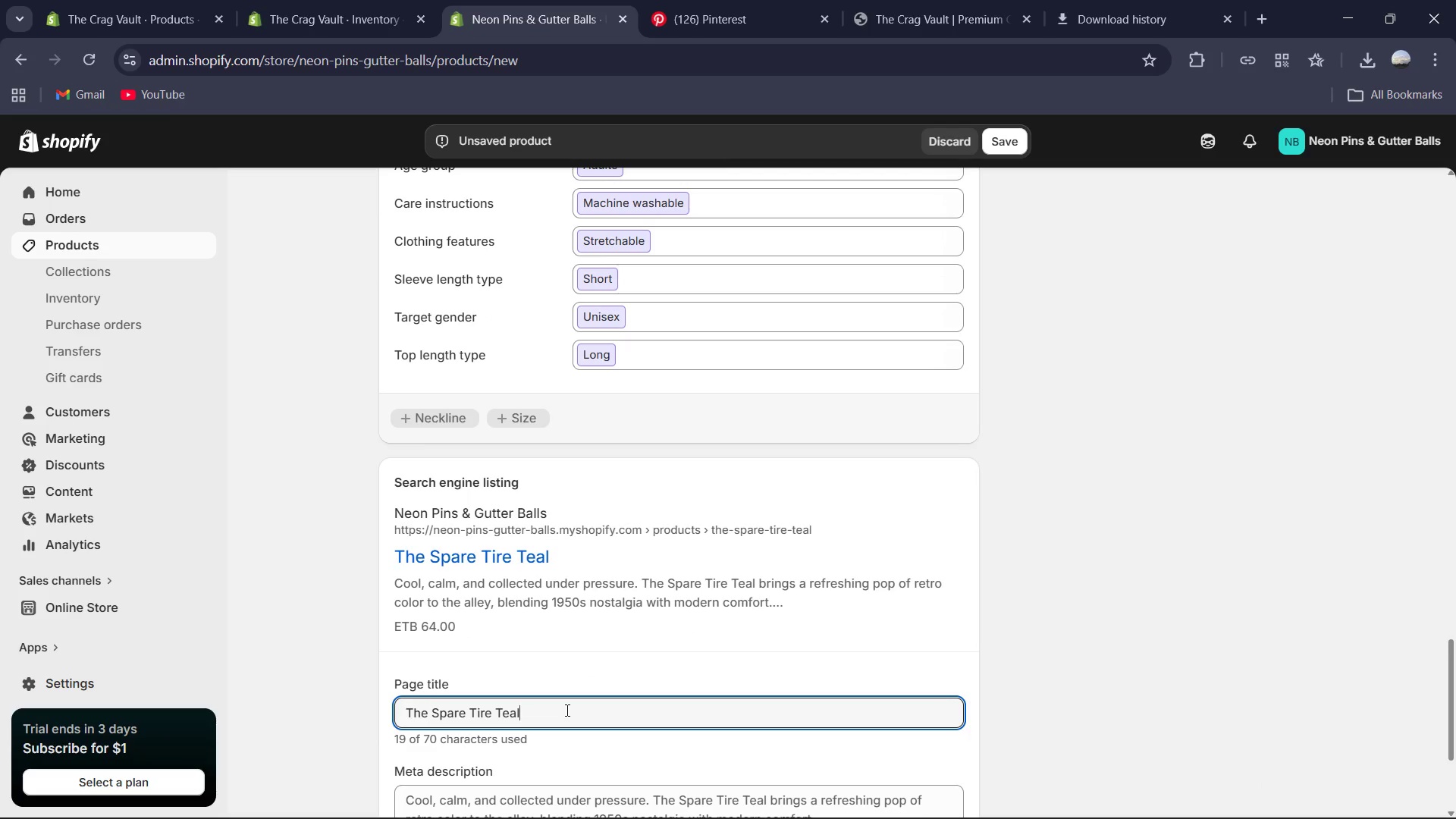 
type(-)
key(Backspace)
type( - Retro Bowling | Neon Pins)
 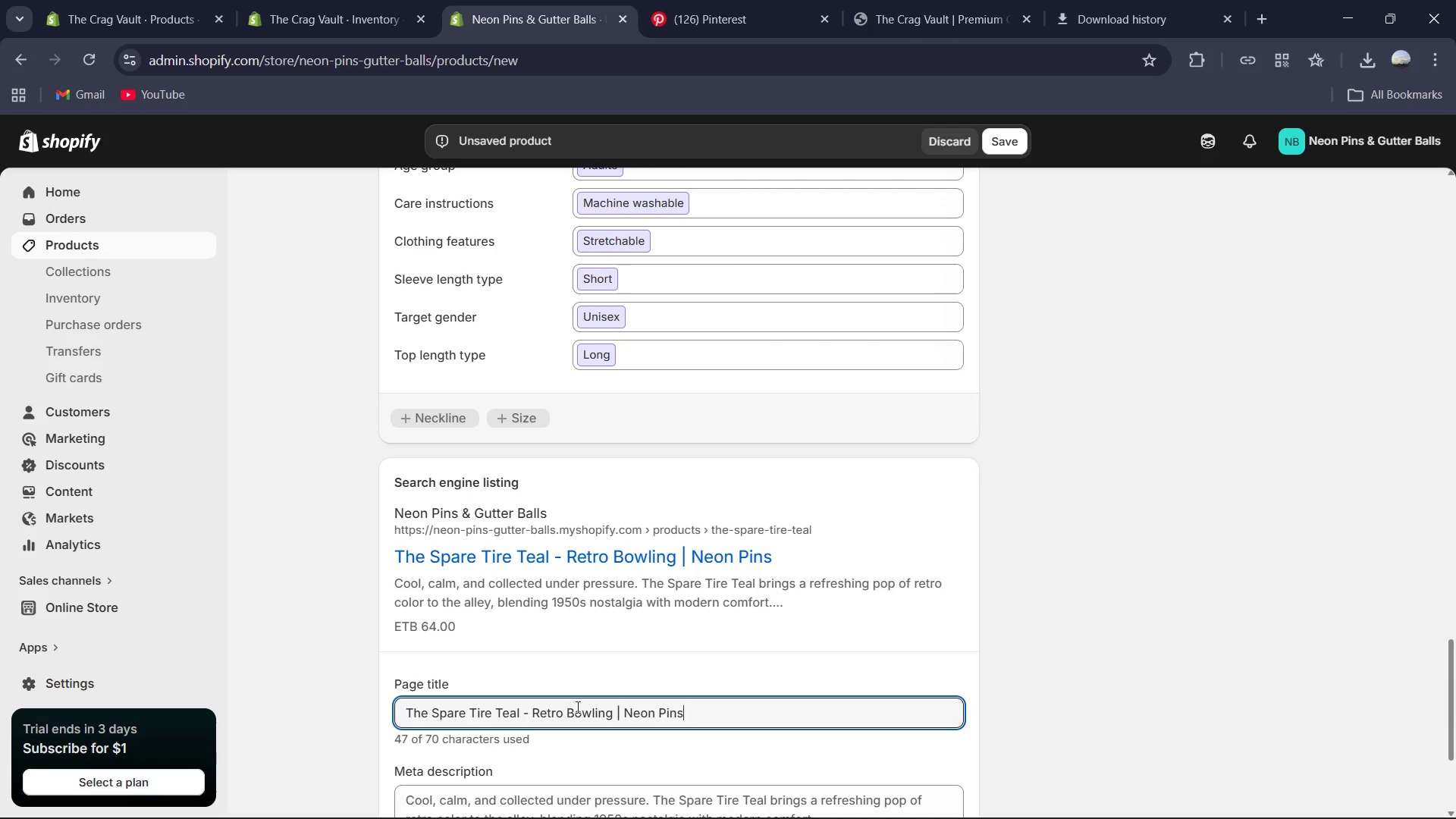 
scroll: coordinate [635, 708], scroll_direction: down, amount: 2.0
 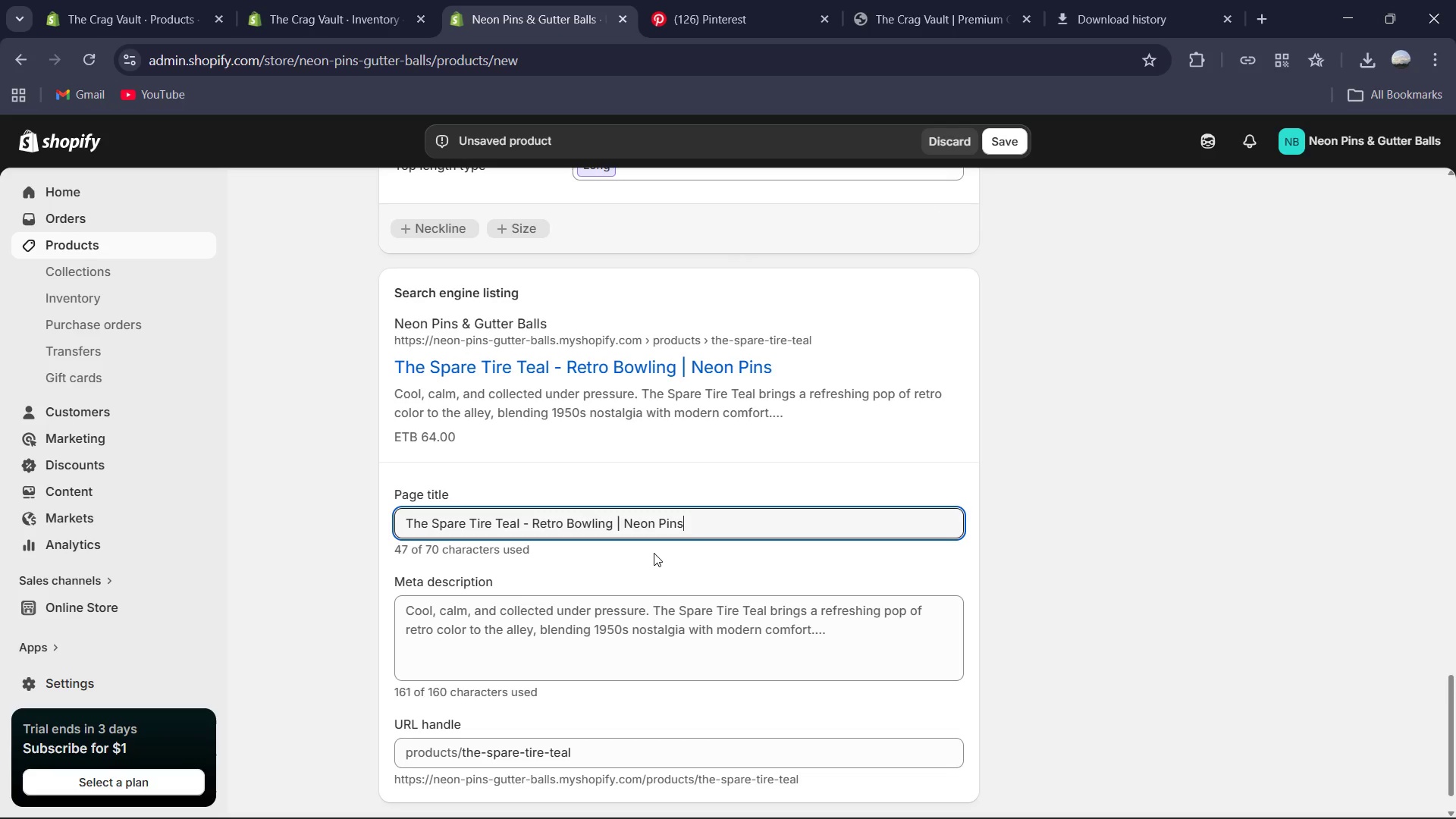 
left_click([698, 637])
 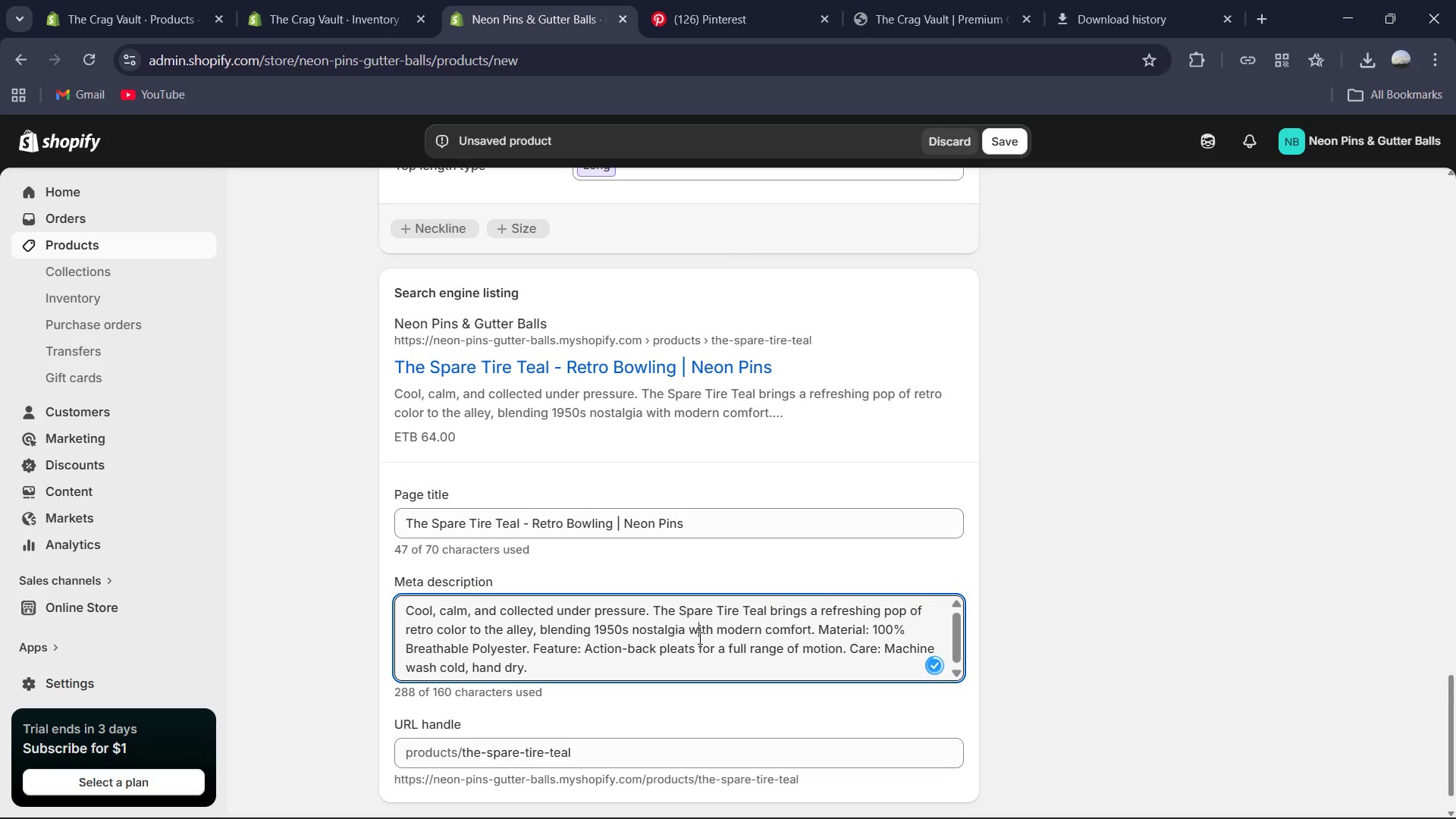 
key(Control+A)
 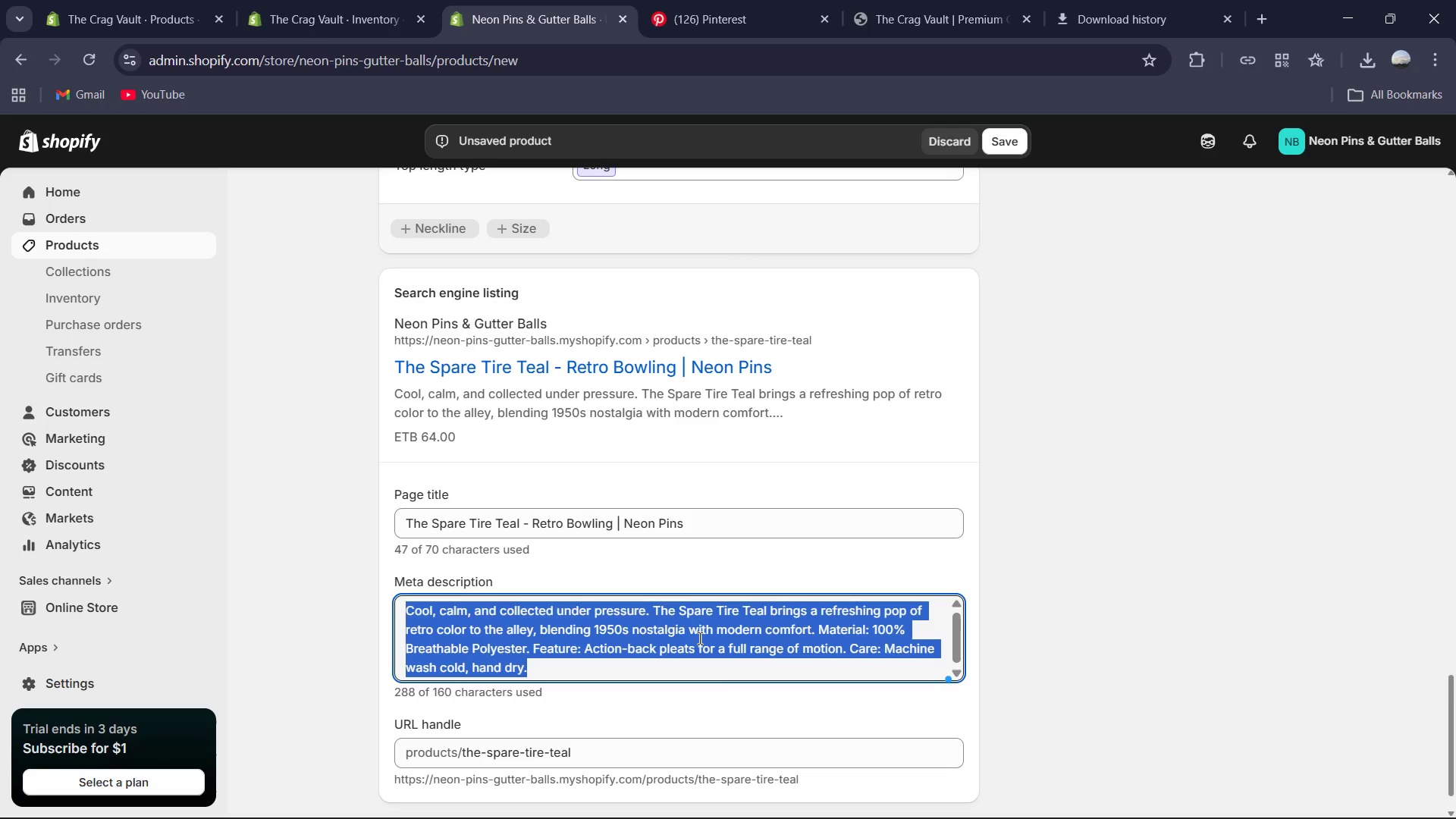 
type(Discover the perfect blend of vintage style and league )
 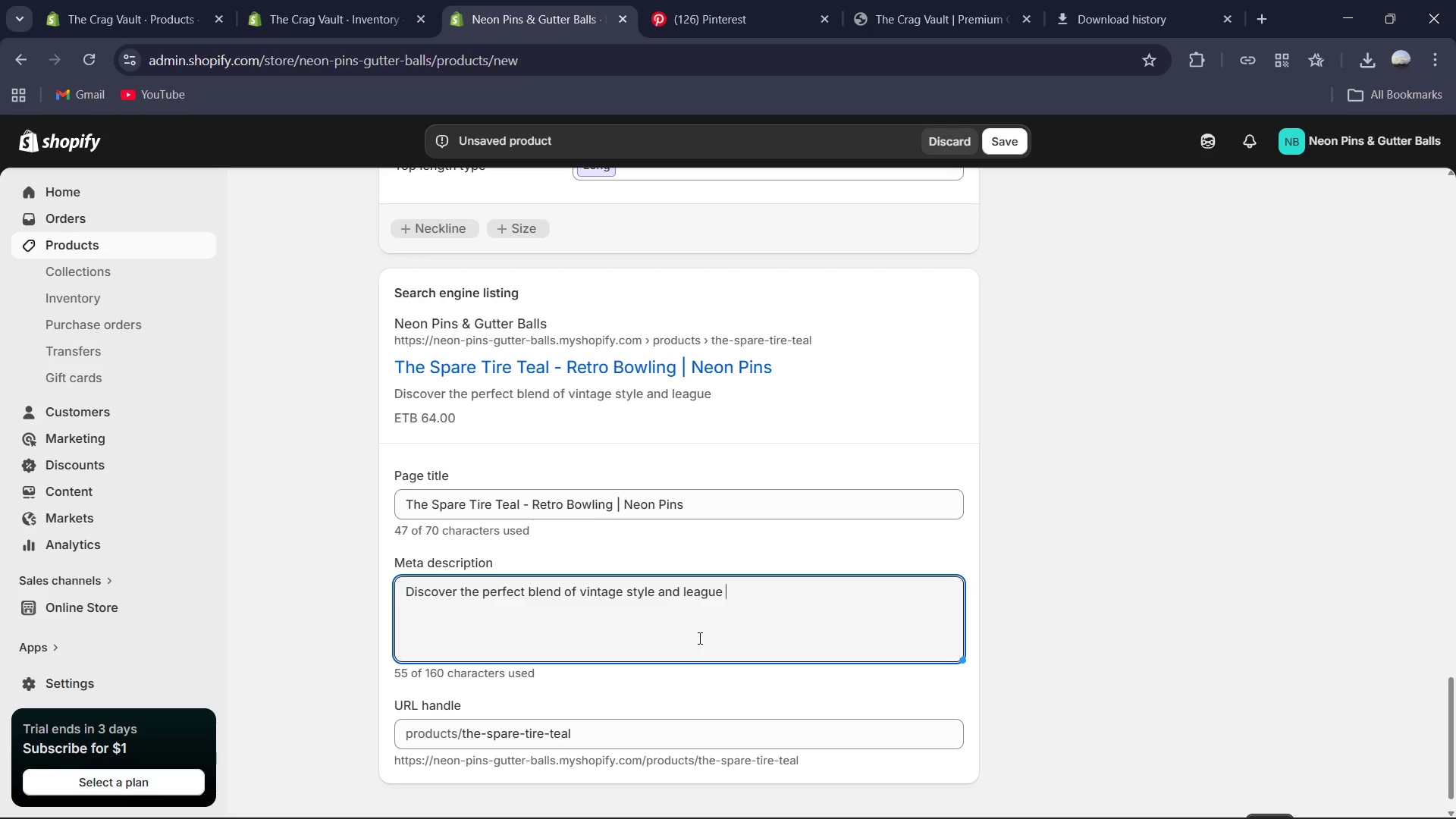 
wait(5.77)
 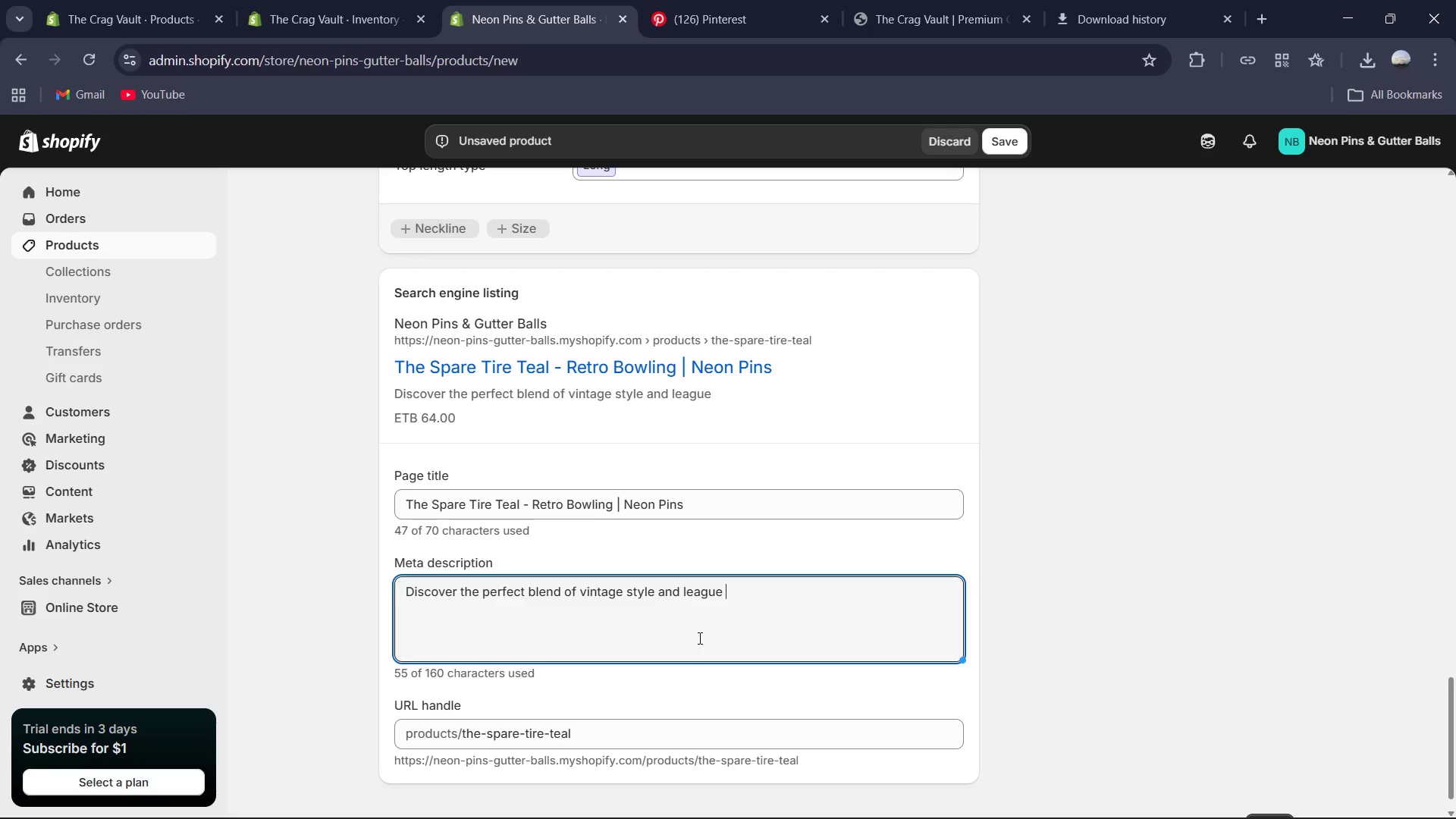 
type(-ready performance. Our Teal shirt keeps you cool under the nea)
key(Backspace)
type(on lights with breathable, premium fabric )
key(Backspace)
type(.)
 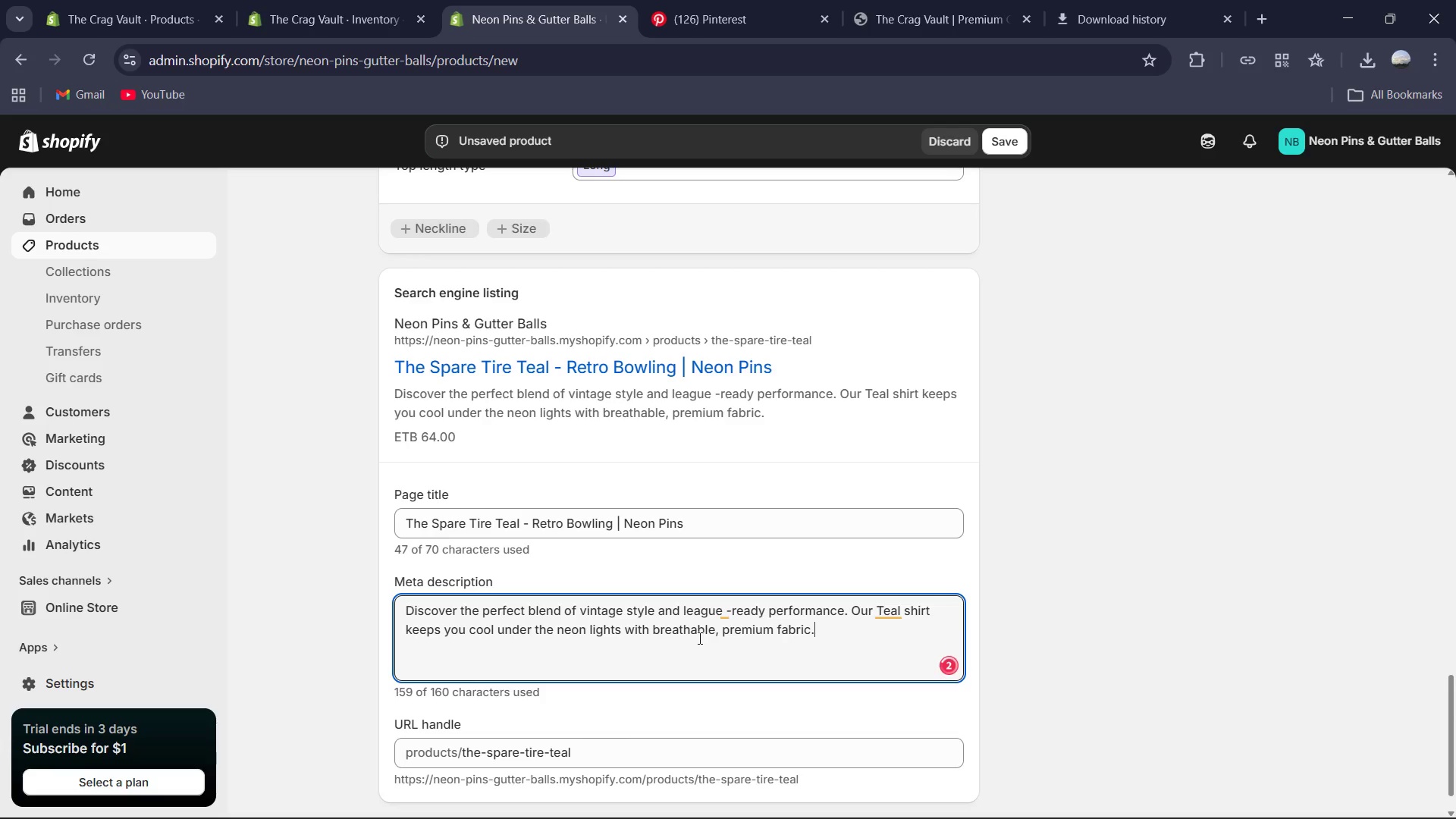 
wait(5.01)
 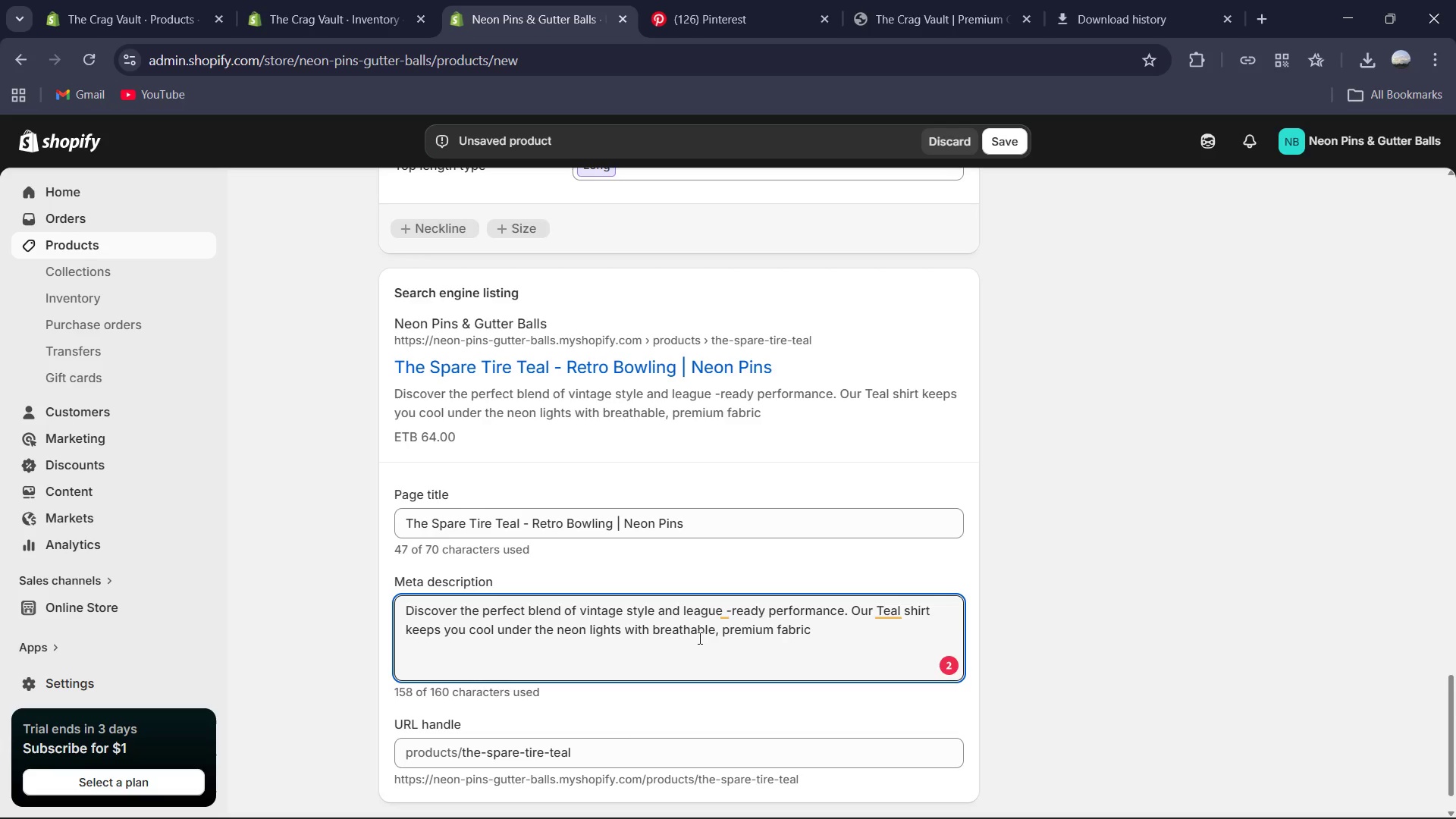 
left_click([877, 608])
 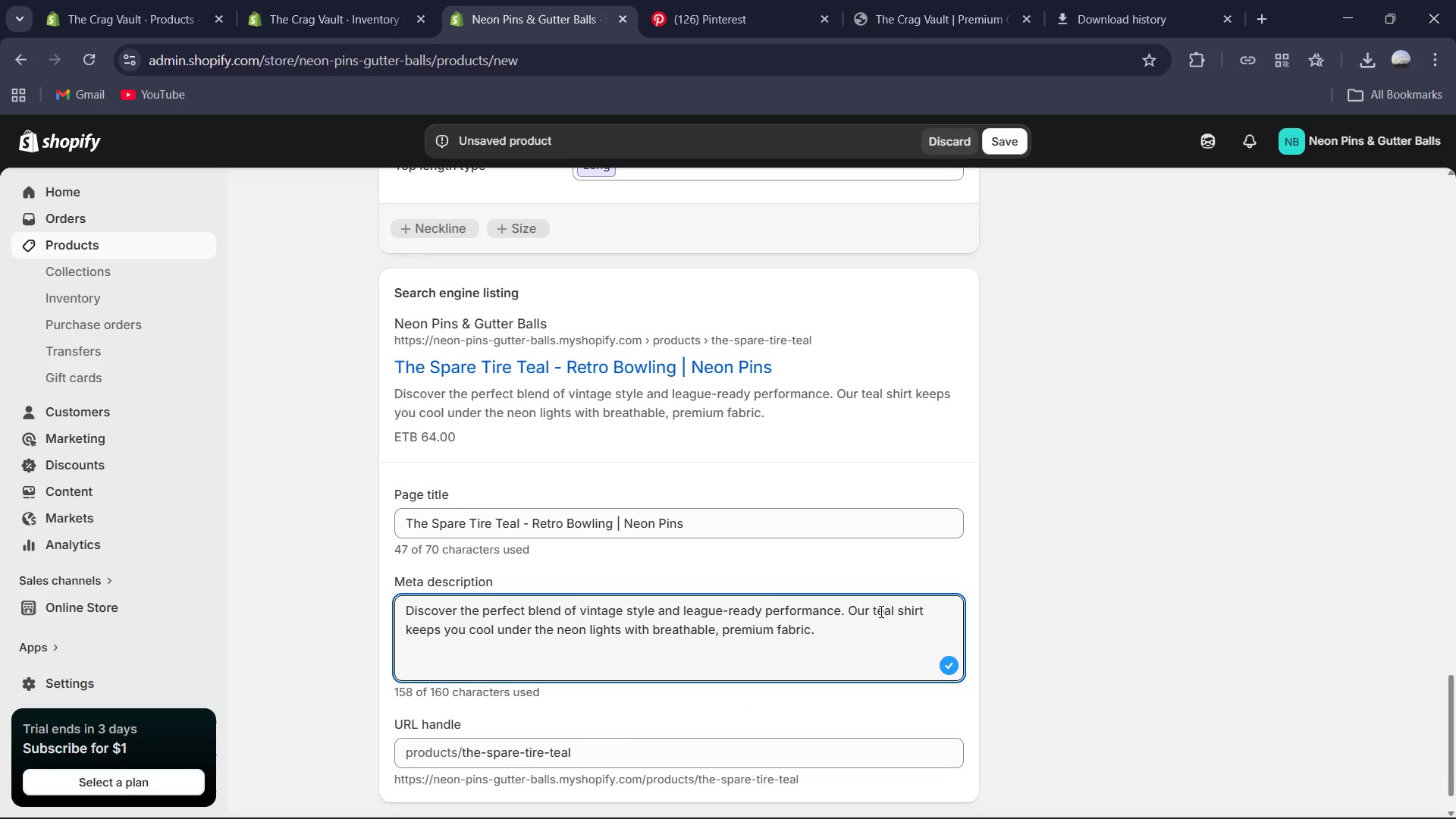 
left_click([880, 611])
 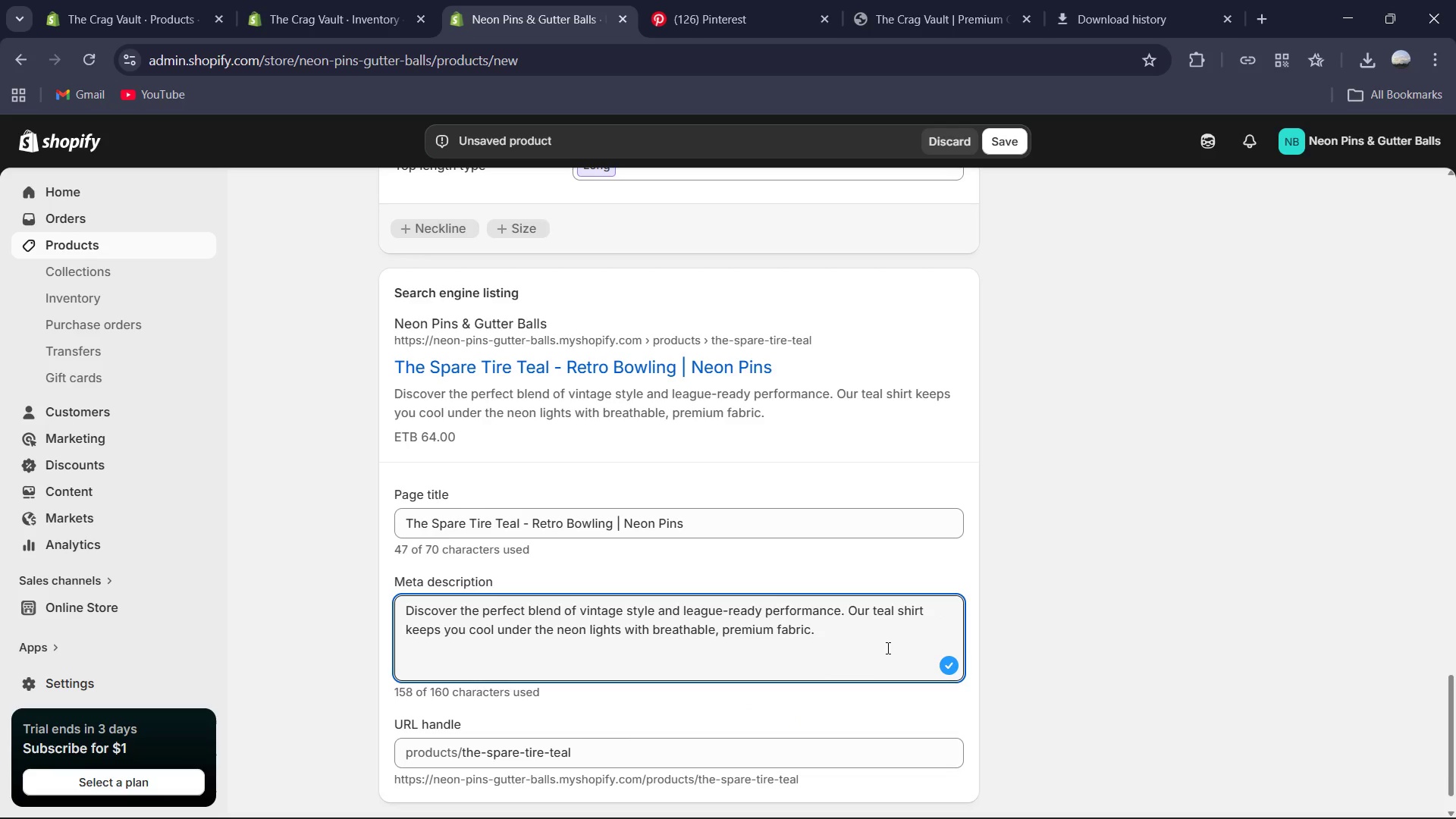 
key(Backspace)
 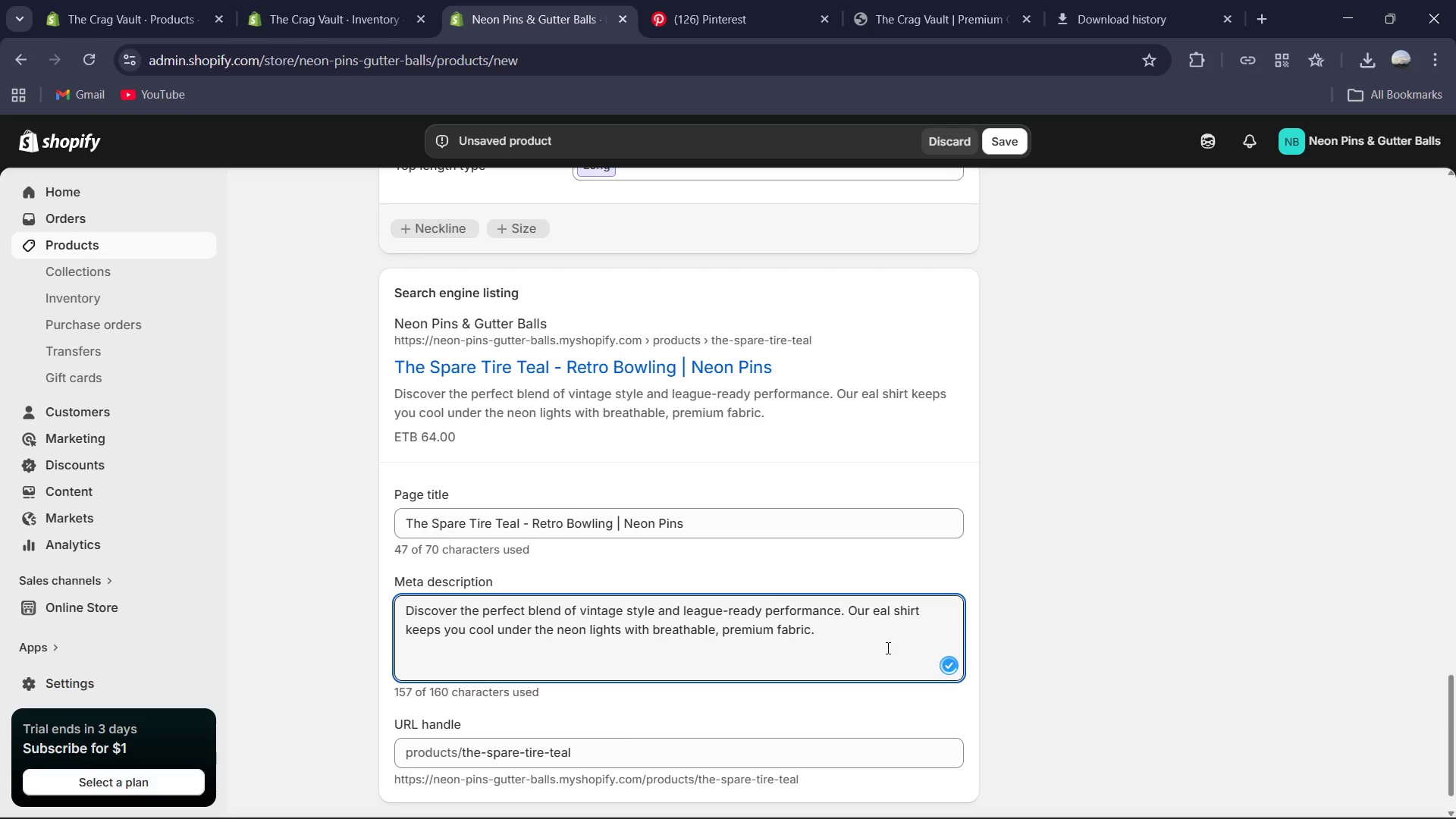 
key(Shift+T)
 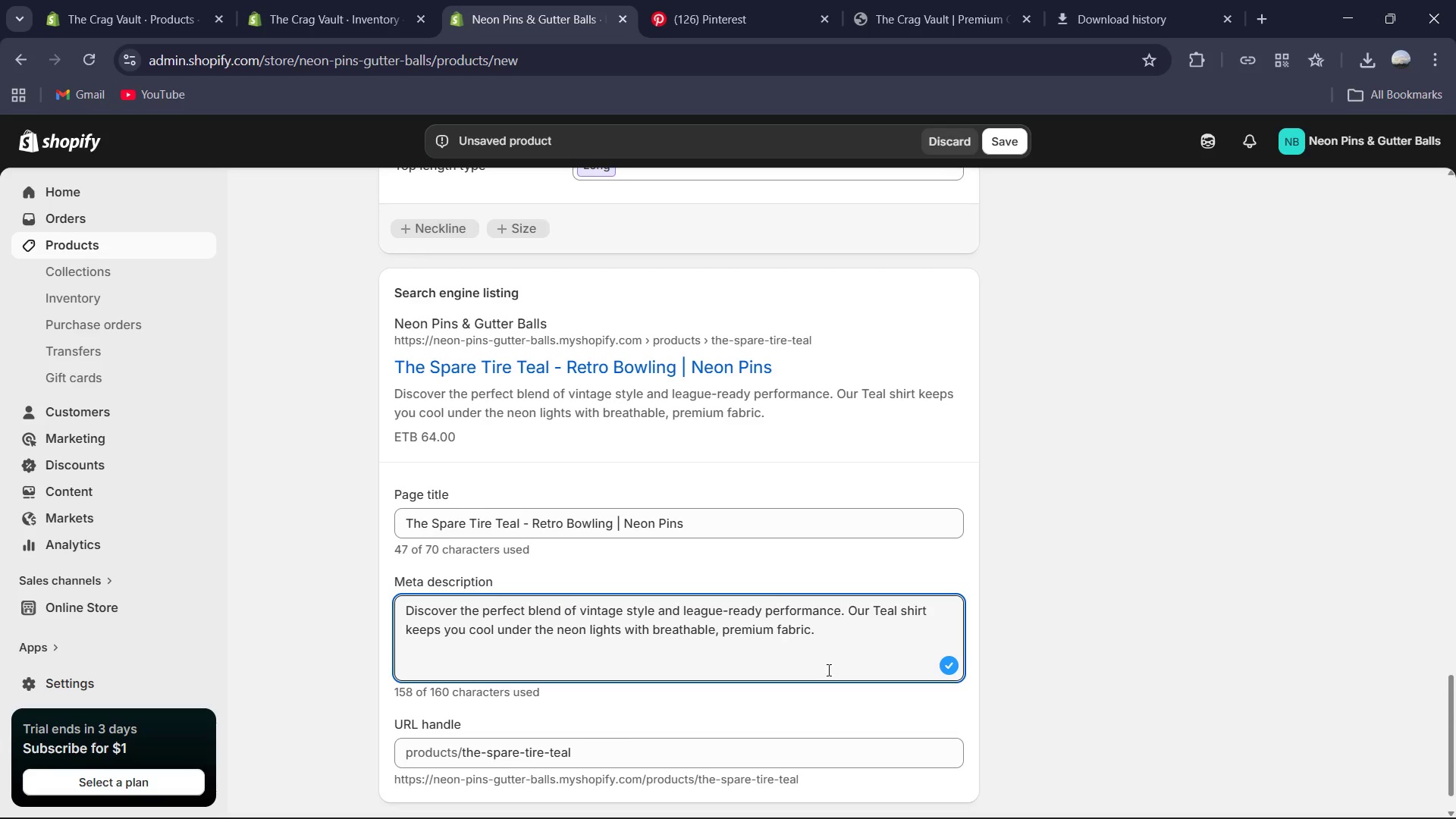 
scroll: coordinate [799, 711], scroll_direction: down, amount: 1.0
 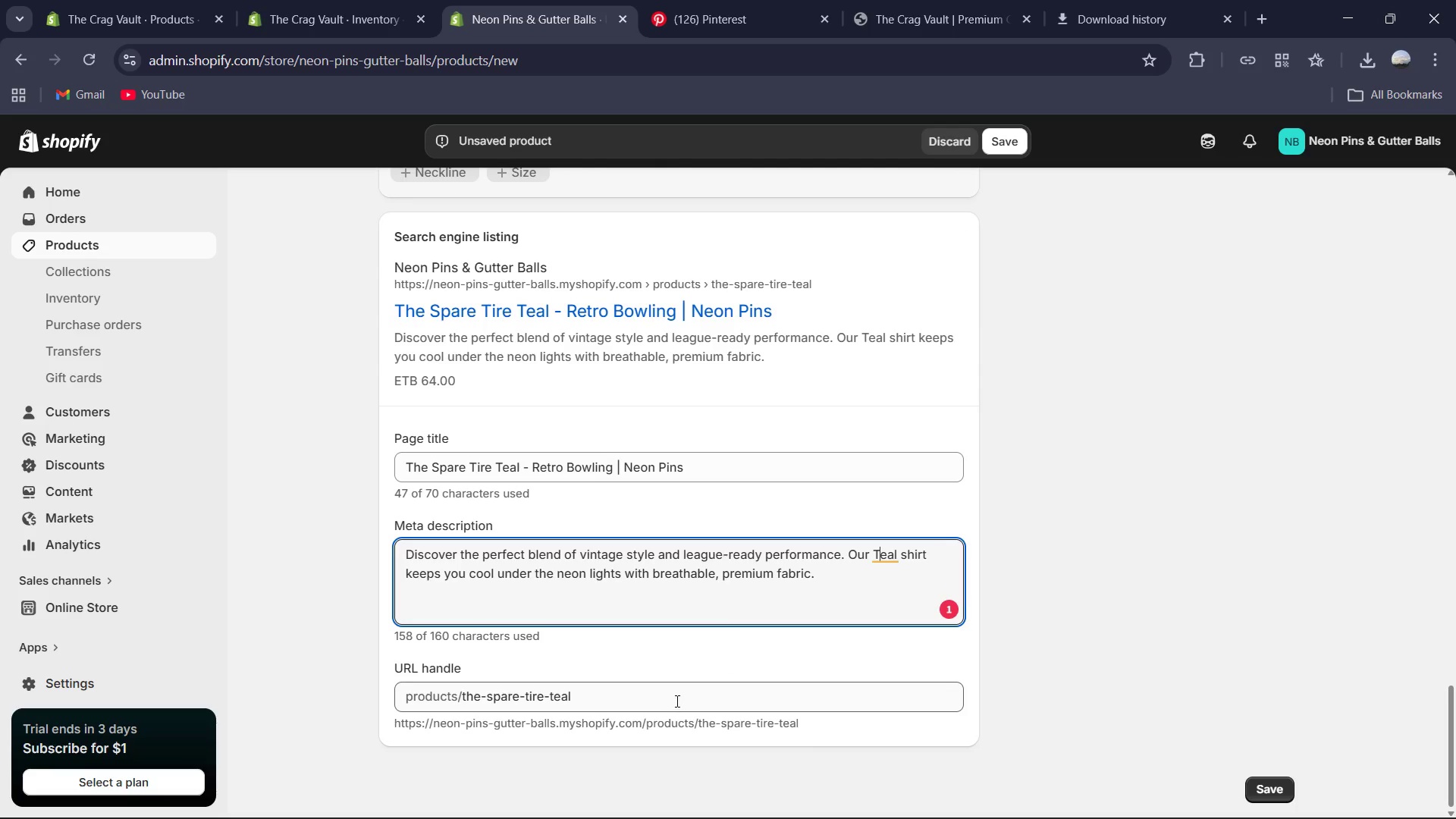 
left_click([667, 697])
 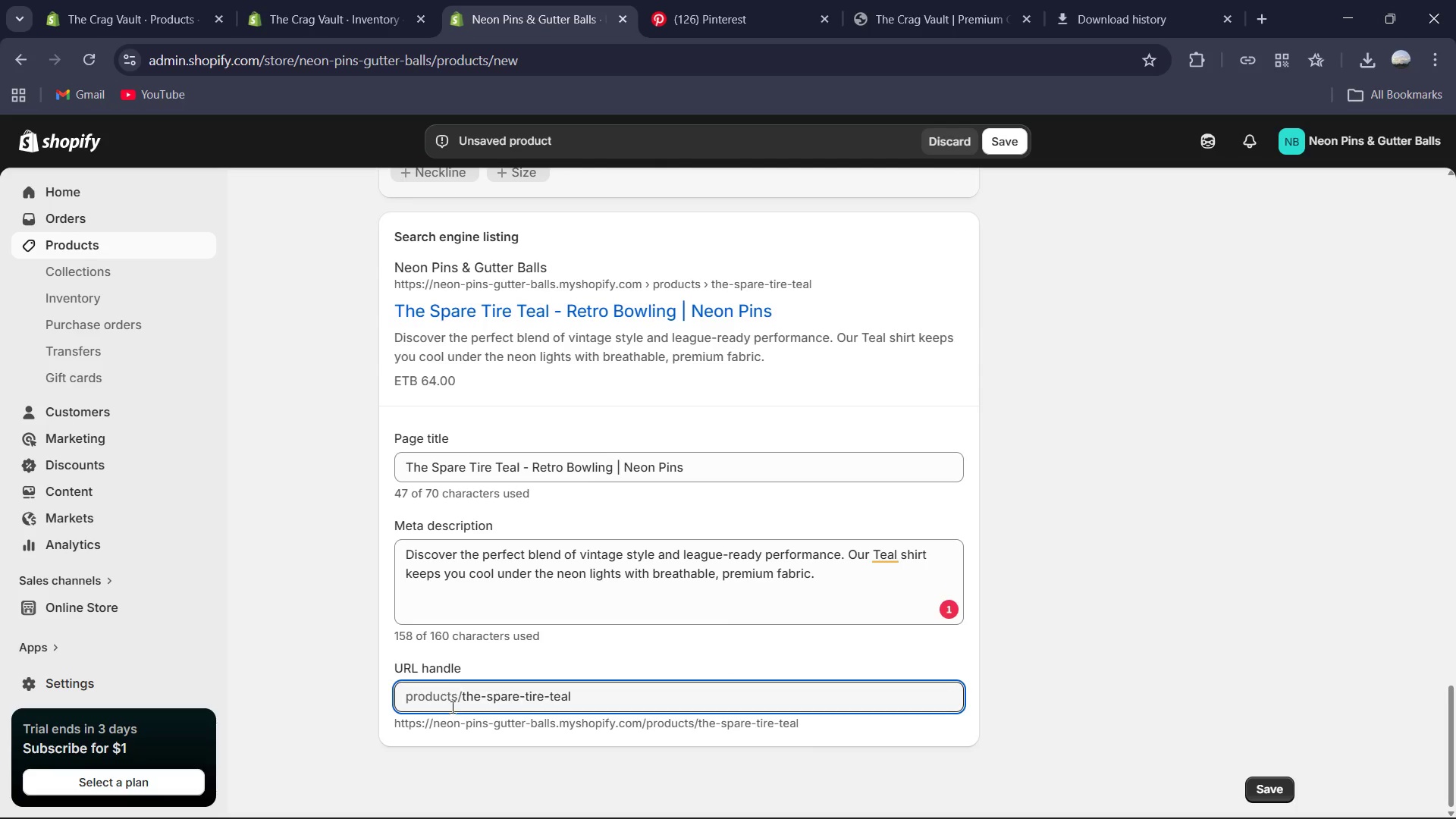 
left_click([489, 698])
 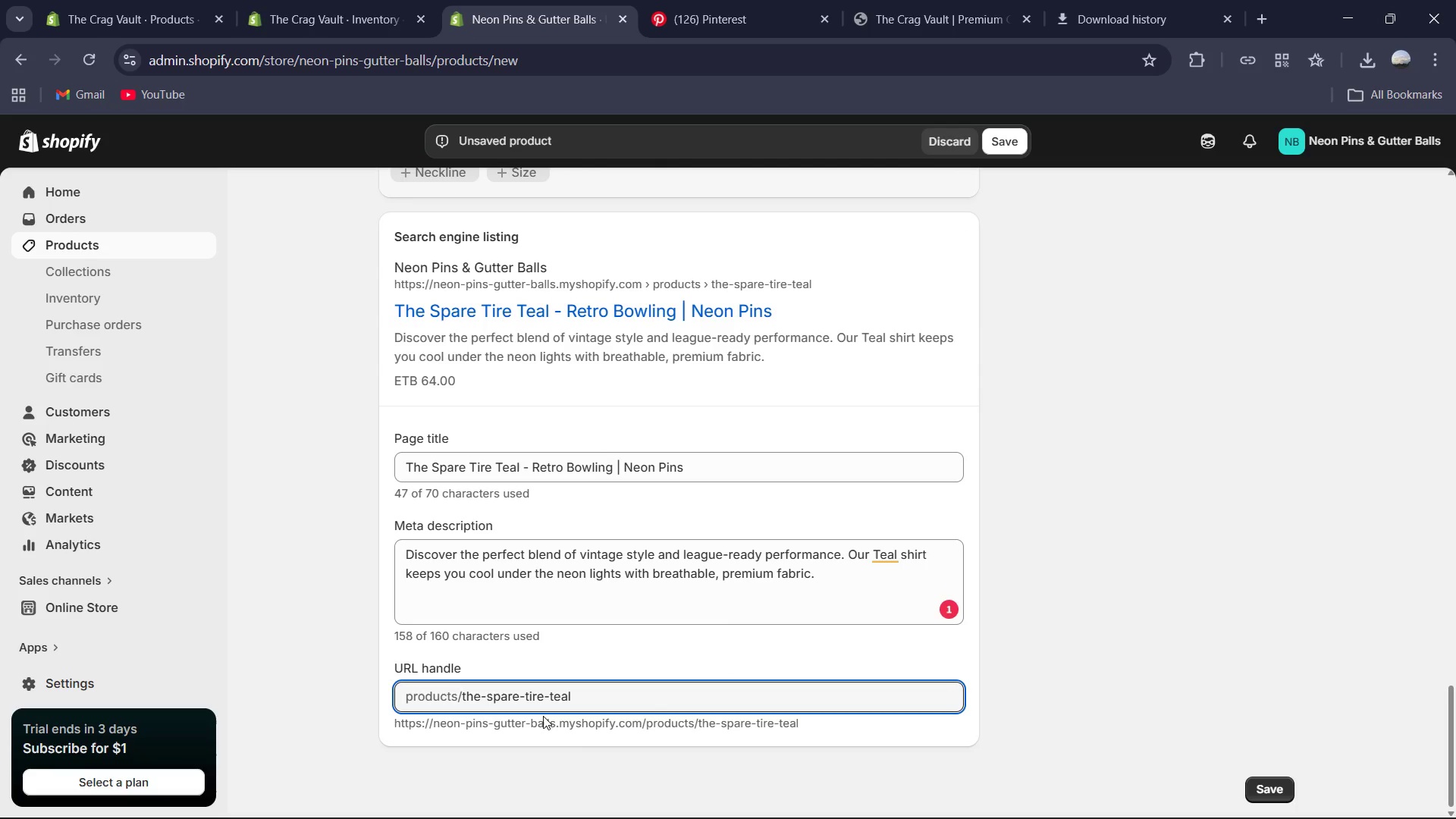 
key(Backspace)
 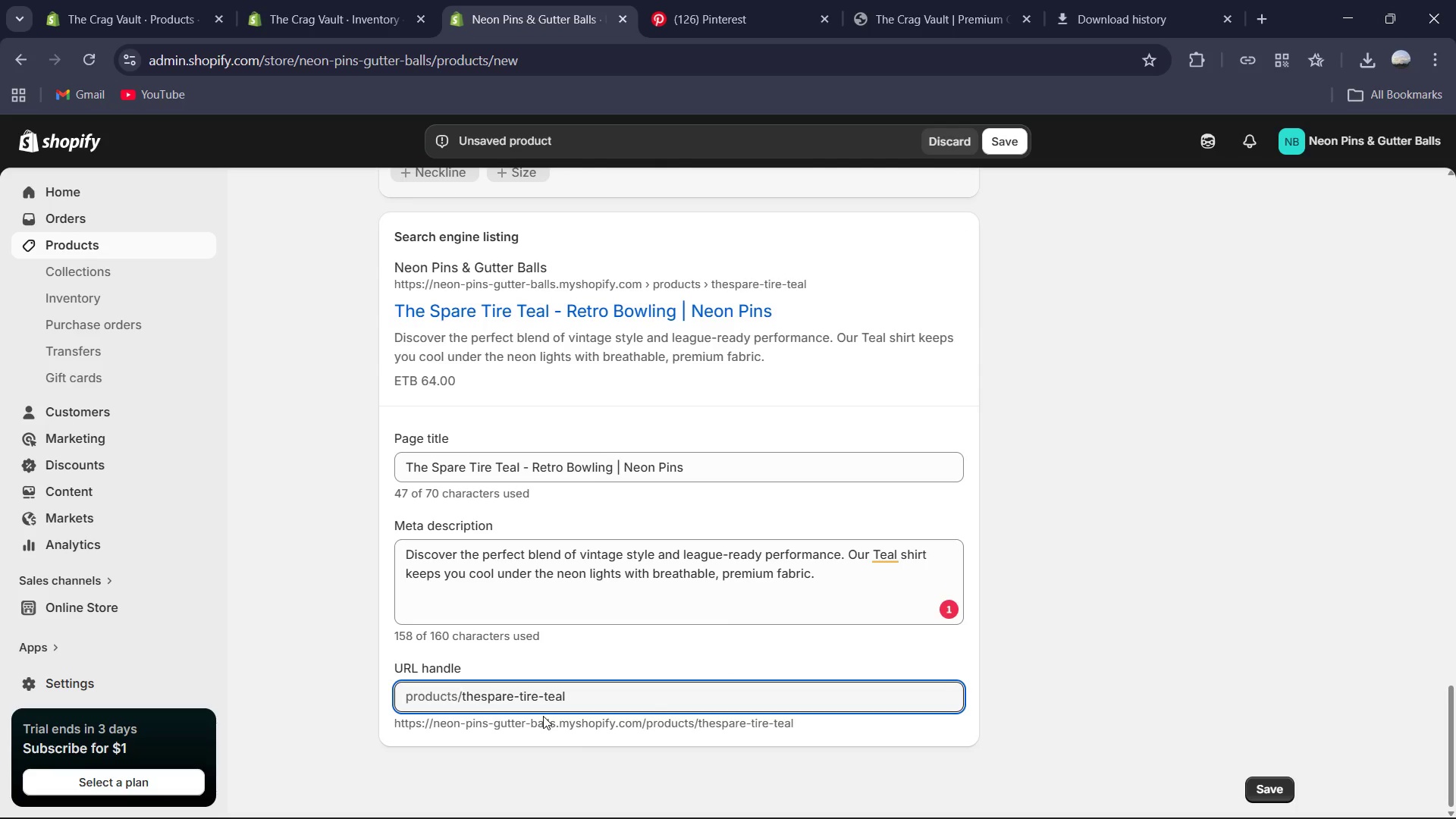 
key(Backspace)
 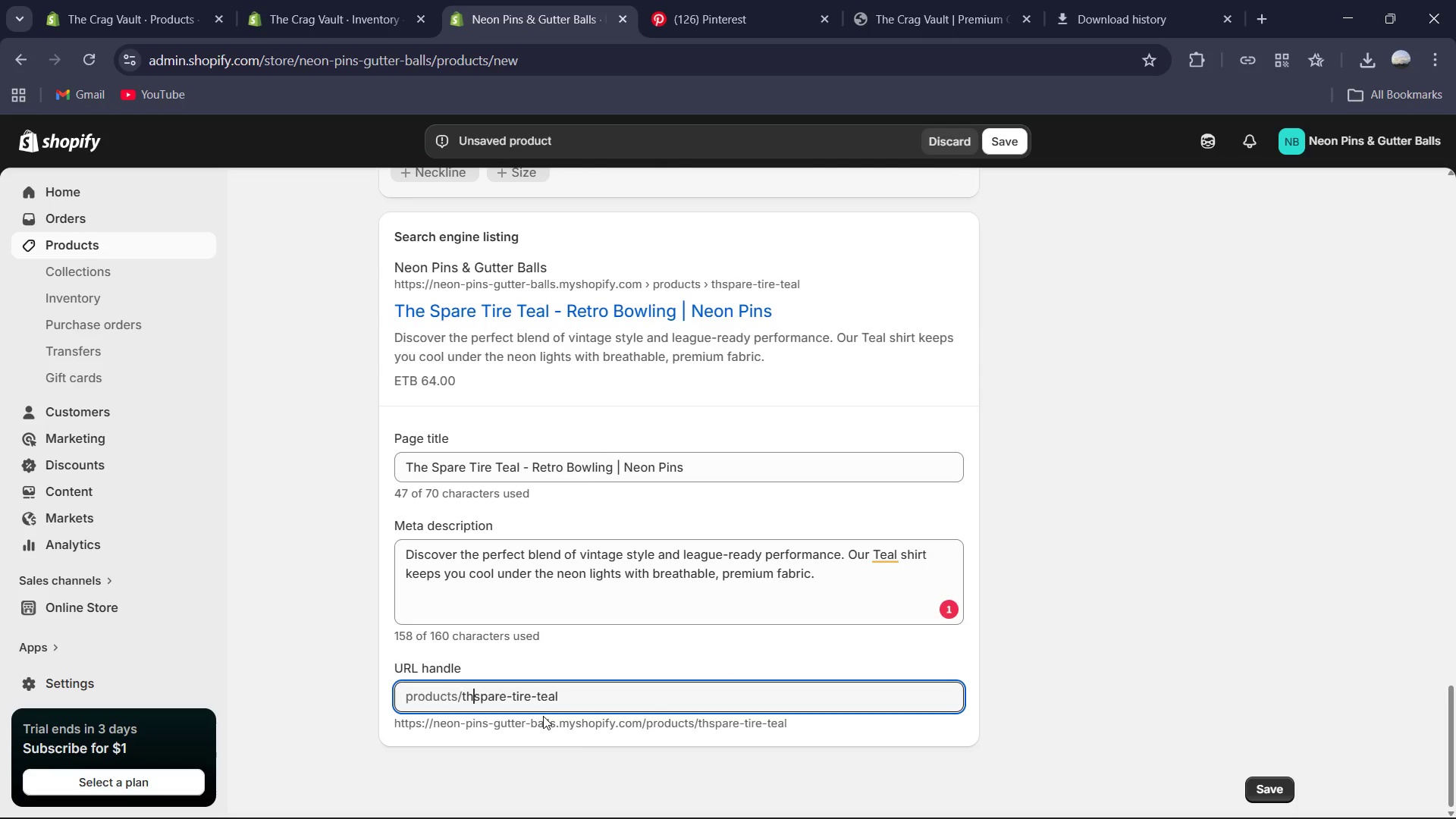 
key(Backspace)
 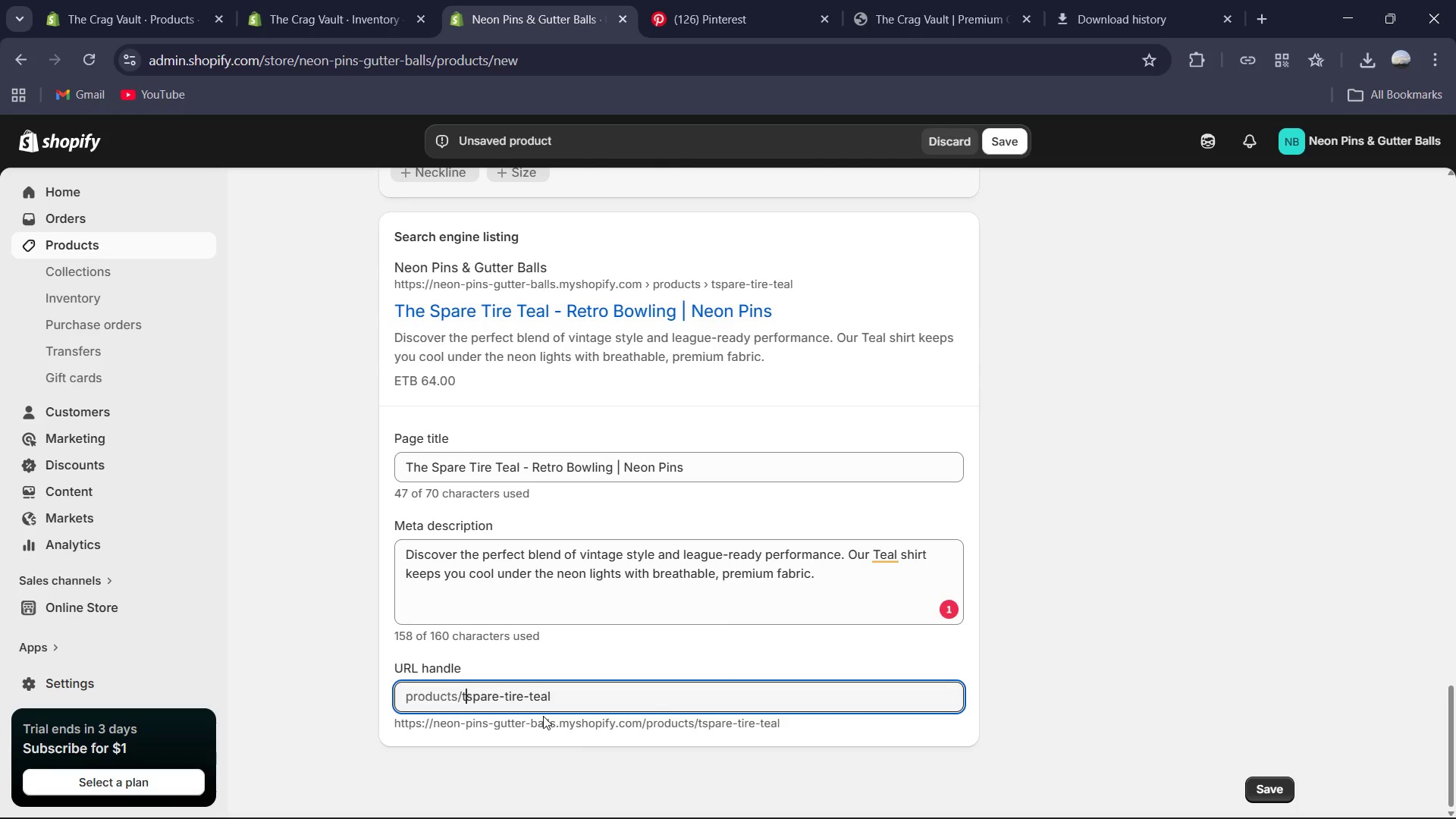 
key(Backspace)
 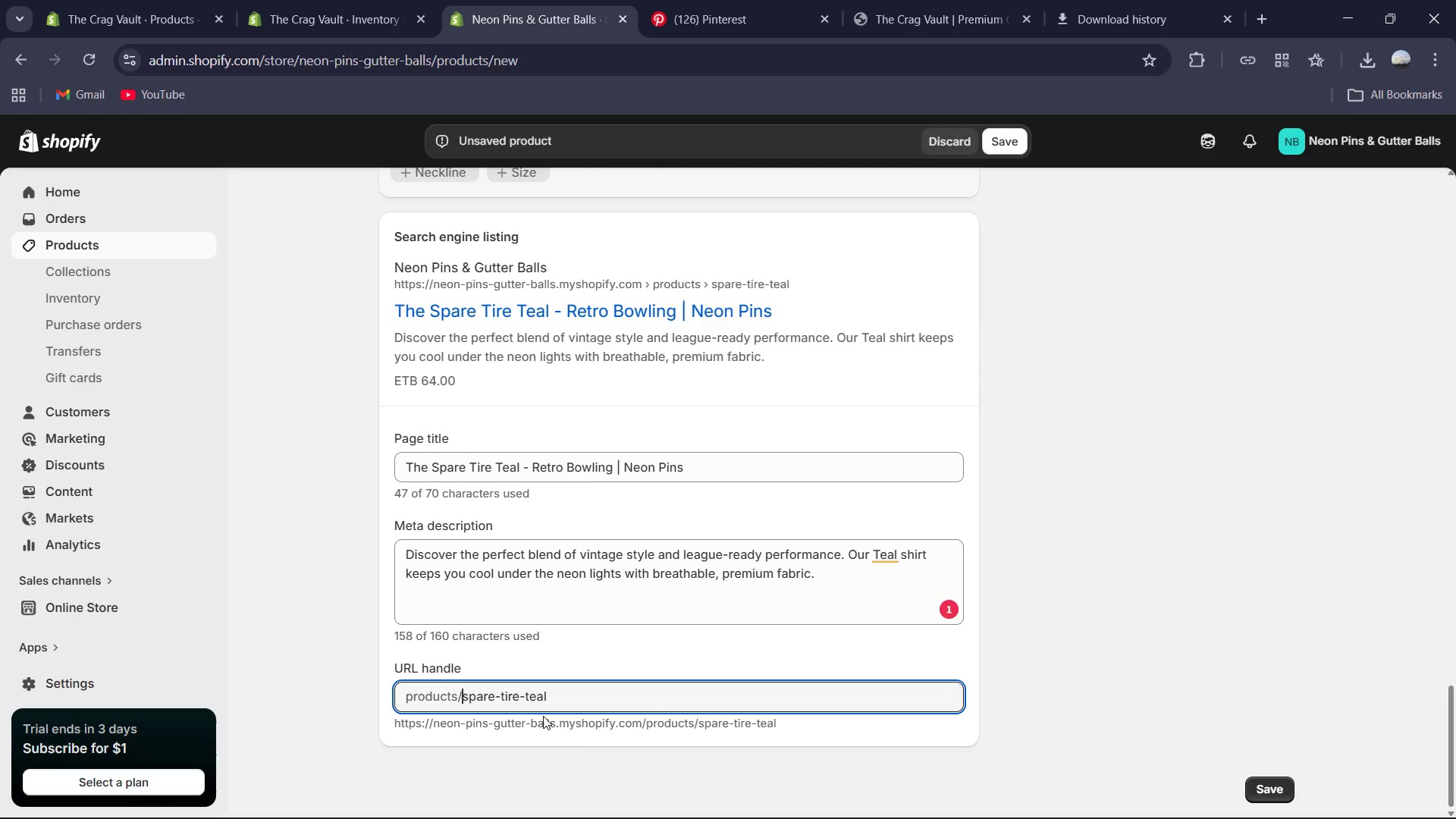 
key(Backspace)
 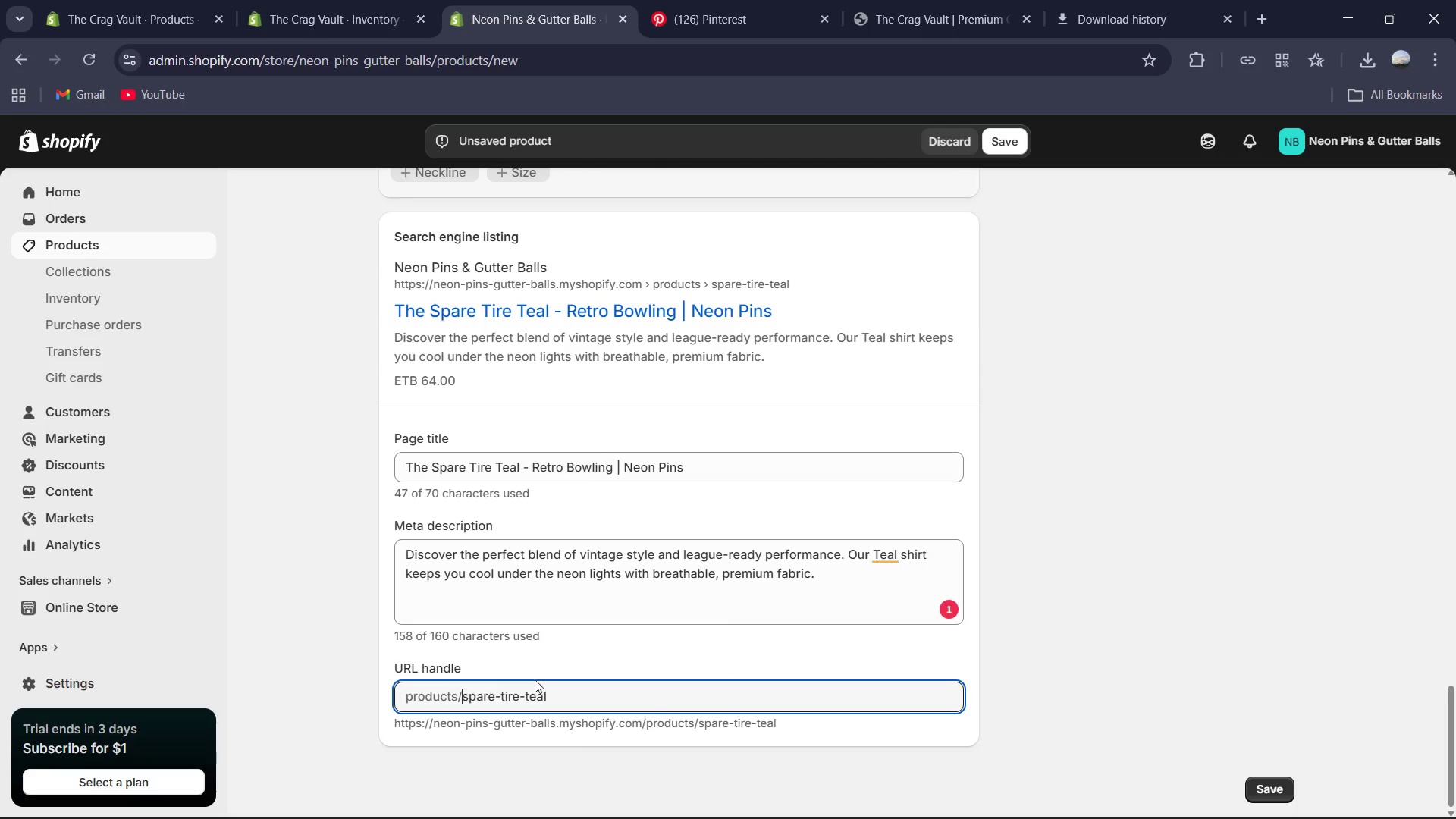 
left_click([566, 701])
 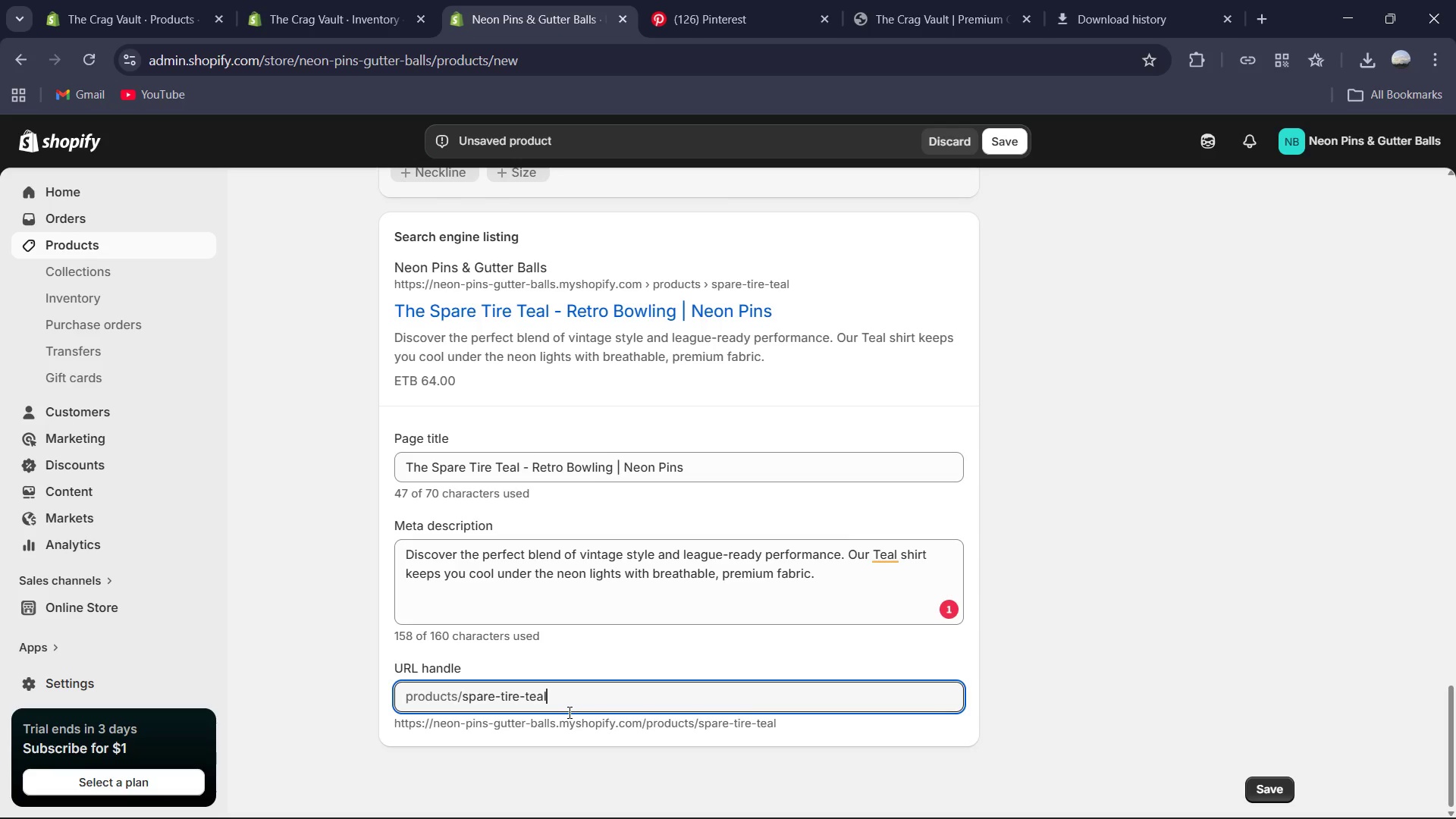 
type(-bowling-shirt)
 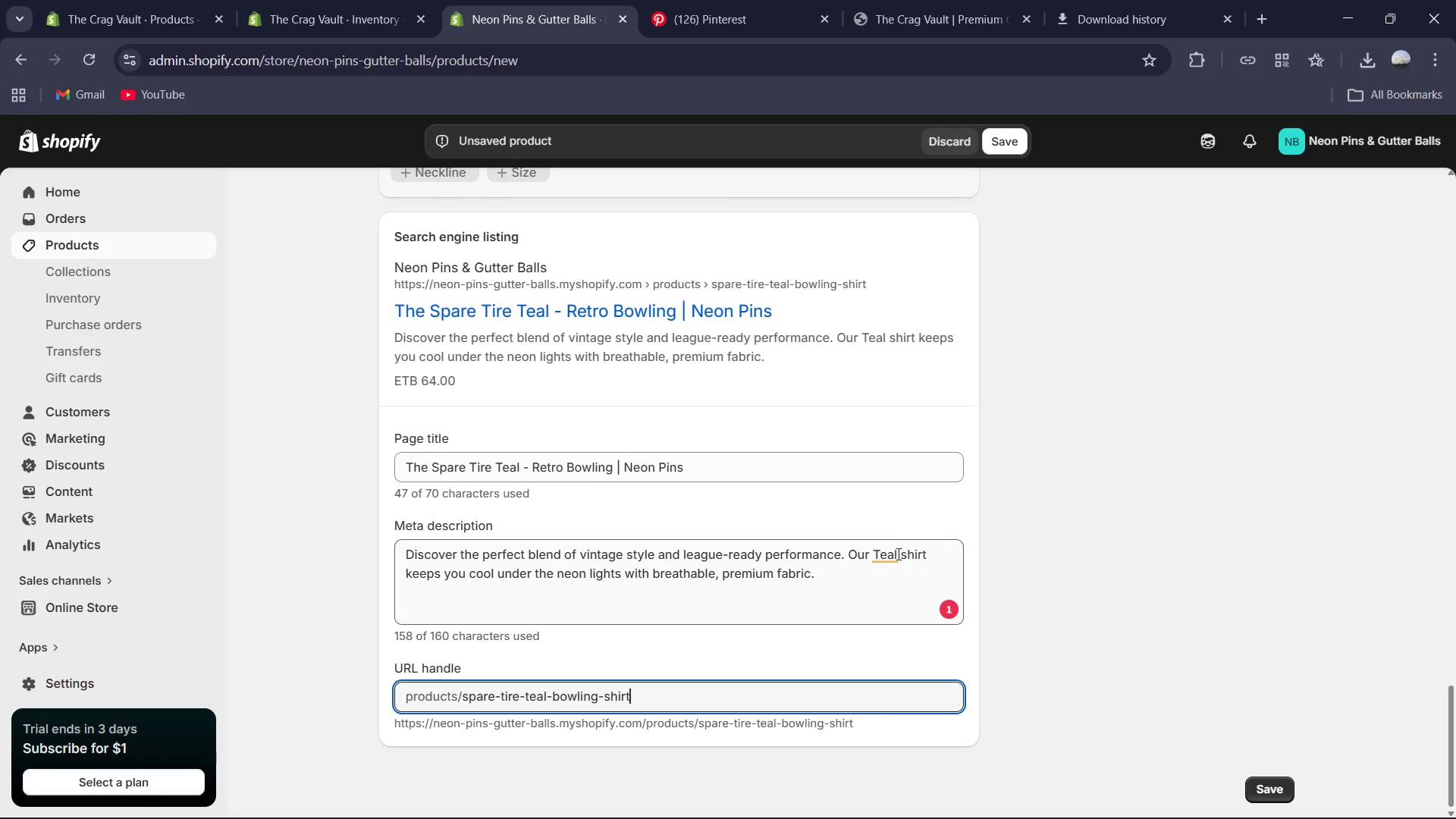 
left_click([878, 552])
 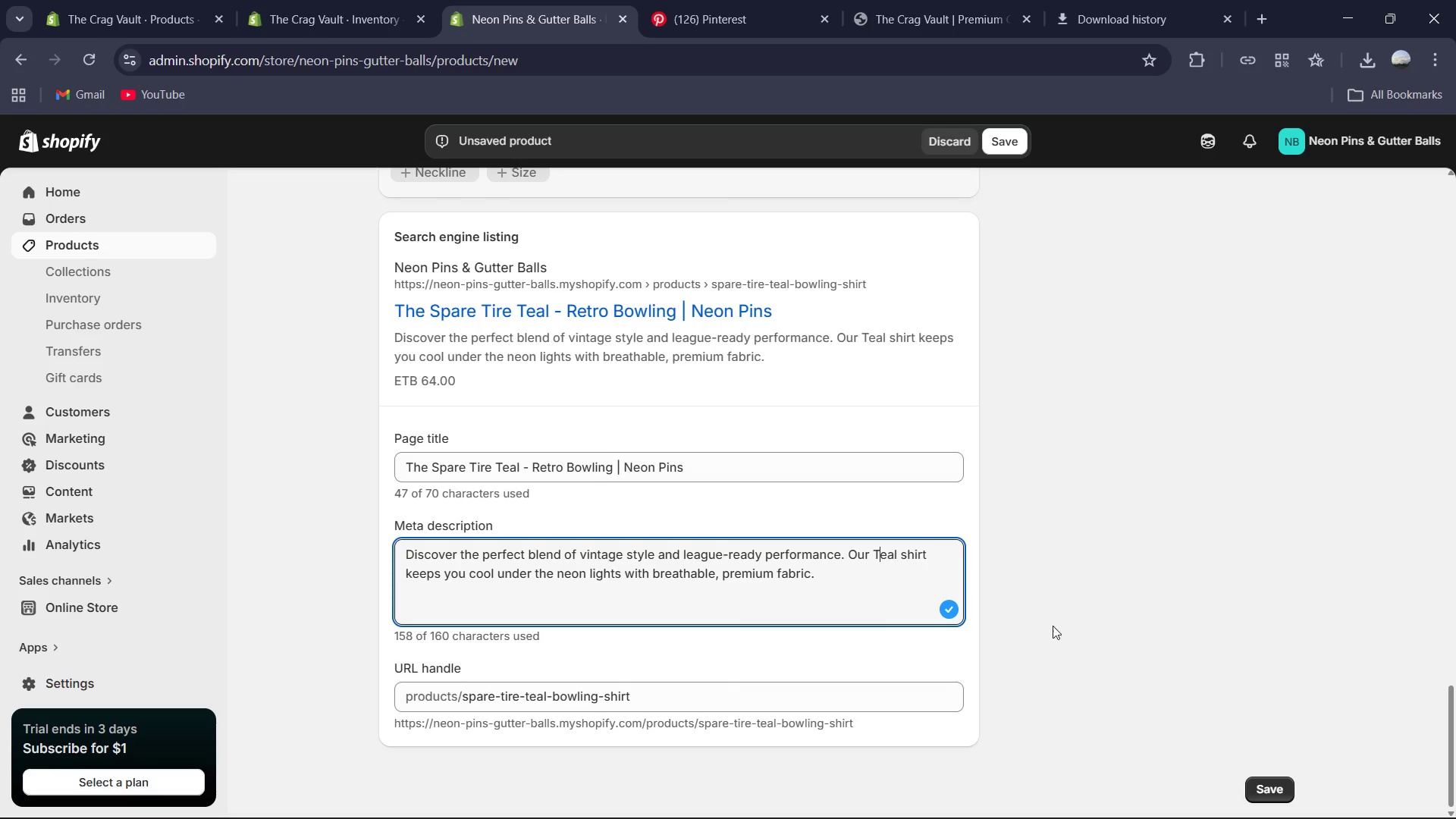 
scroll: coordinate [962, 320], scroll_direction: up, amount: 15.0
 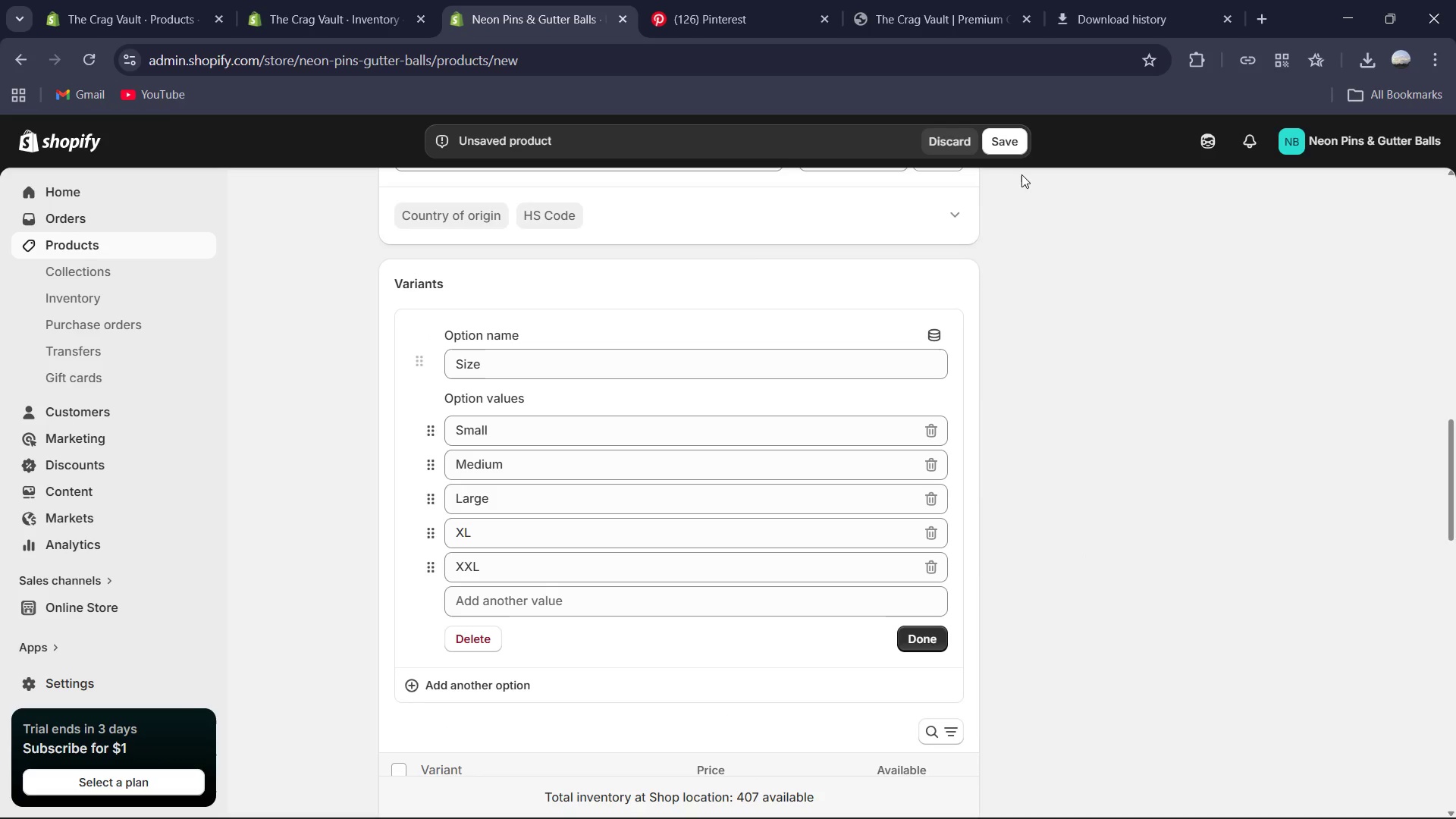 
left_click([1017, 151])
 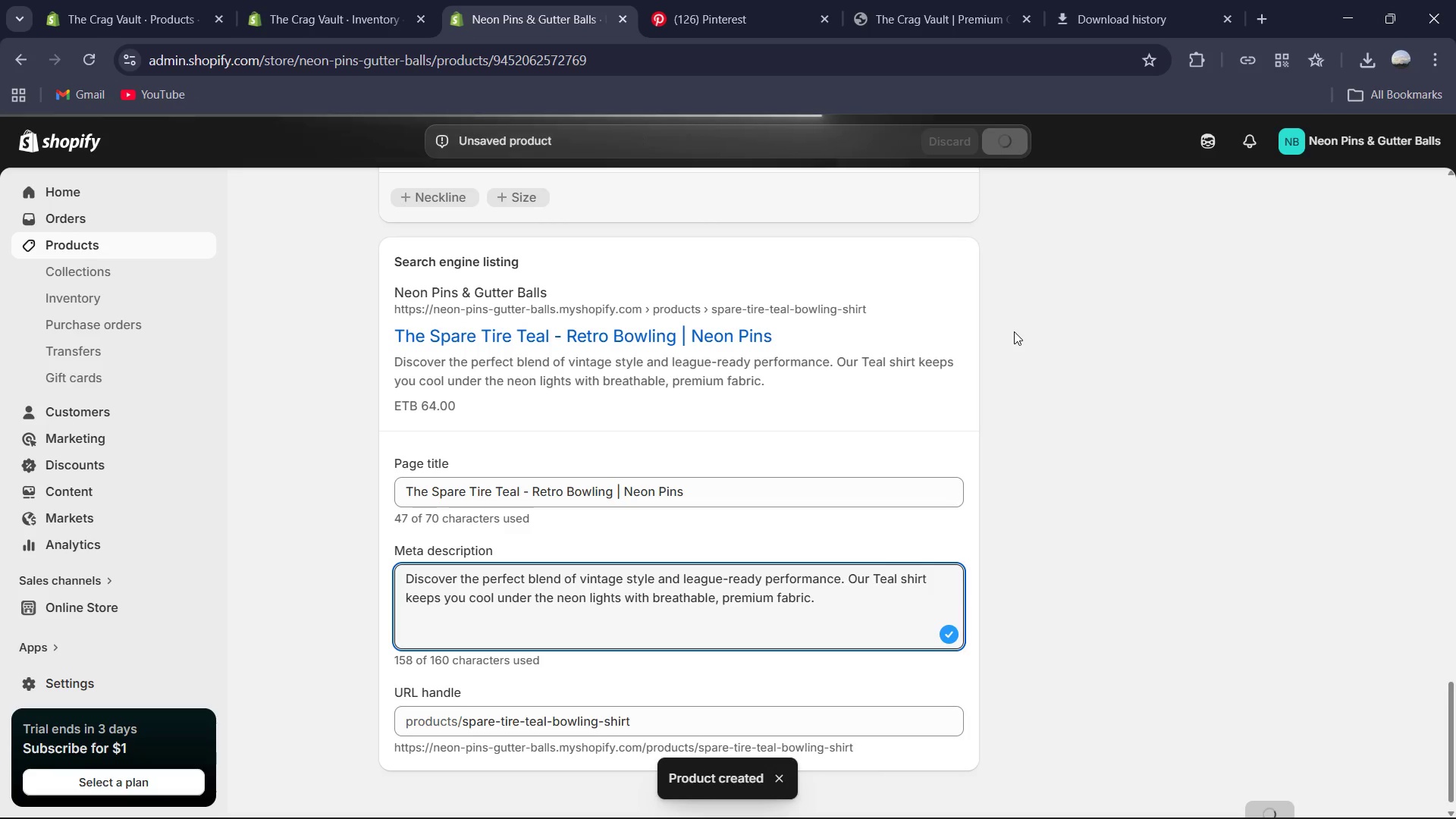 
wait(13.33)
 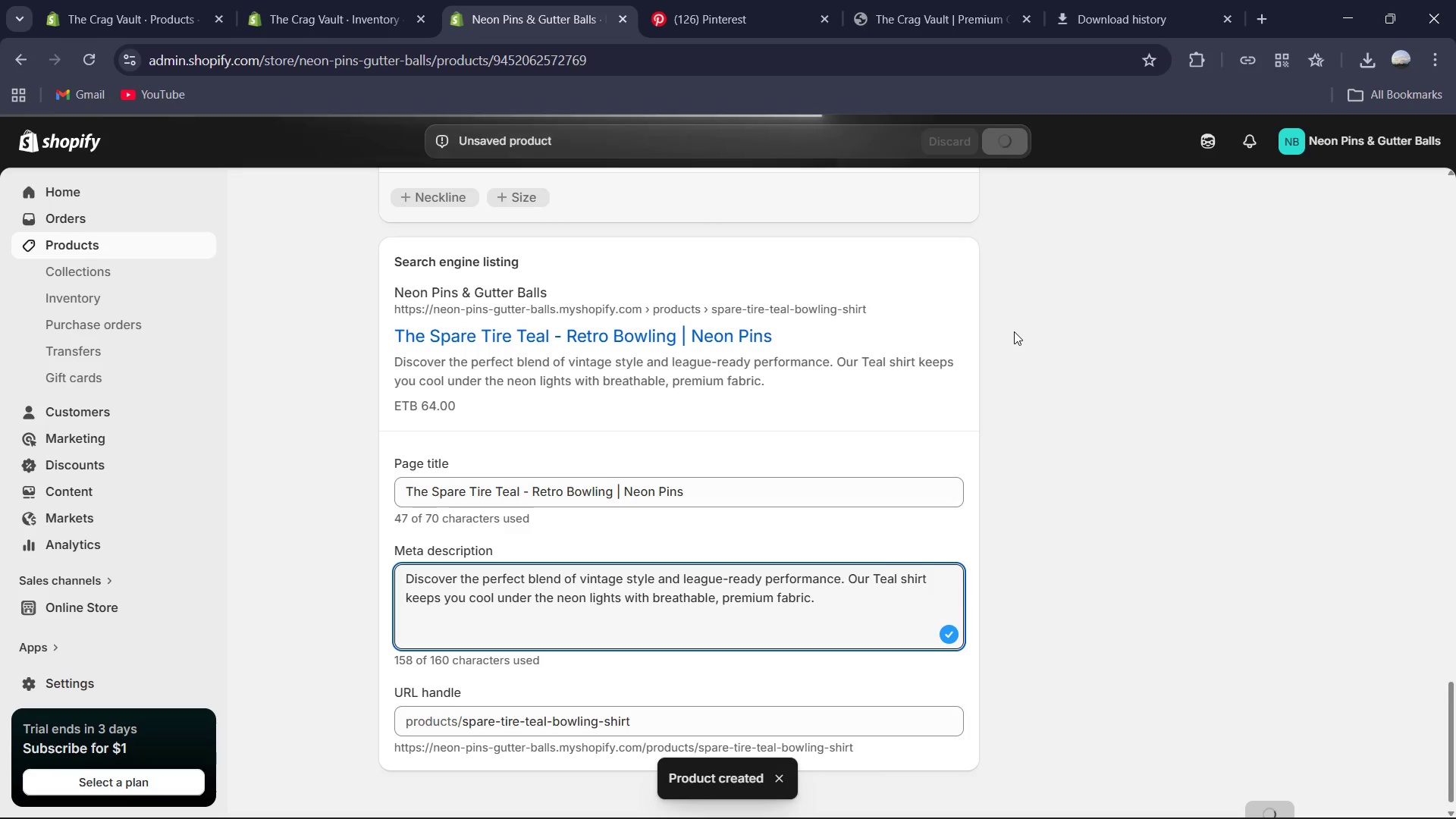 
scroll: coordinate [805, 535], scroll_direction: down, amount: 2.0
 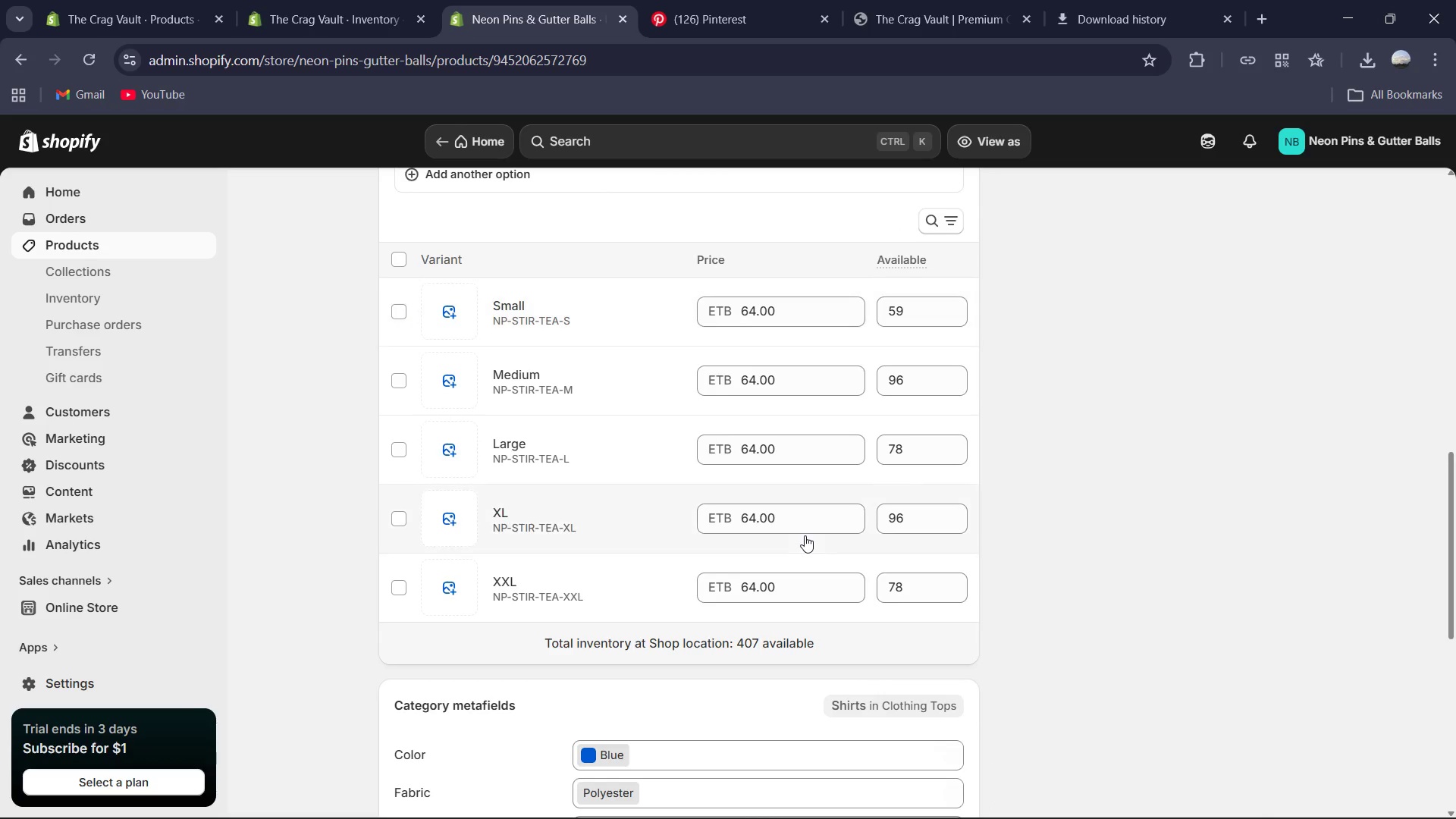 
scroll: coordinate [424, 262], scroll_direction: up, amount: 20.0
 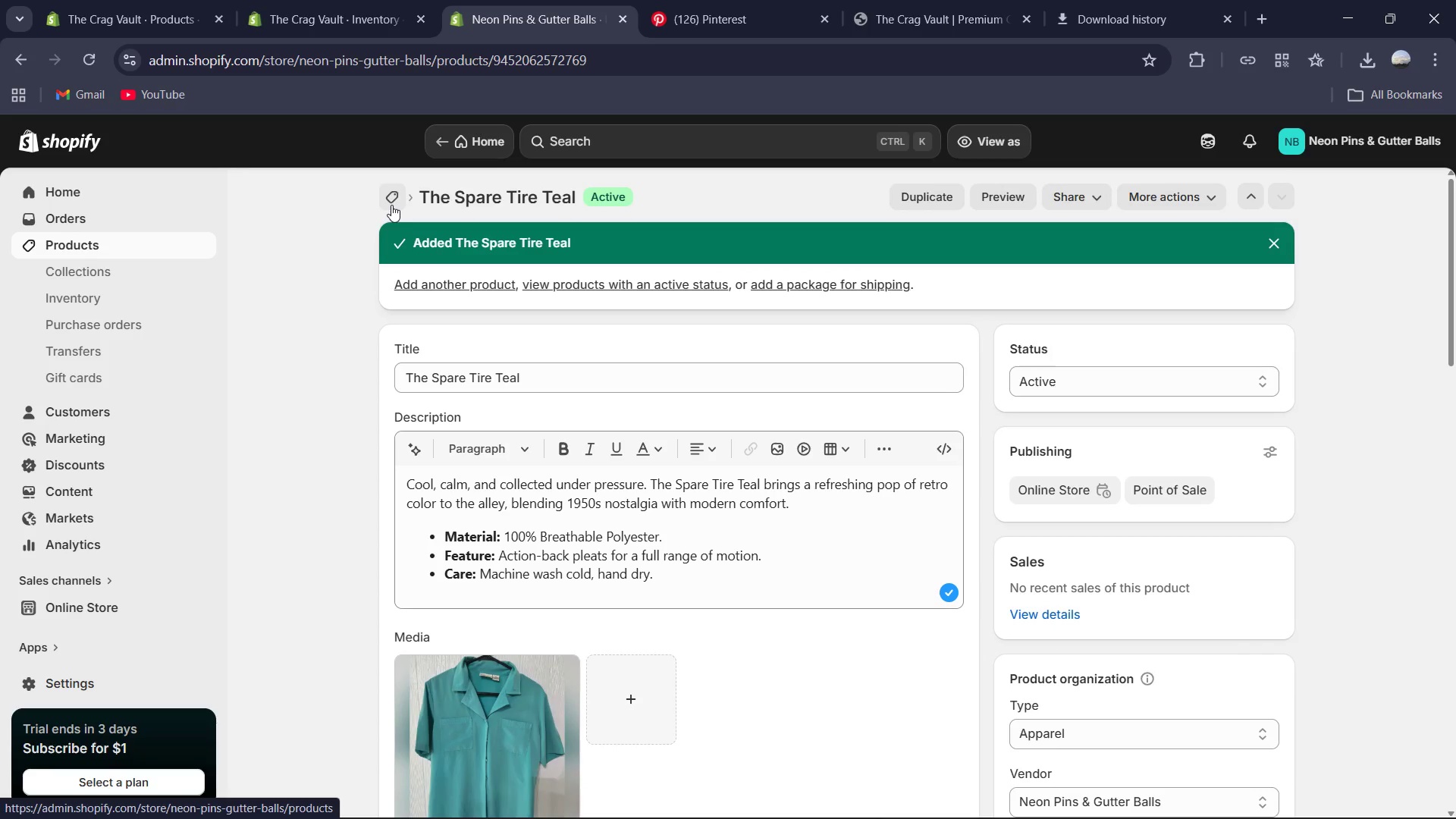 
left_click([390, 204])
 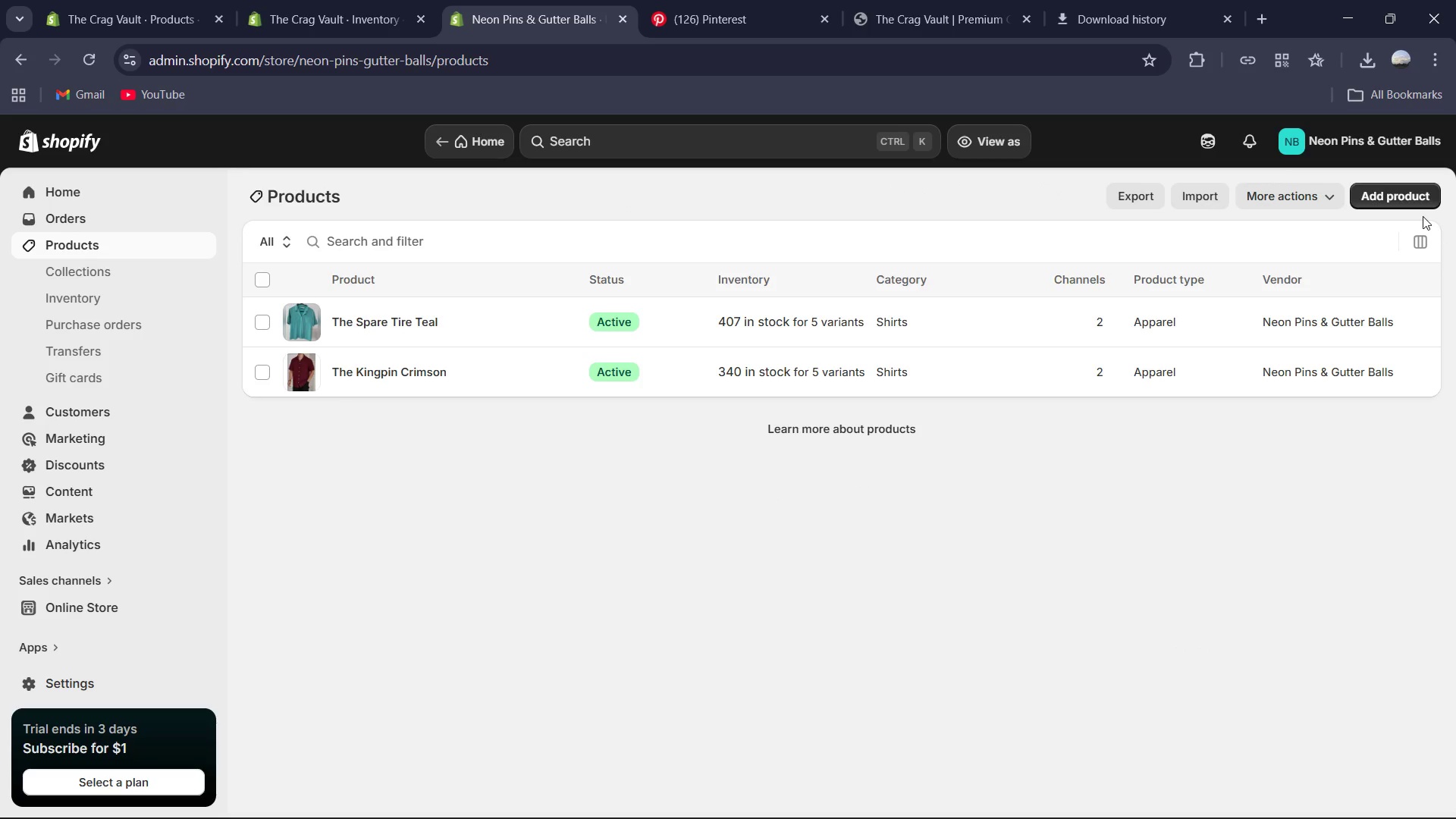 
wait(5.91)
 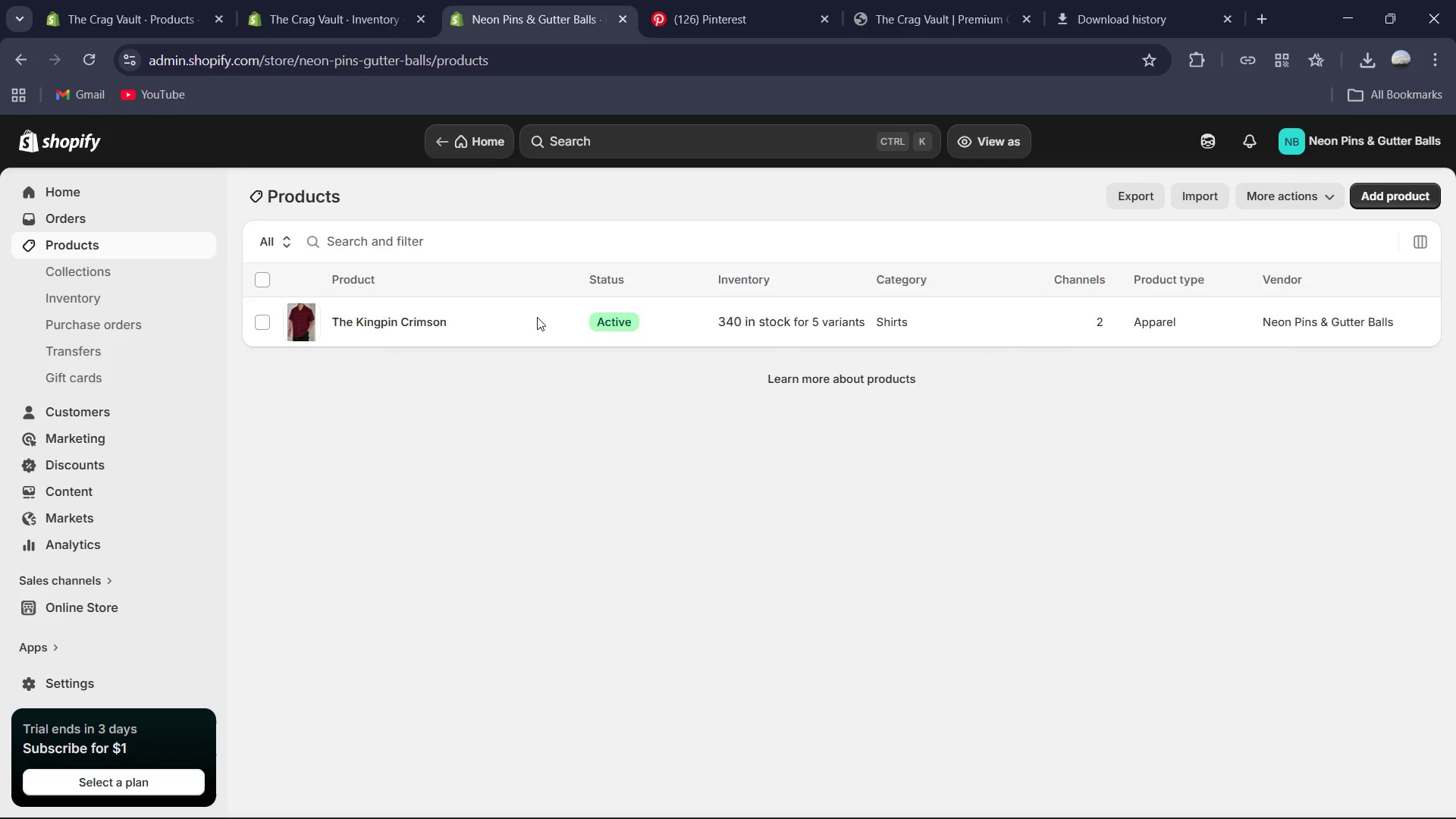 
left_click([362, 325])
 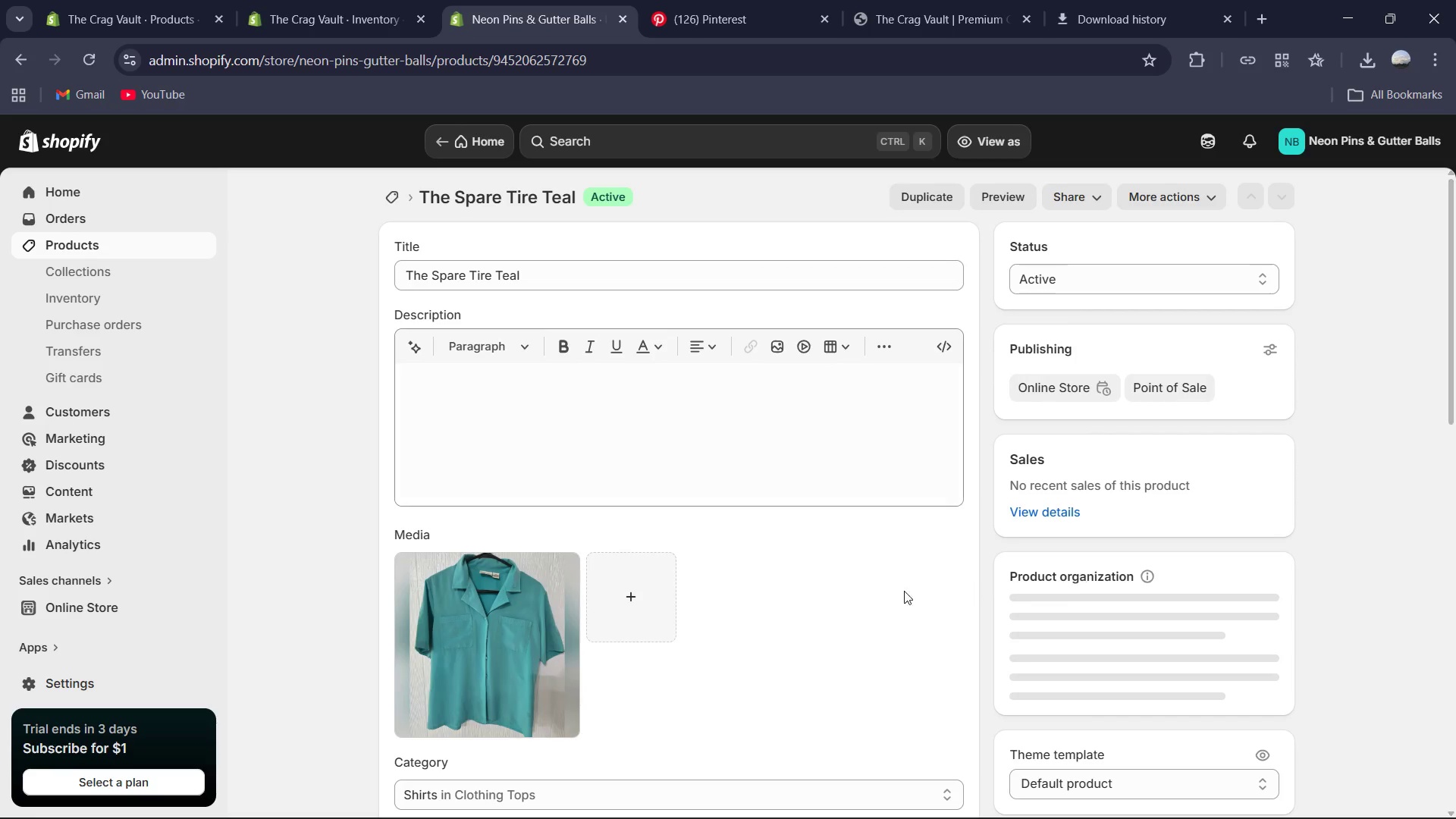 
left_click([495, 654])
 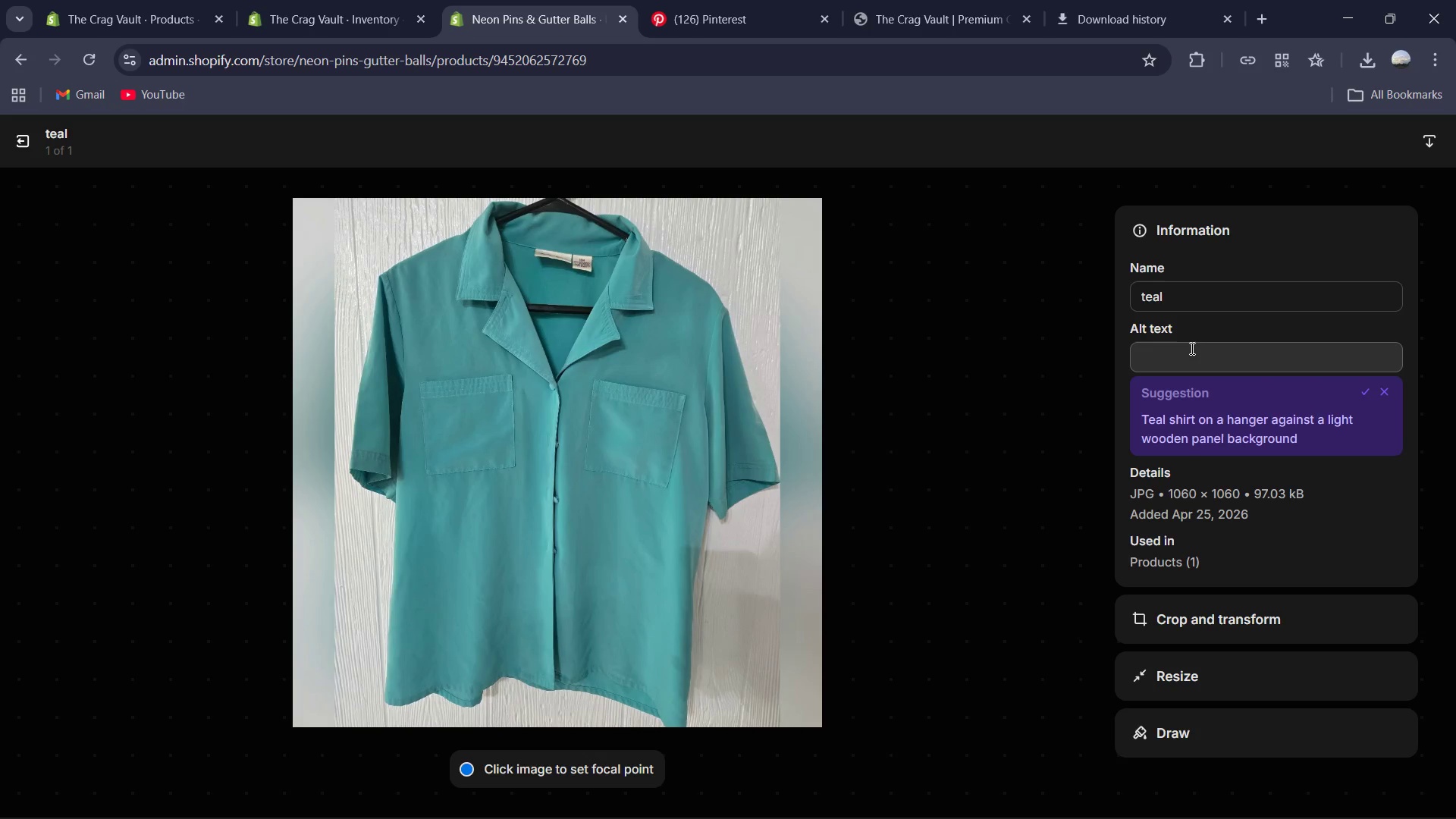 
wait(7.42)
 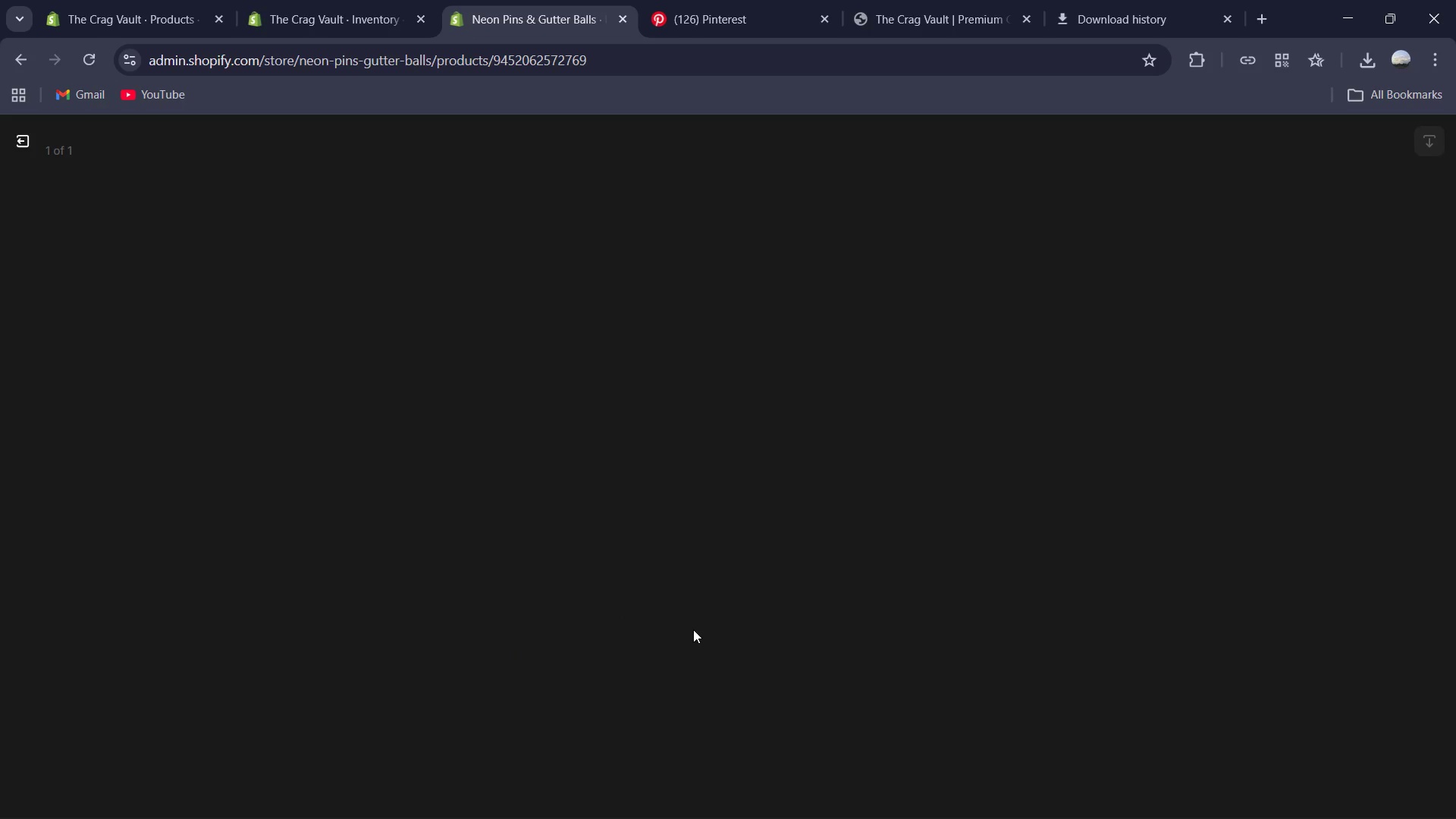 
left_click([1225, 423])
 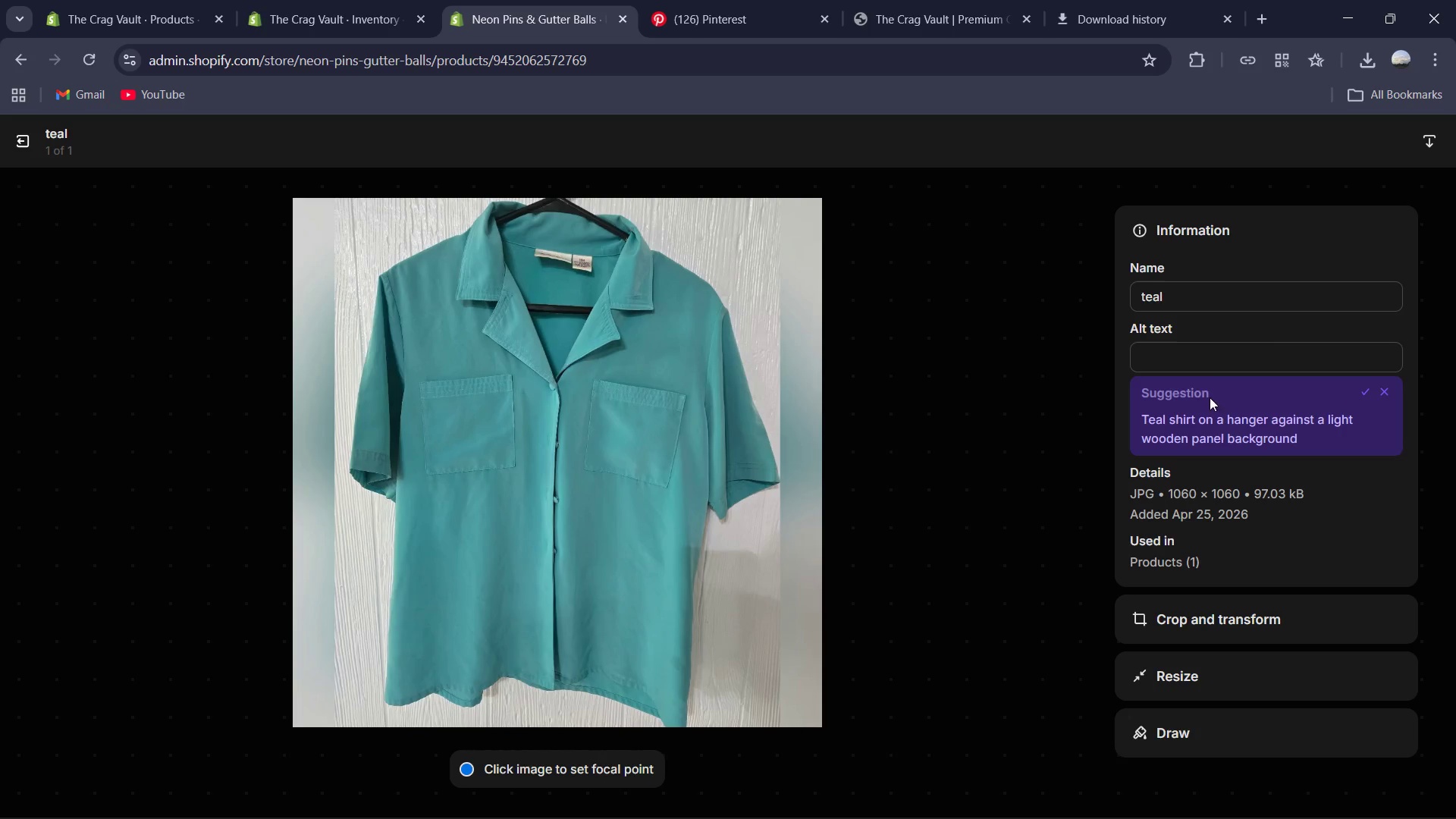 
left_click([1360, 390])
 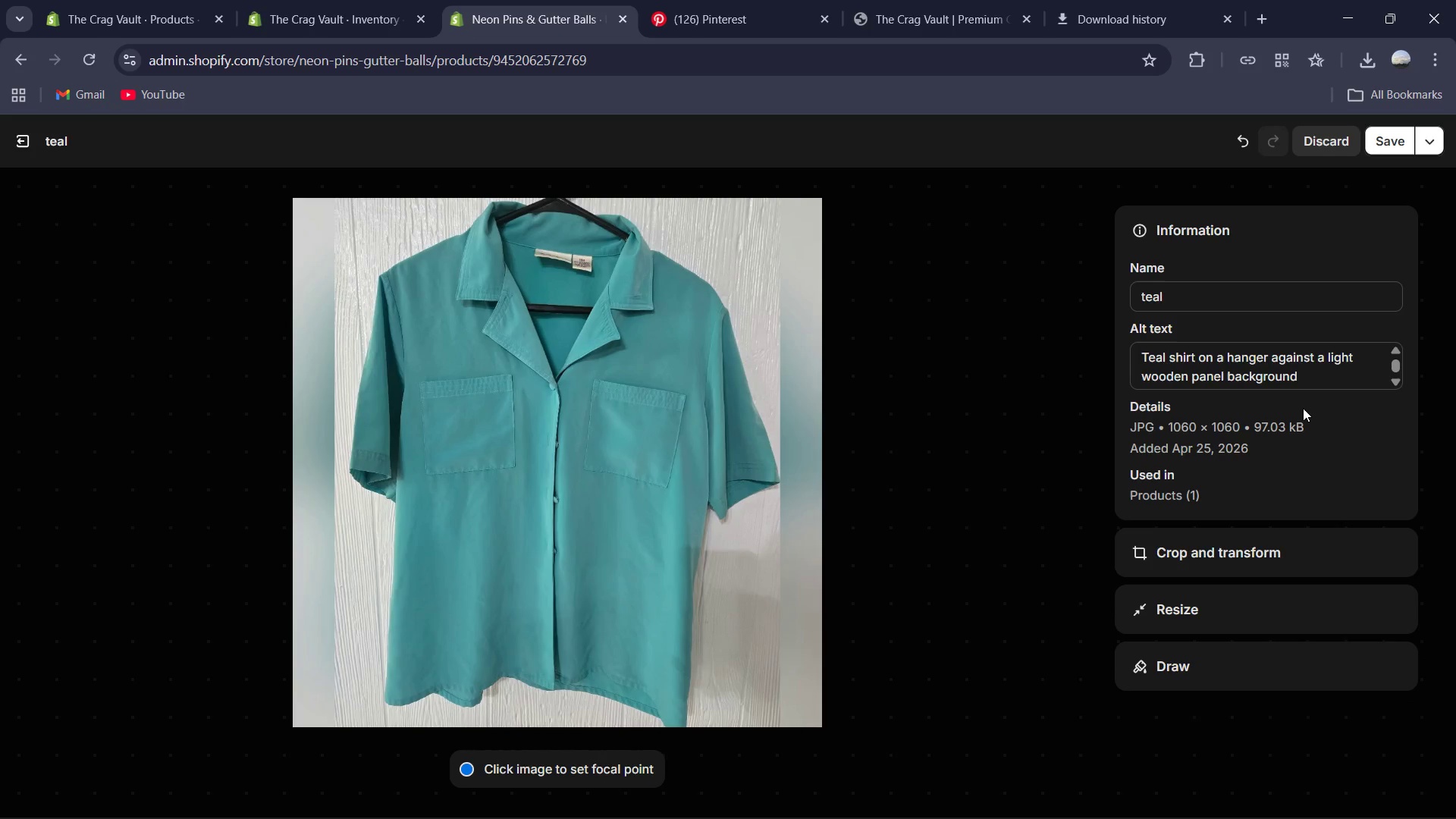 
wait(6.5)
 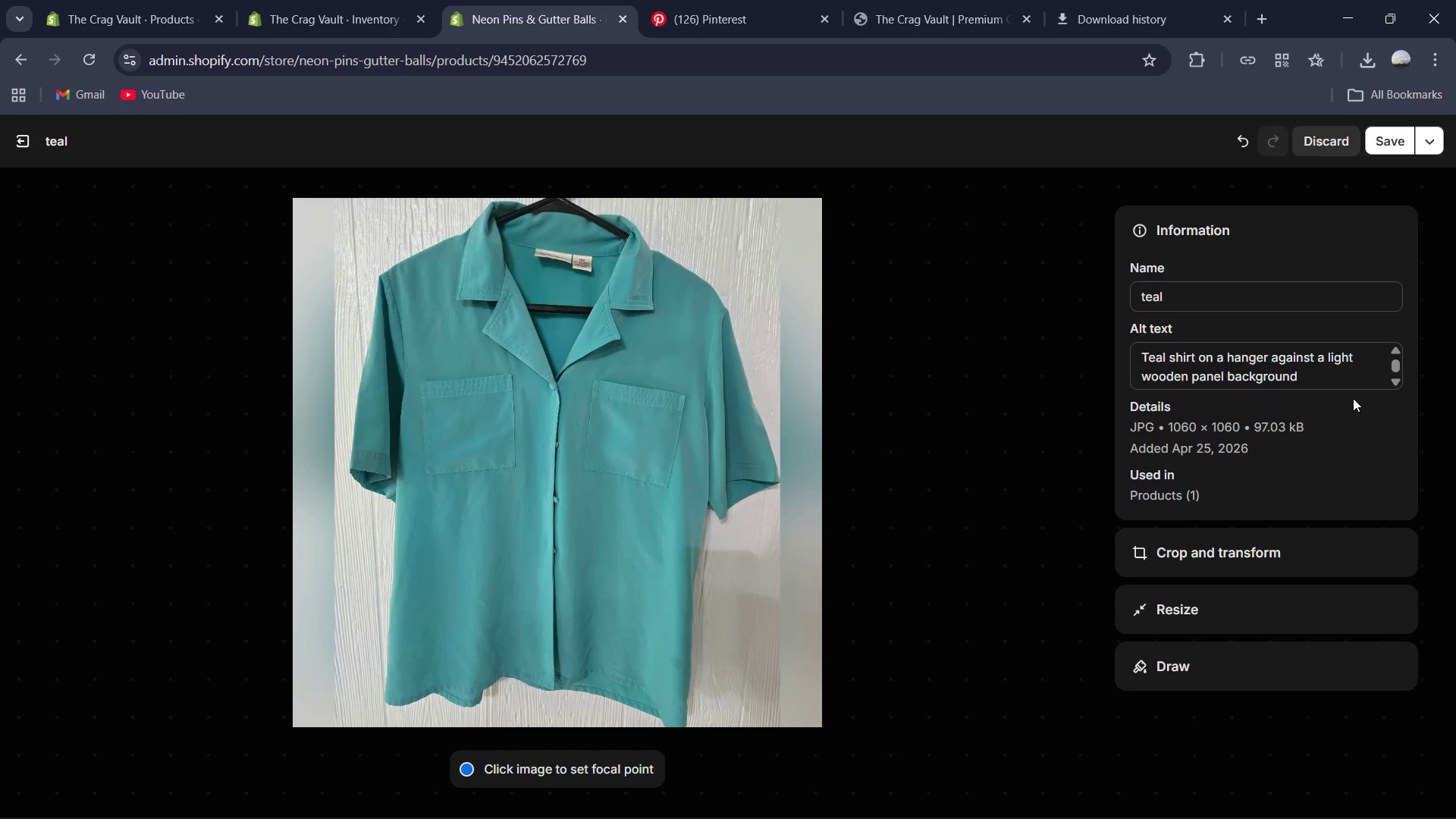 
left_click([1250, 375])
 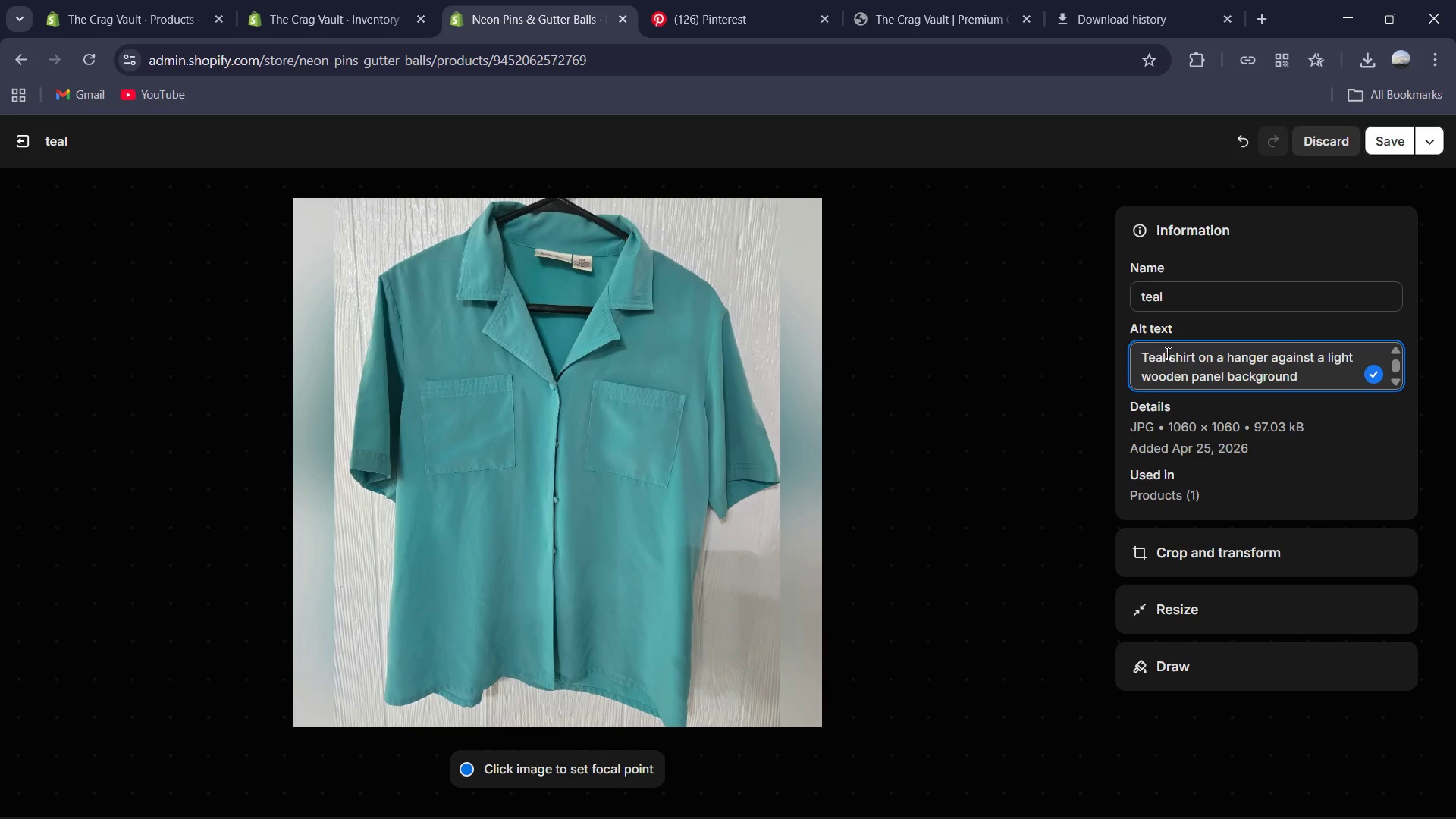 
left_click([1143, 358])
 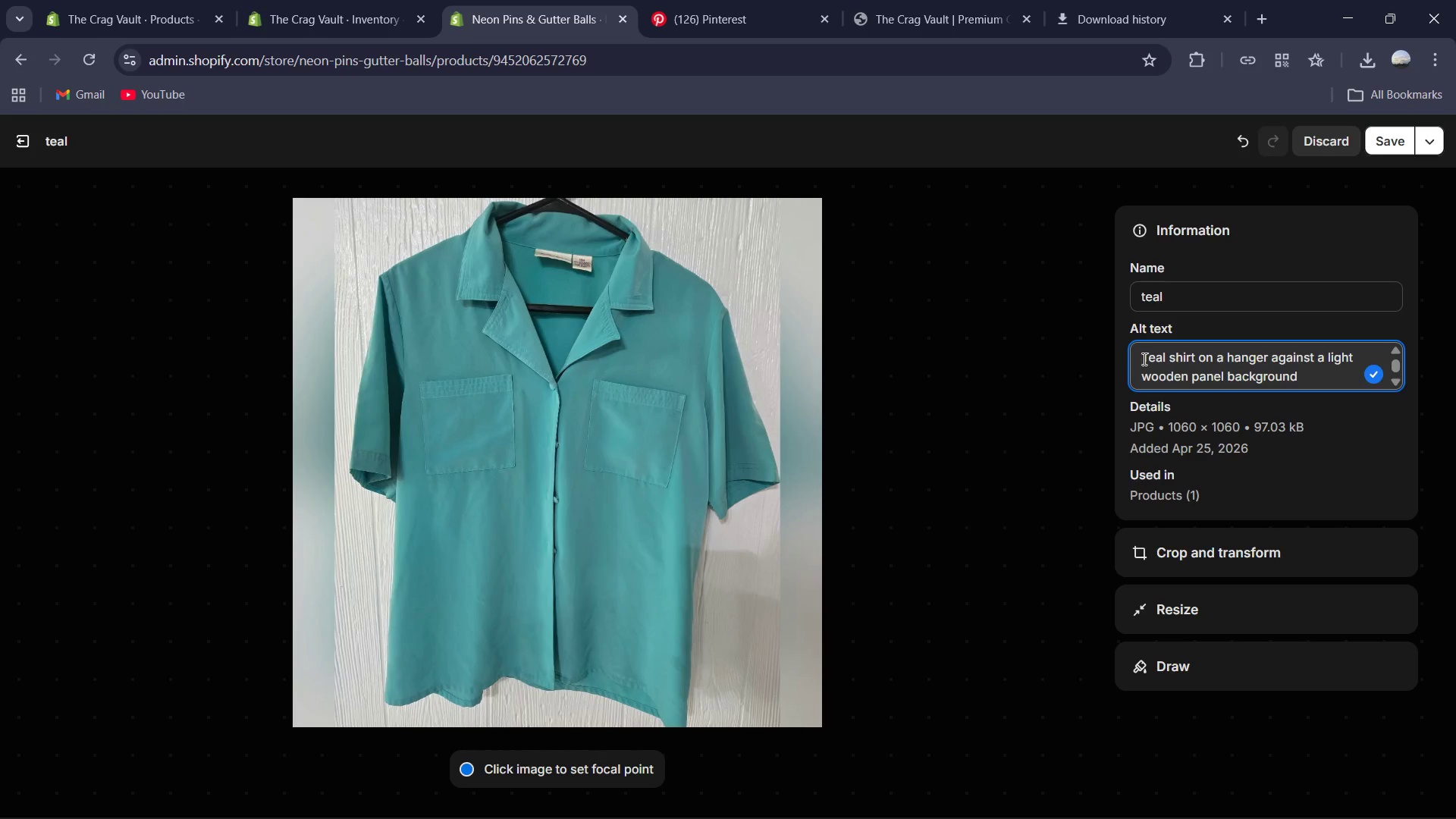 
type(The Spare Tire )
 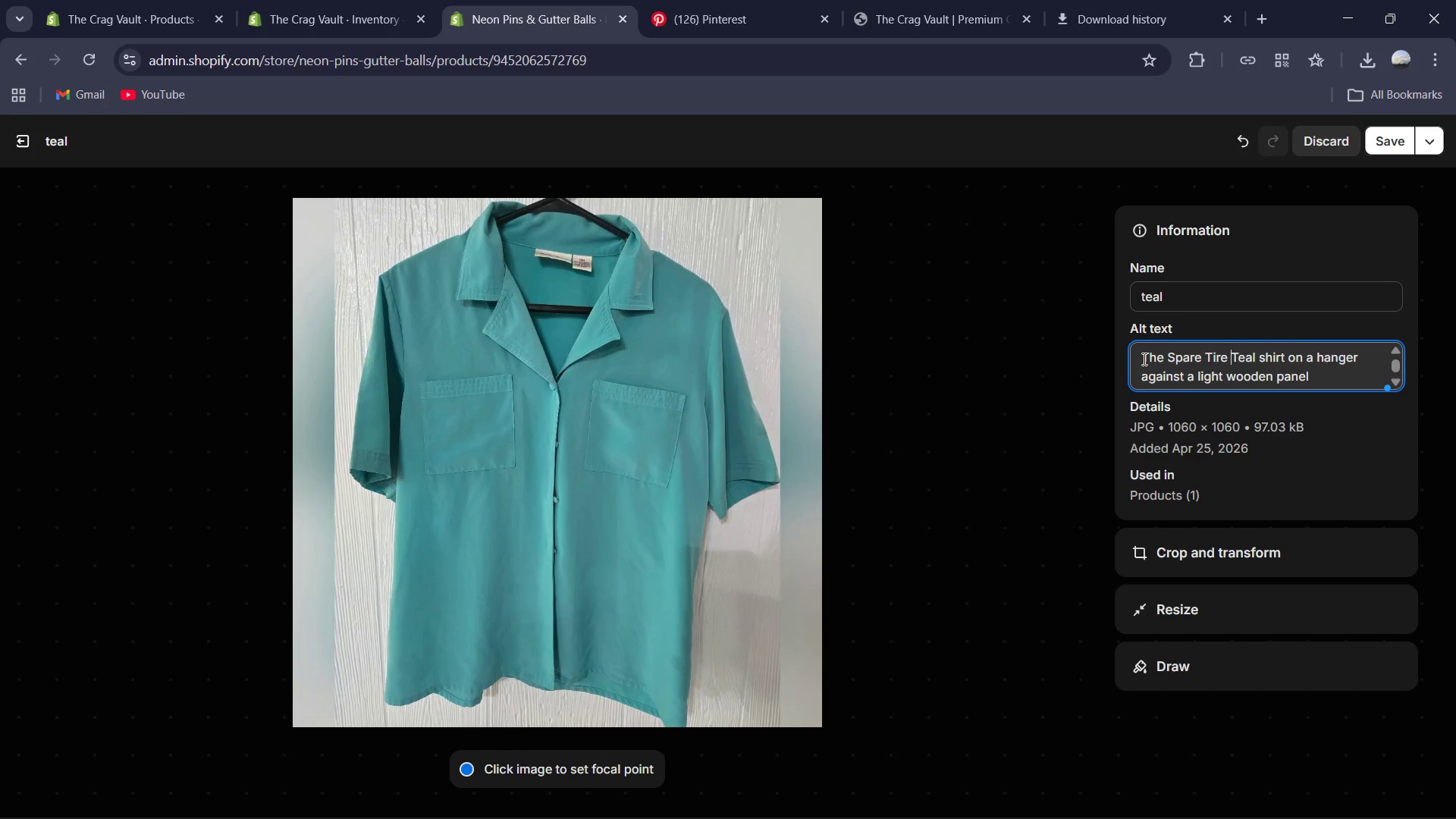 
wait(6.78)
 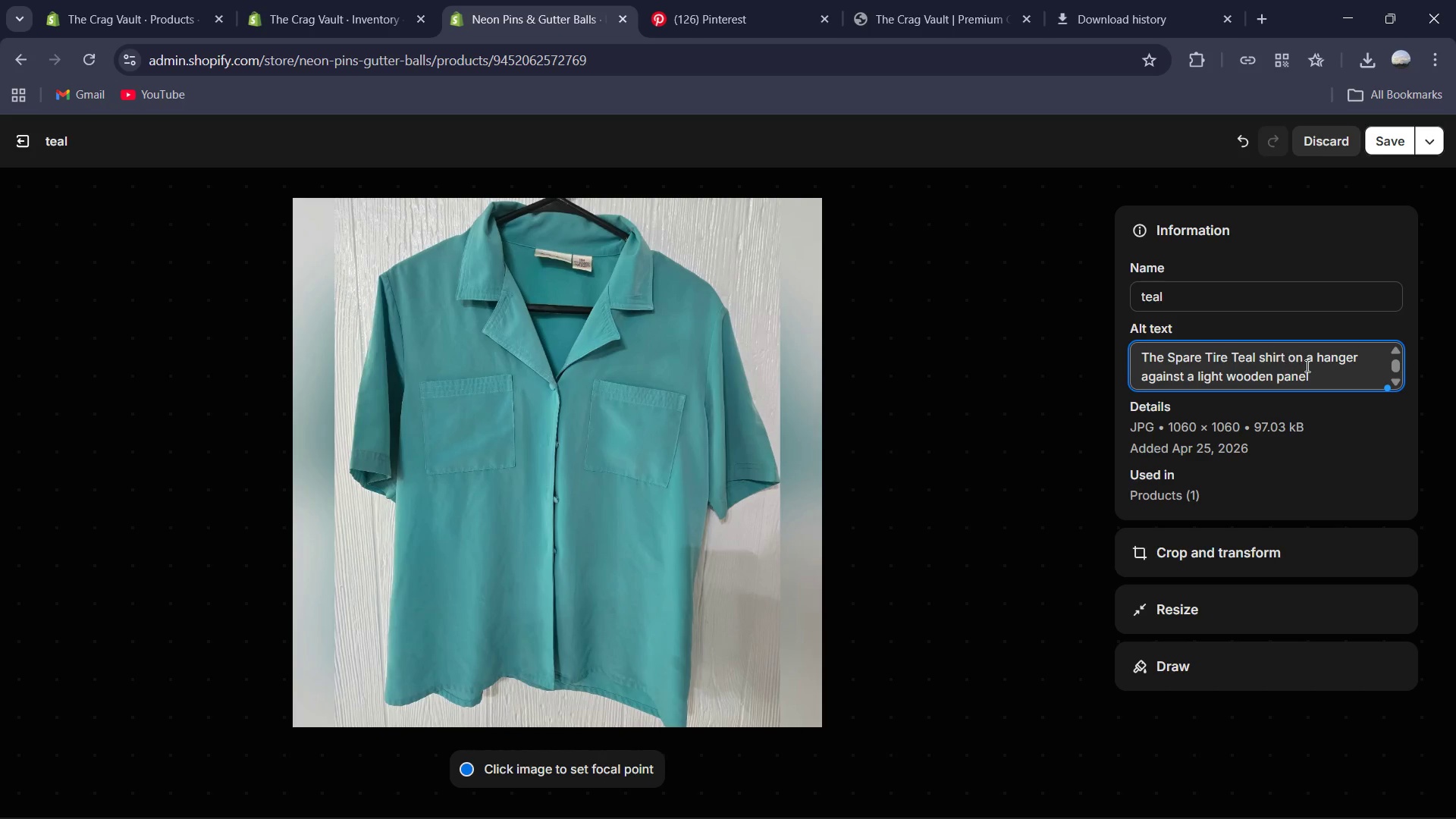 
left_click_drag(start_coordinate=[1276, 381], to_coordinate=[1227, 372])
 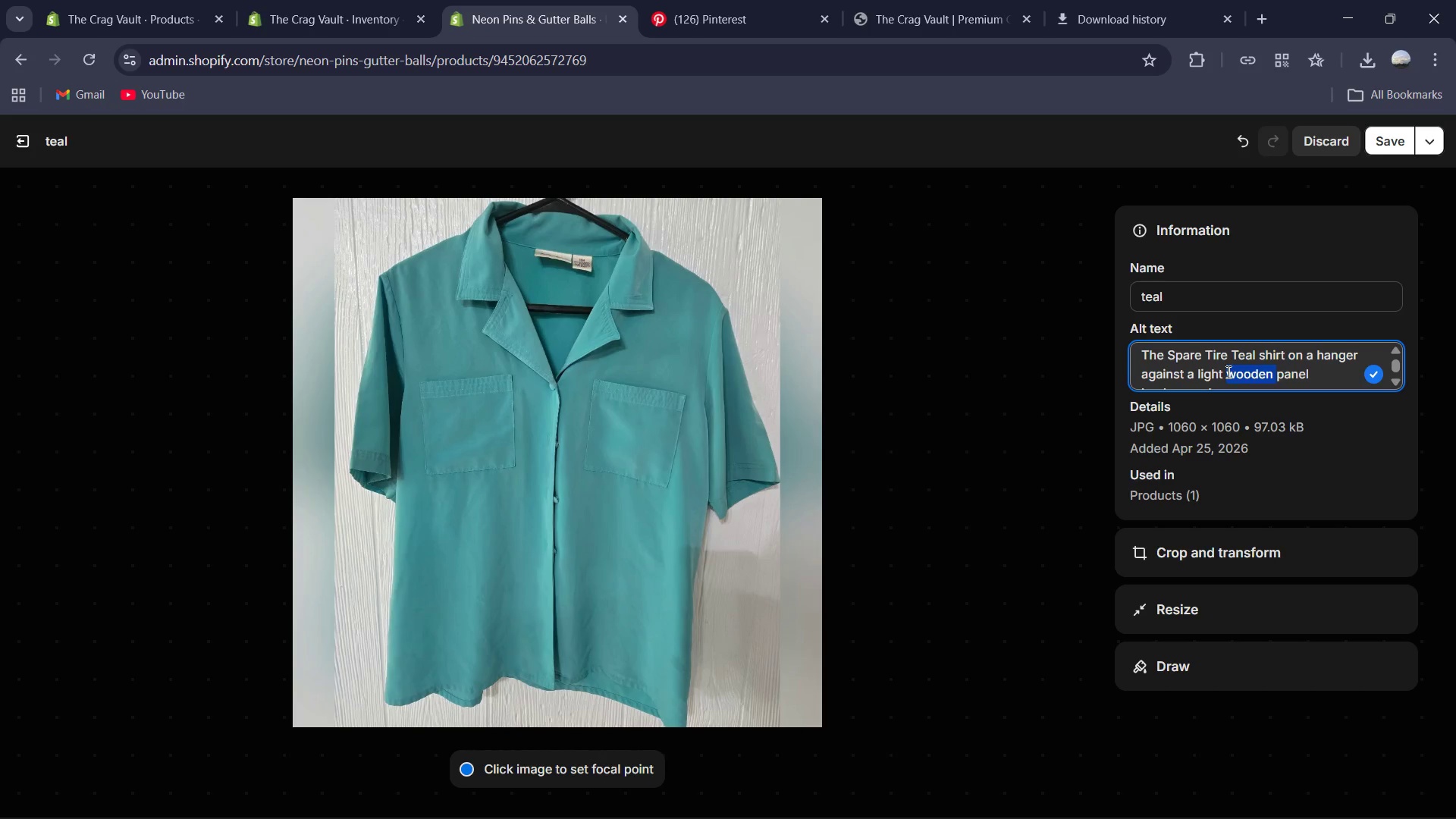 
key(Backspace)
key(Backspace)
key(Backspace)
type(t )
key(Backspace)
key(Backspace)
key(Backspace)
key(Backspace)
key(Backspace)
key(Backspace)
type(white )
 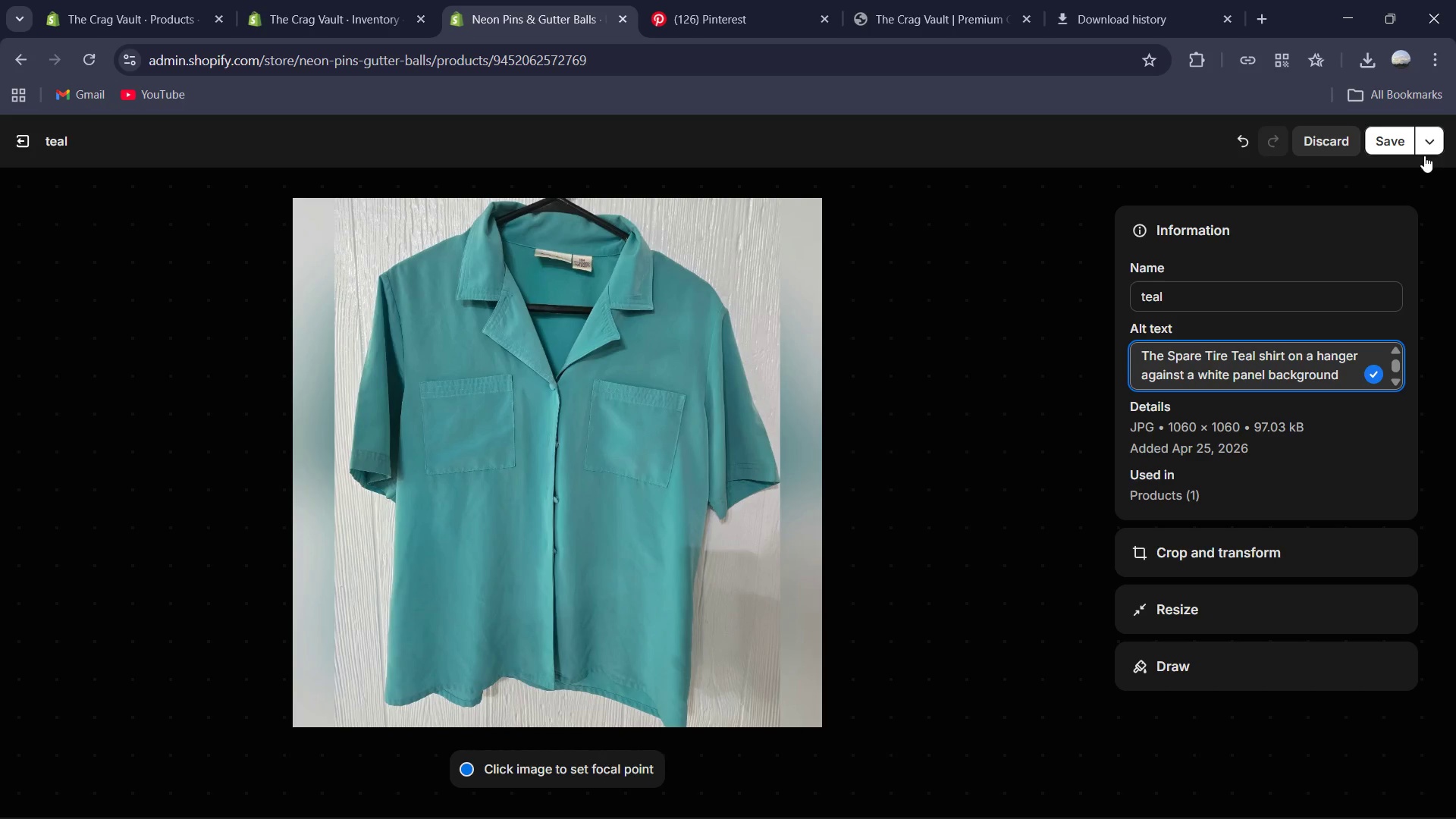 
left_click([1391, 140])
 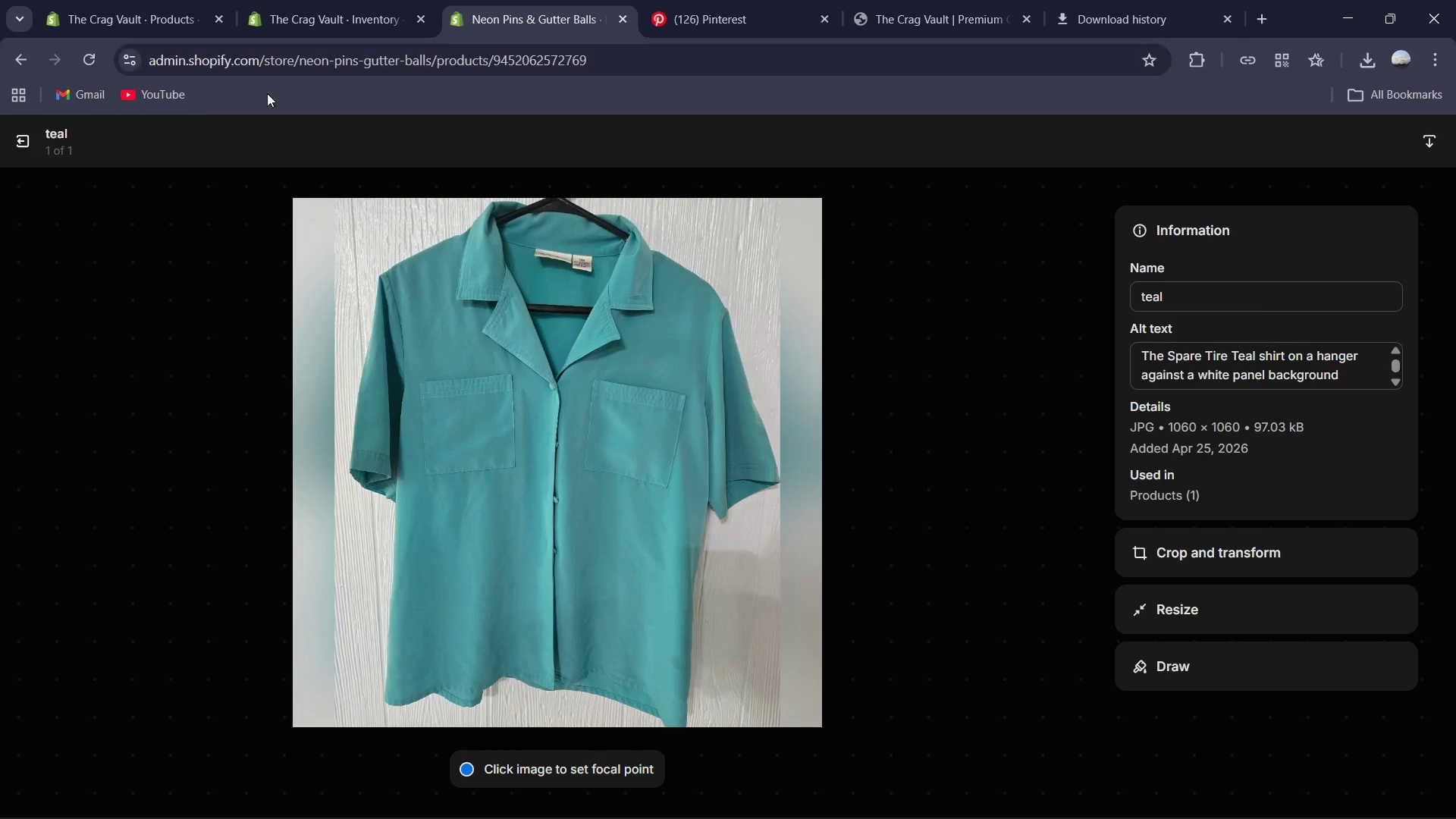 
left_click([20, 130])
 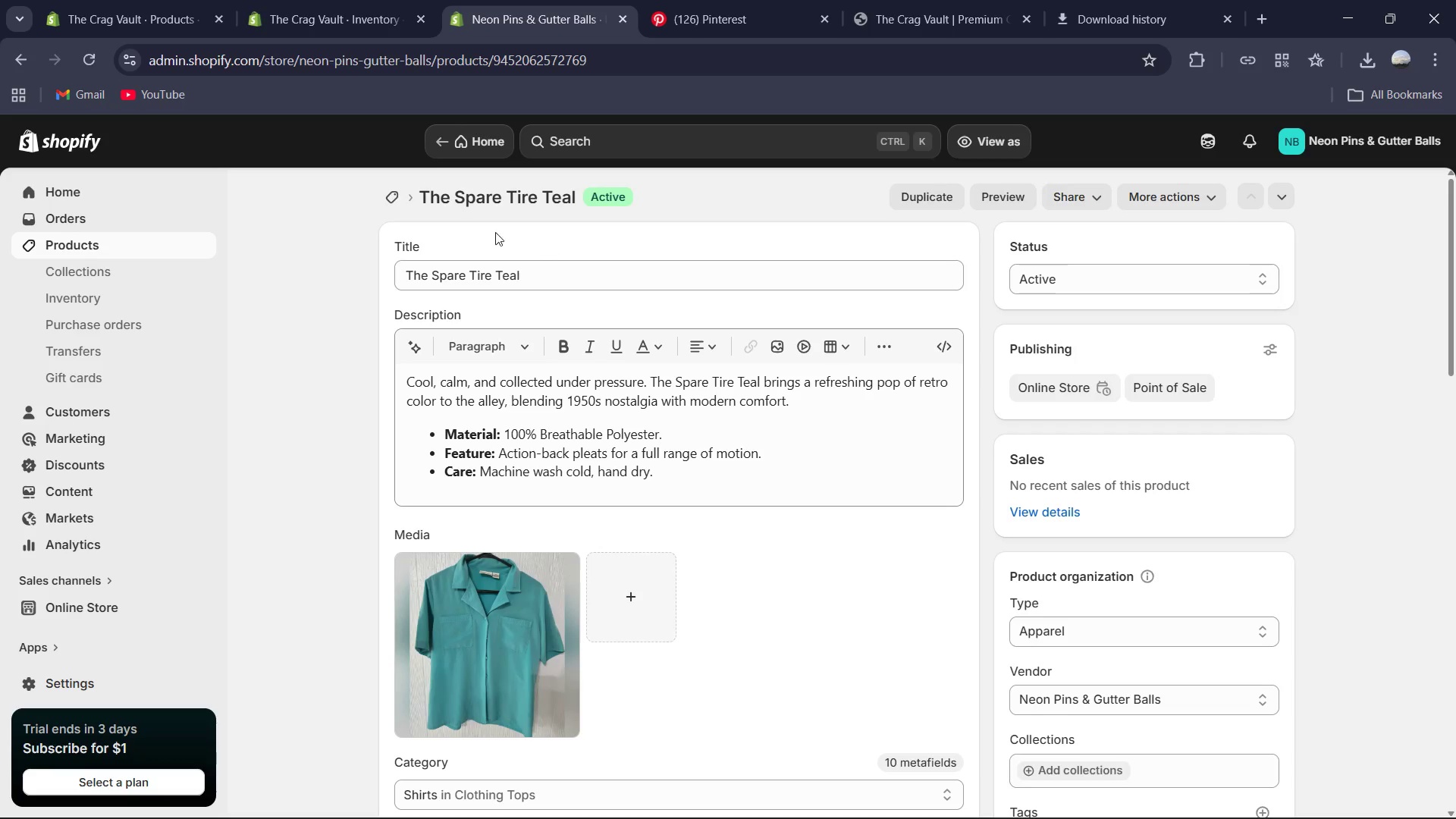 
left_click([400, 203])
 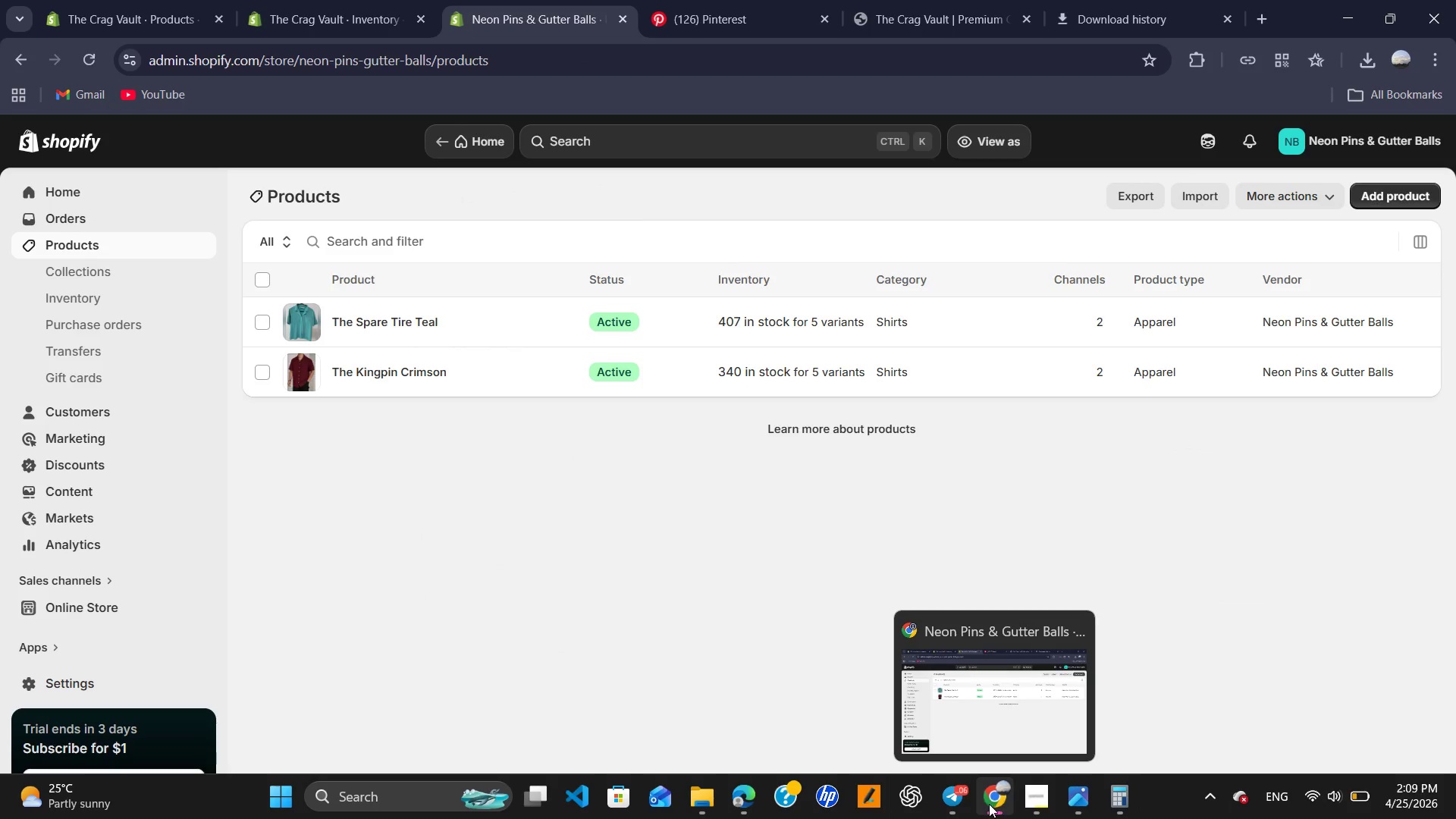 
left_click([736, 805])
 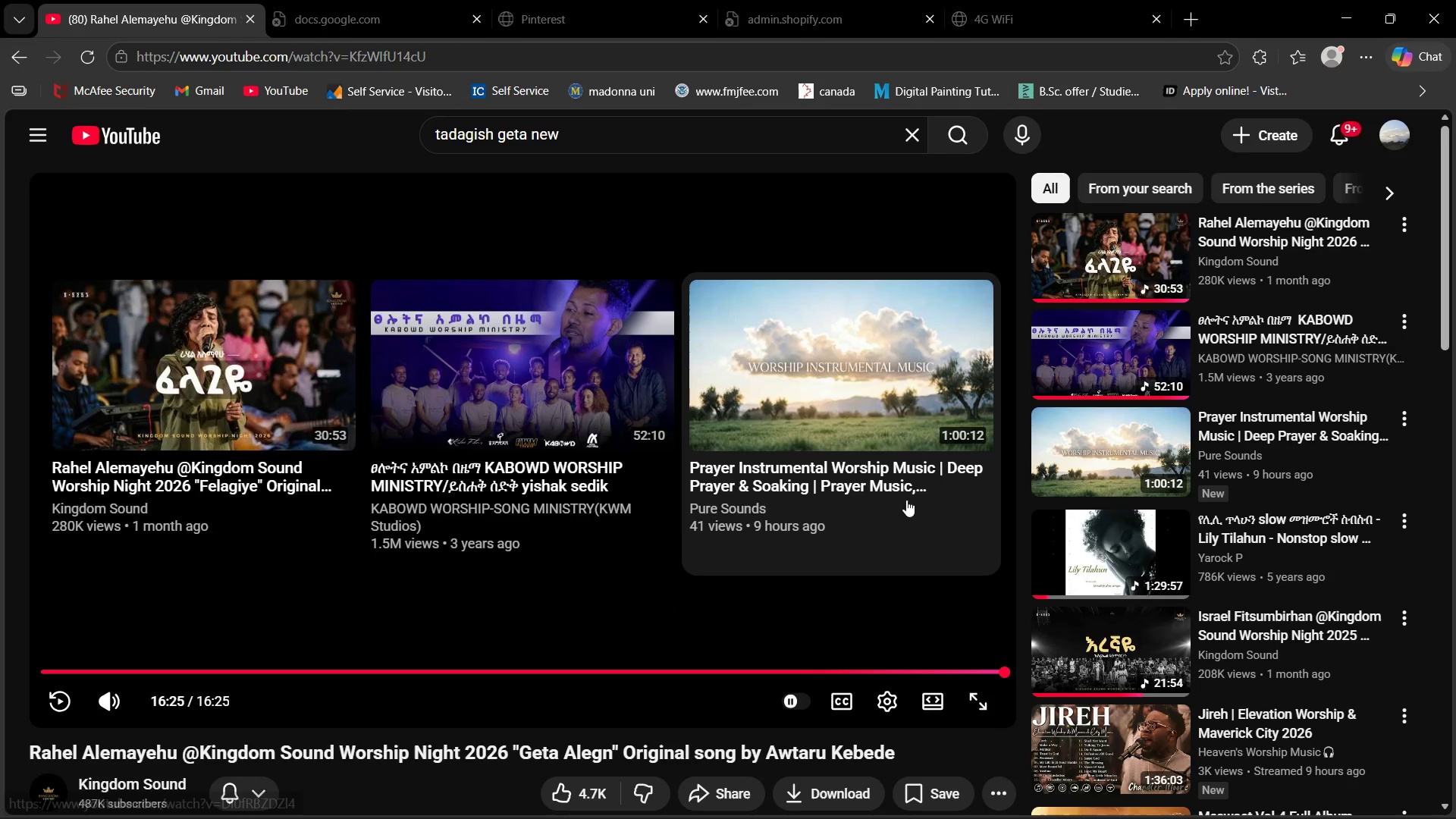 
scroll: coordinate [1136, 538], scroll_direction: down, amount: 1.0
 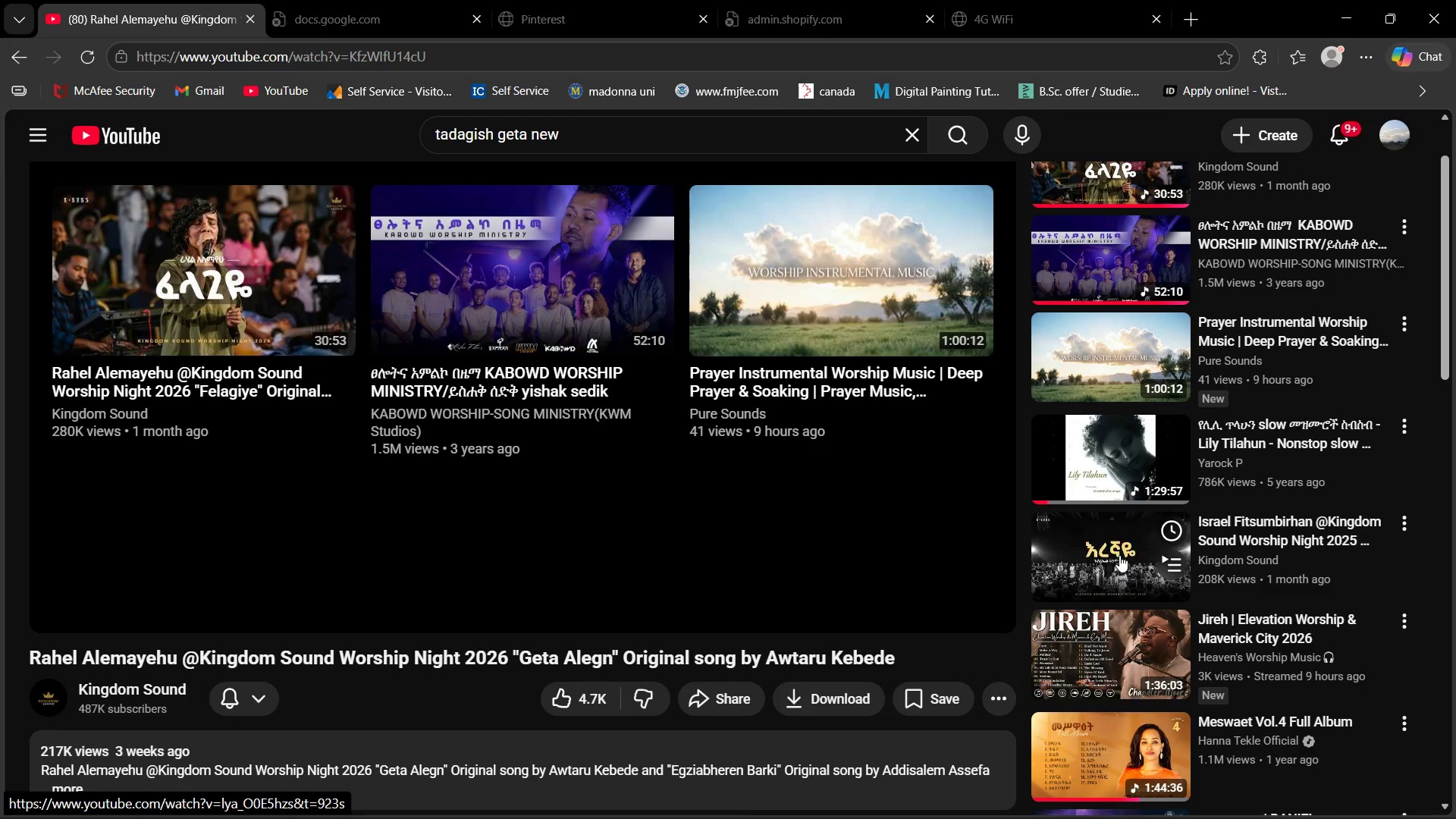 
left_click([1119, 555])
 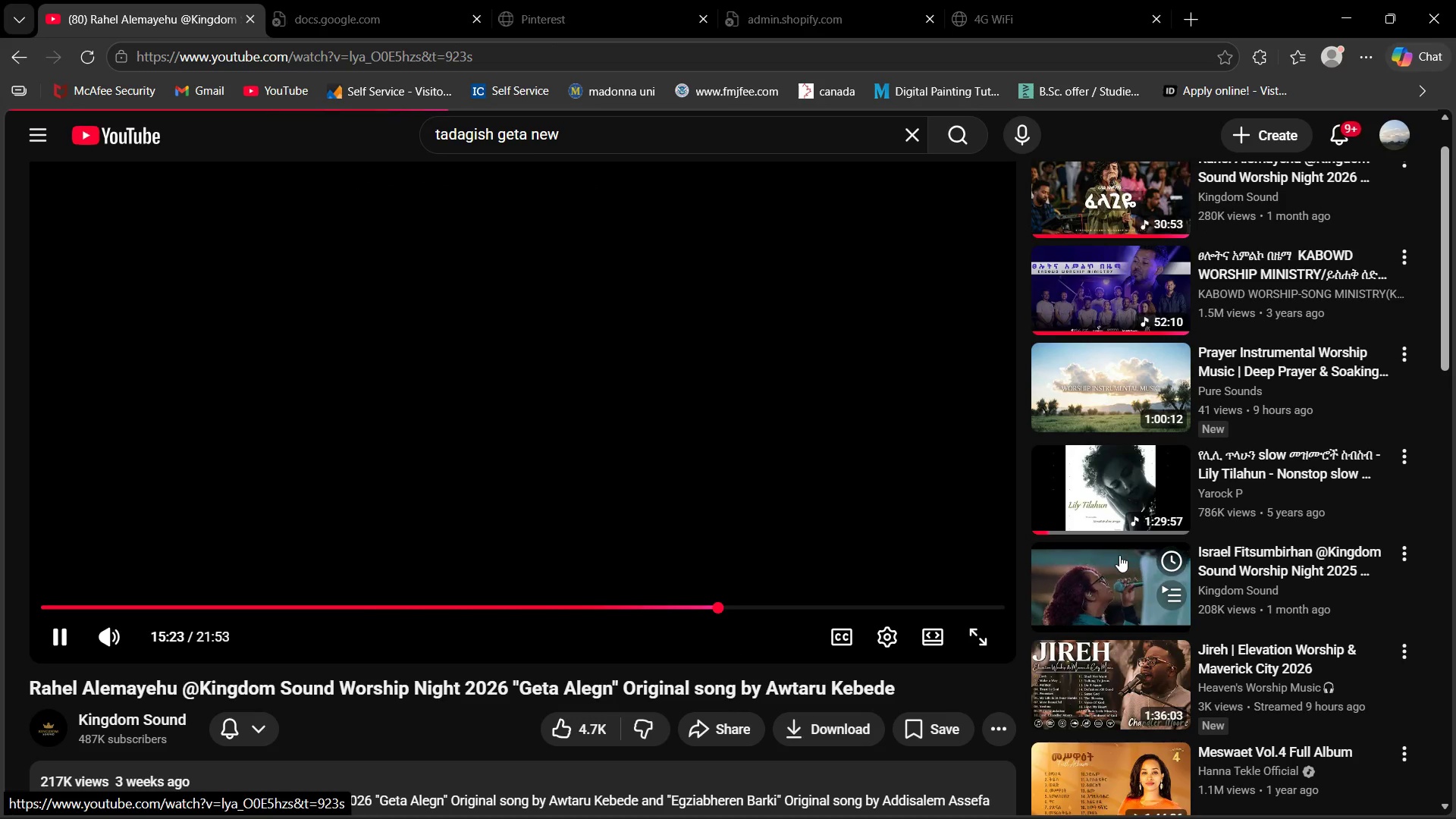 
scroll: coordinate [1119, 563], scroll_direction: down, amount: 7.0
 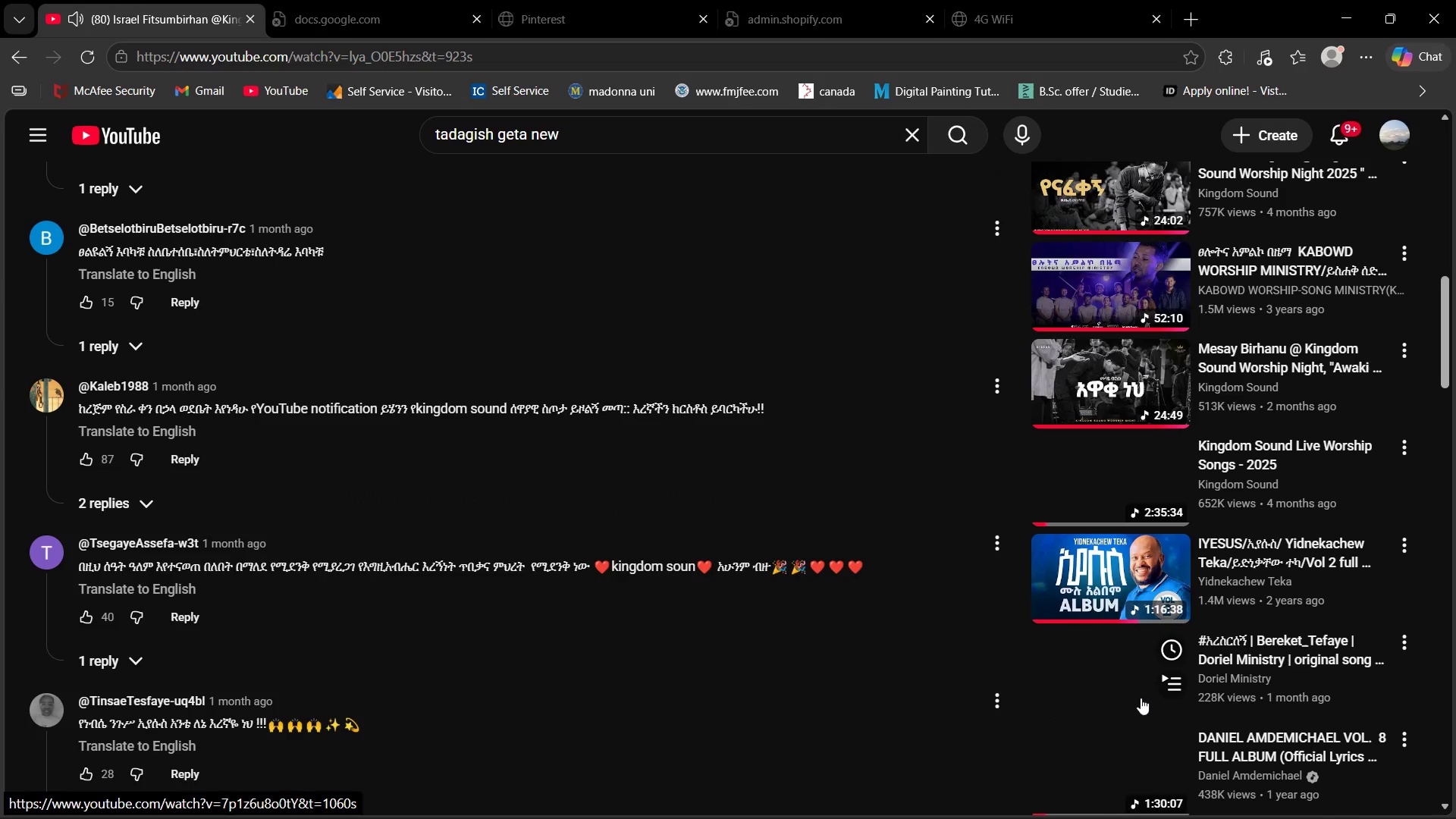 
left_click([1105, 580])
 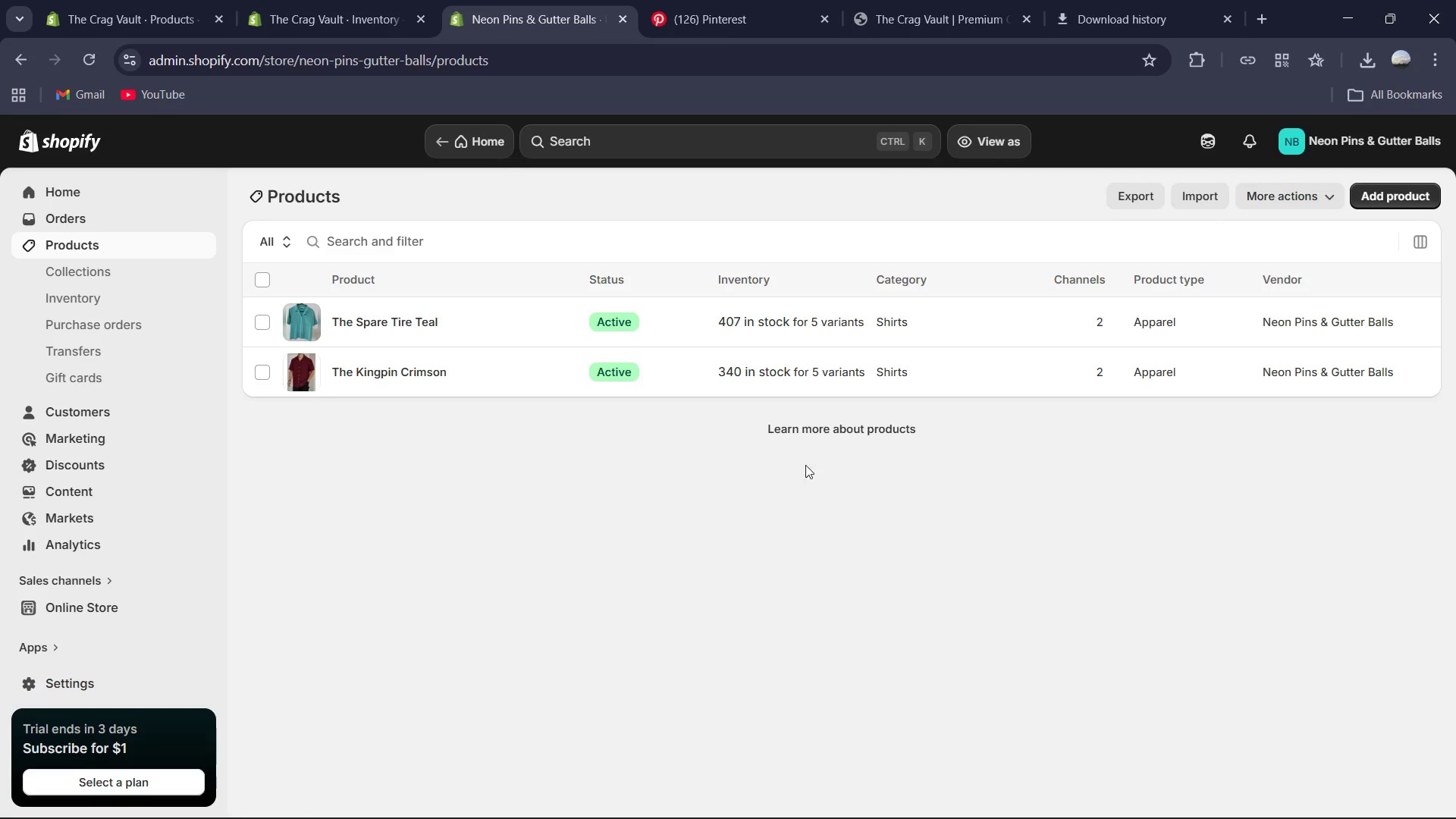 
left_click([1373, 185])
 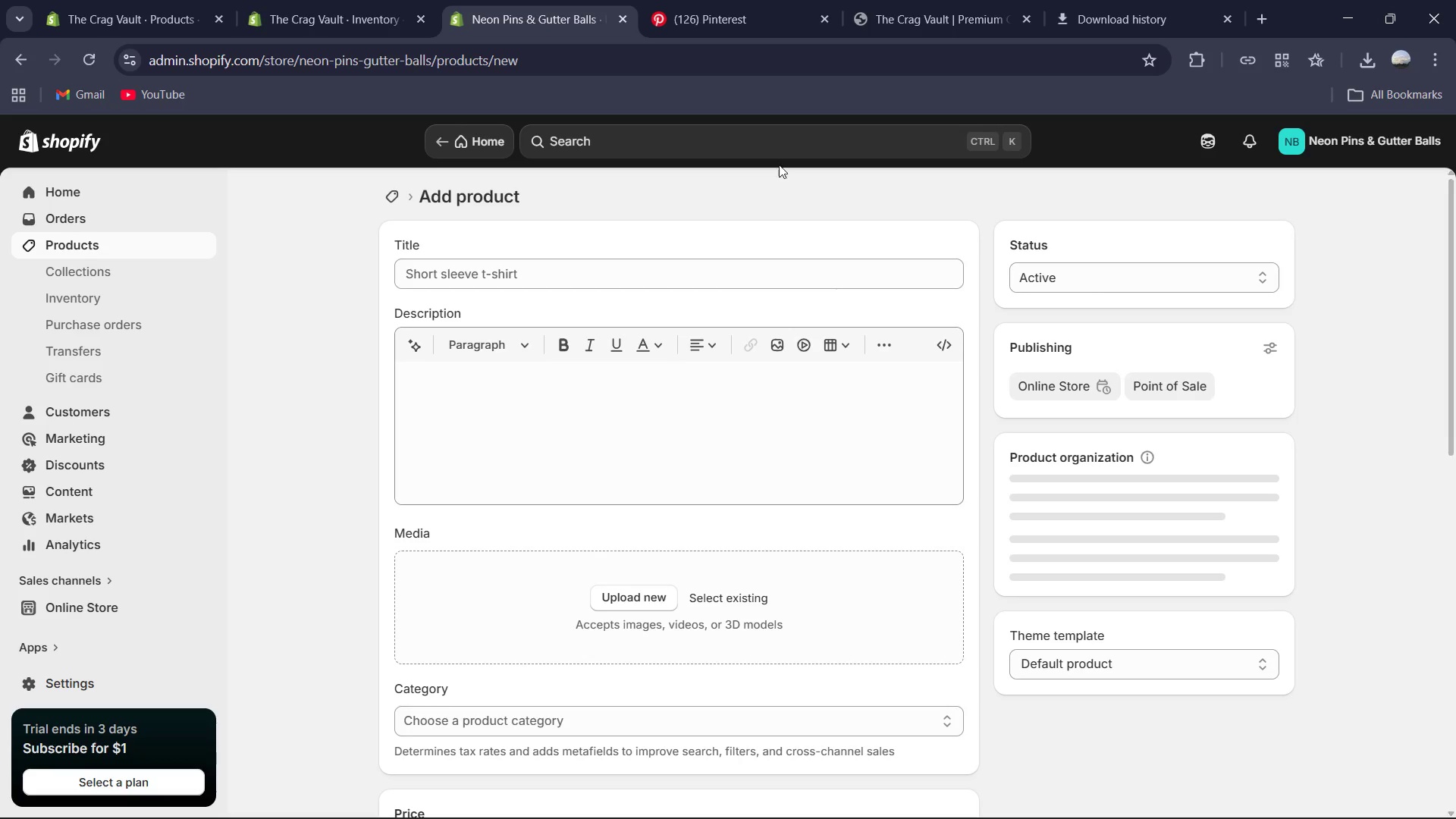 
left_click([756, 278])
 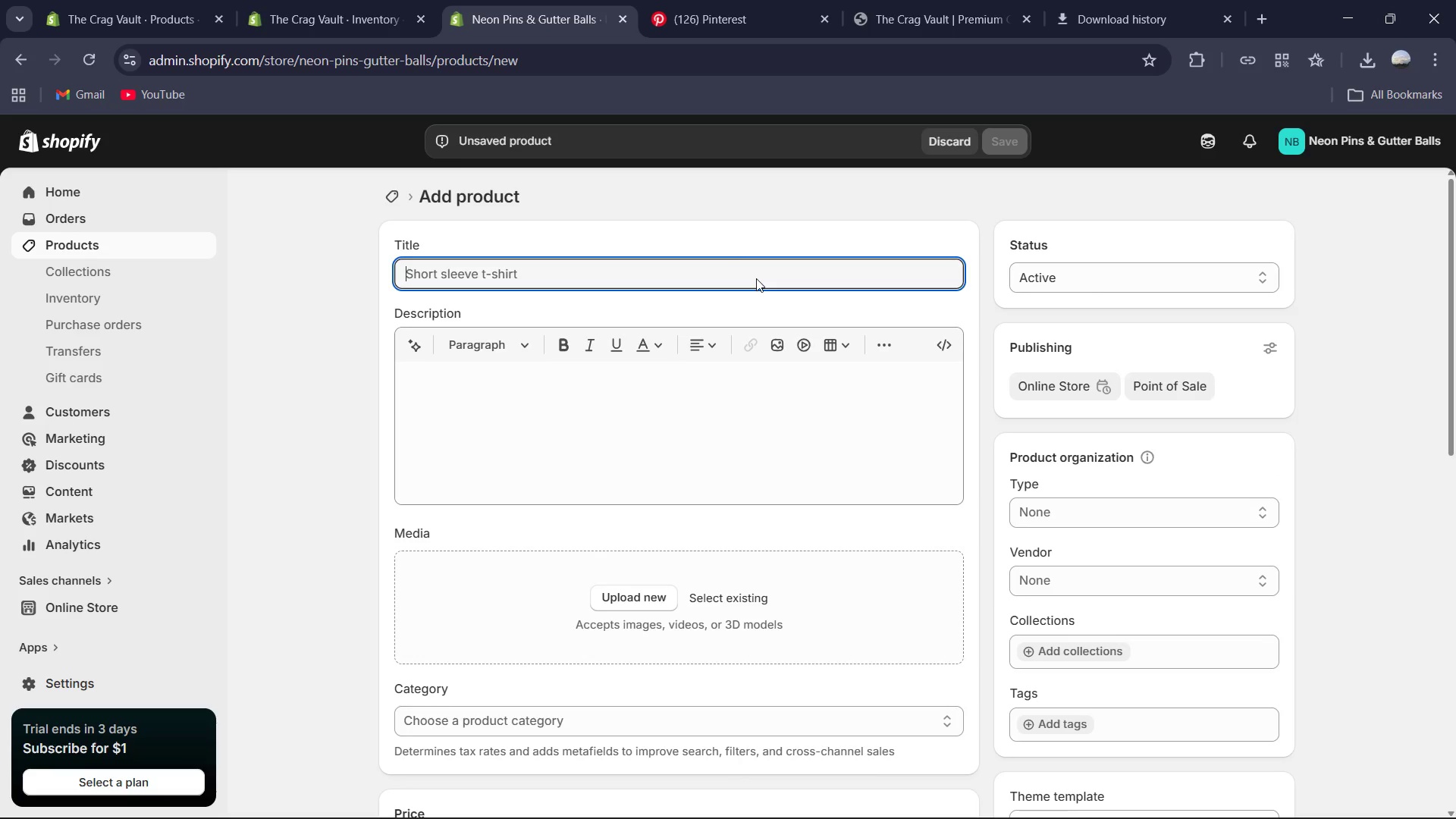 
type(The Lucky Strike Gold )
 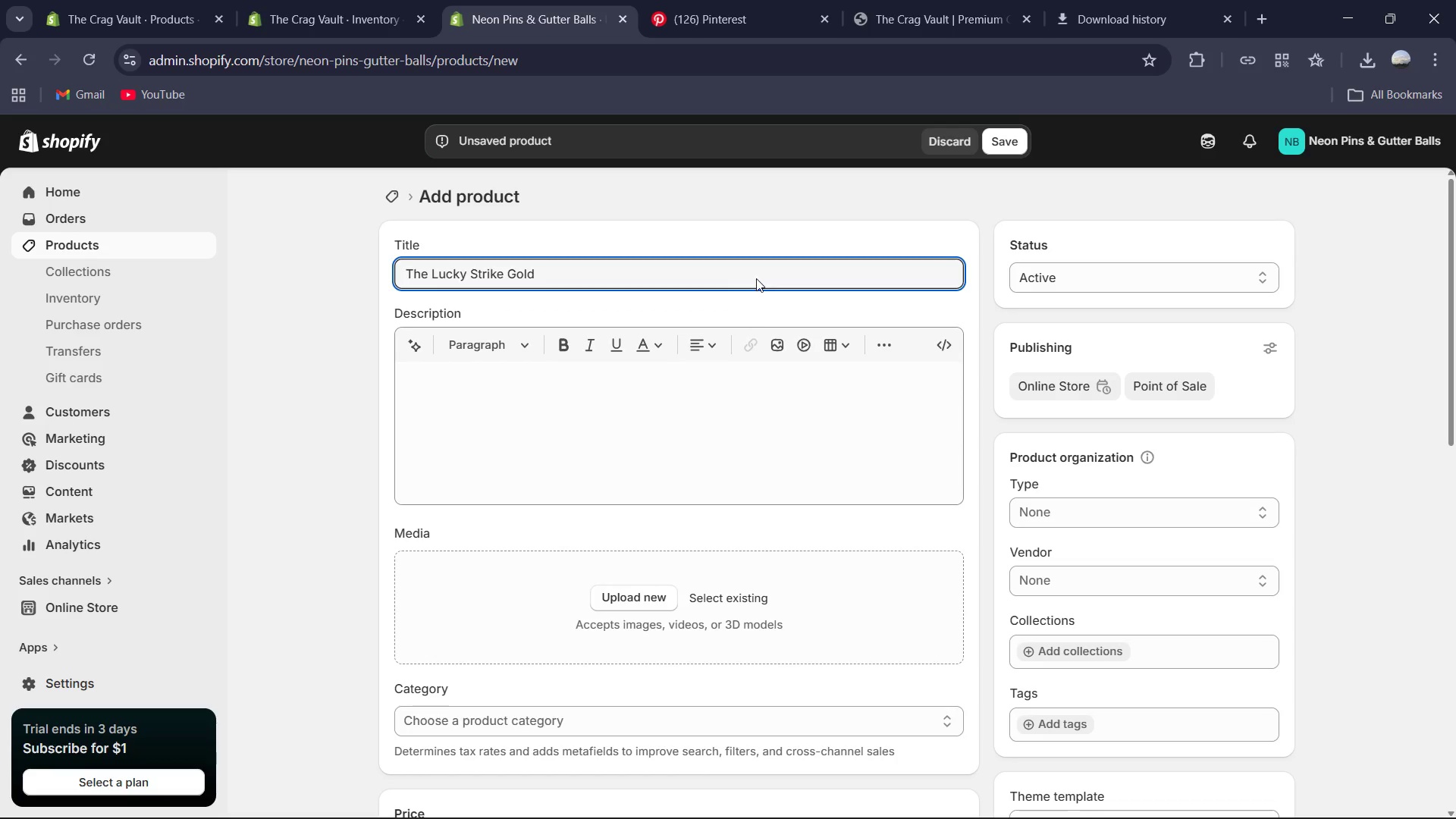 
left_click([736, 431])
 